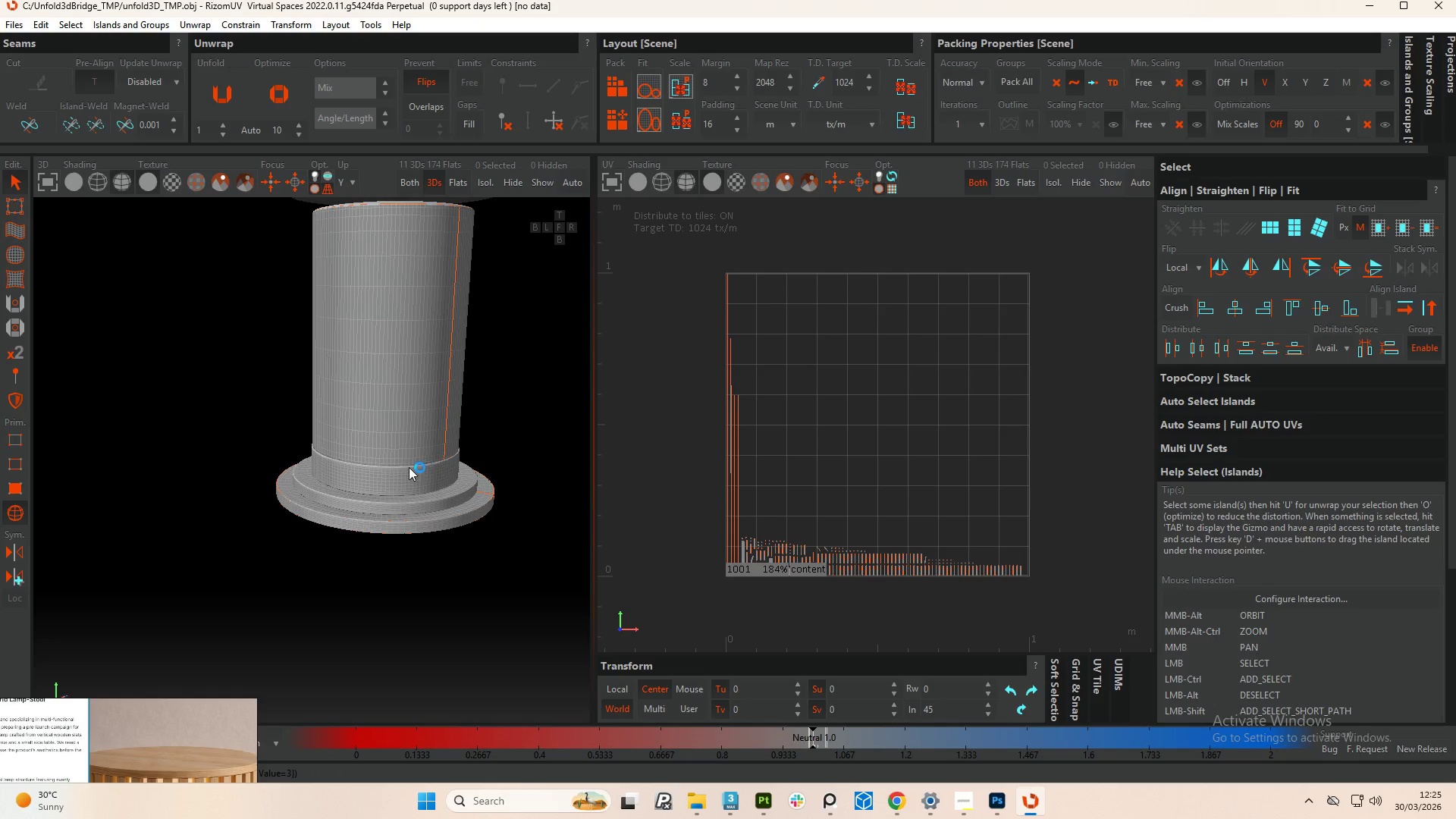 
left_click([402, 475])
 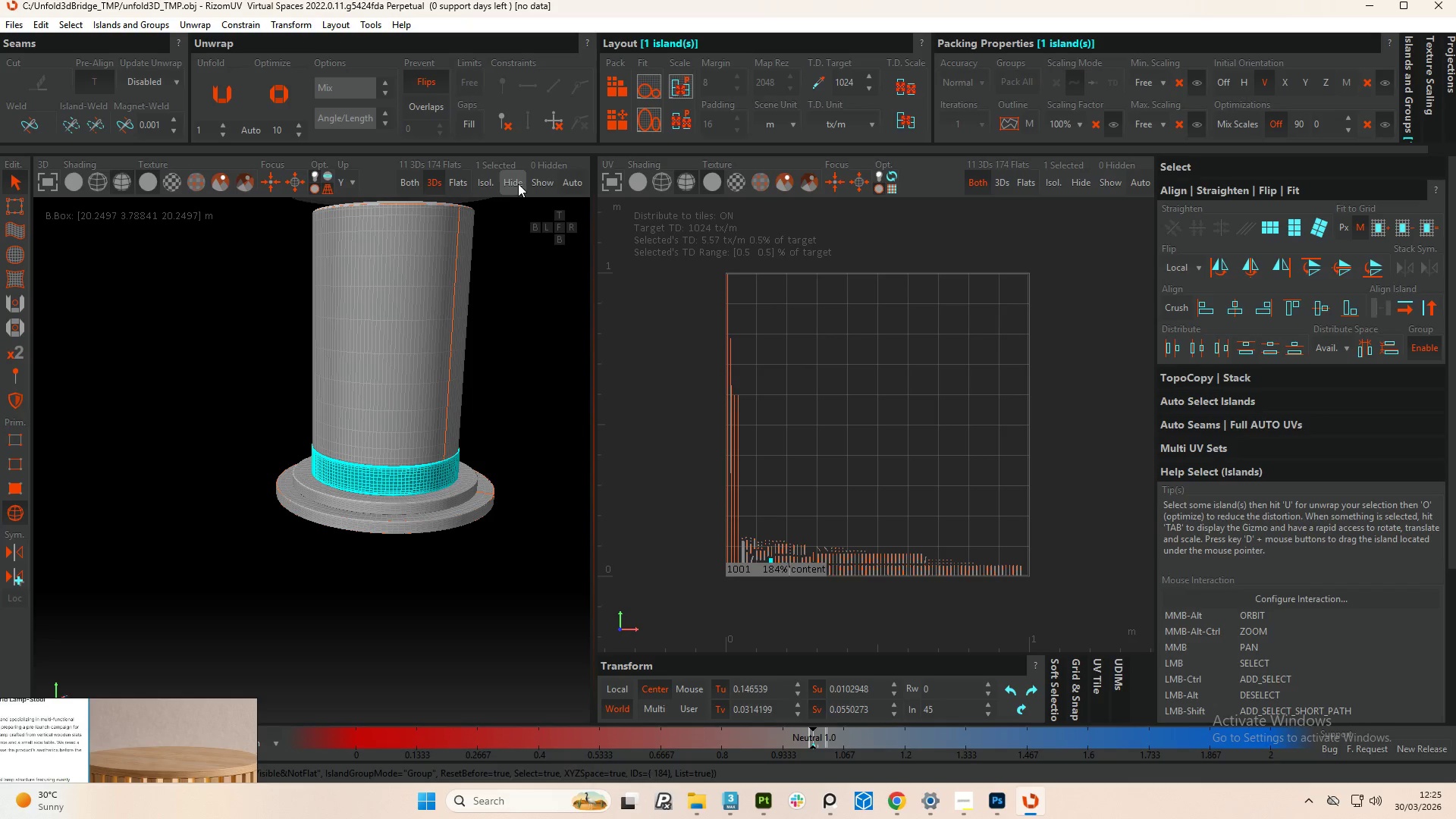 
left_click([483, 180])
 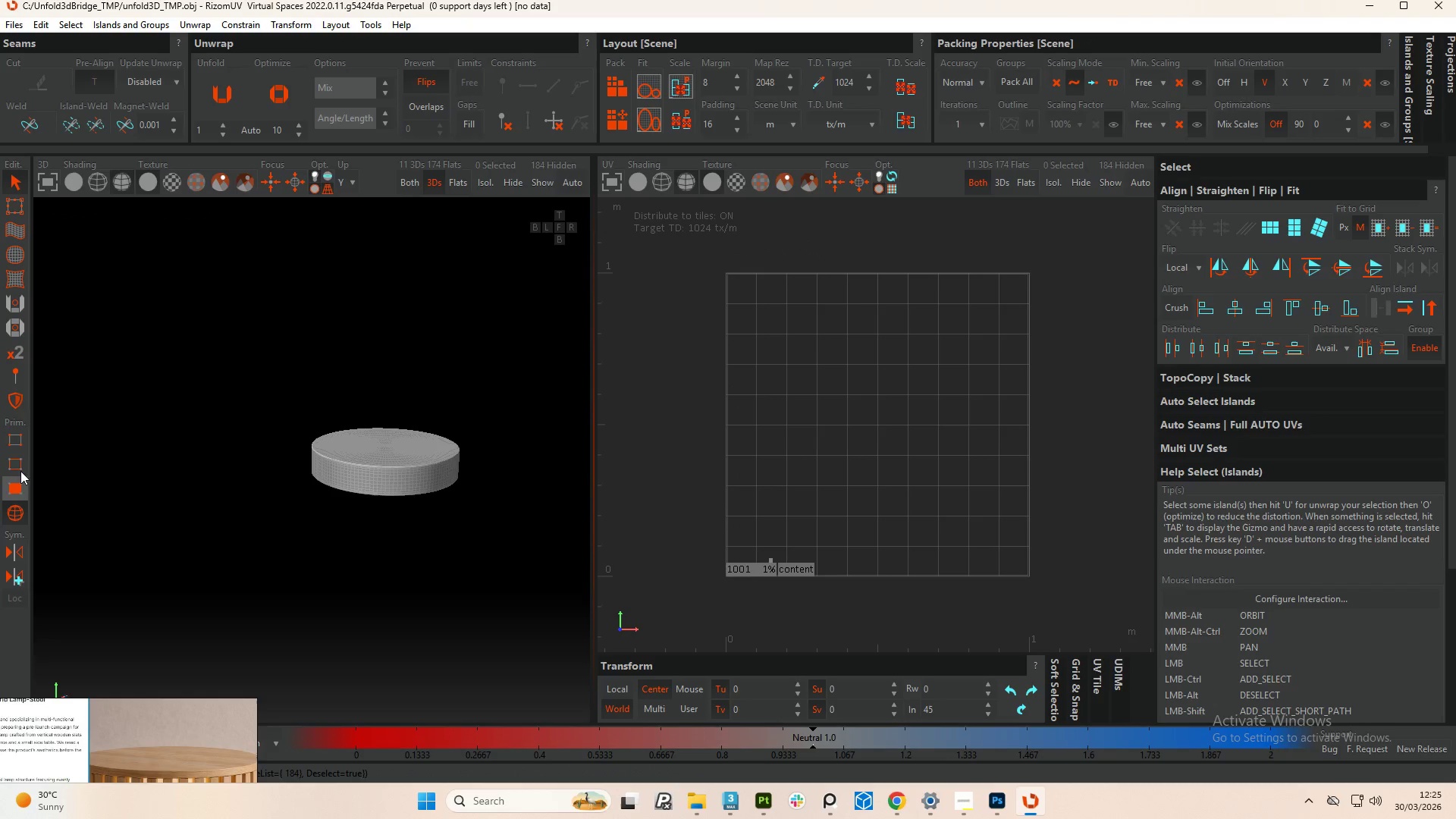 
left_click([14, 463])
 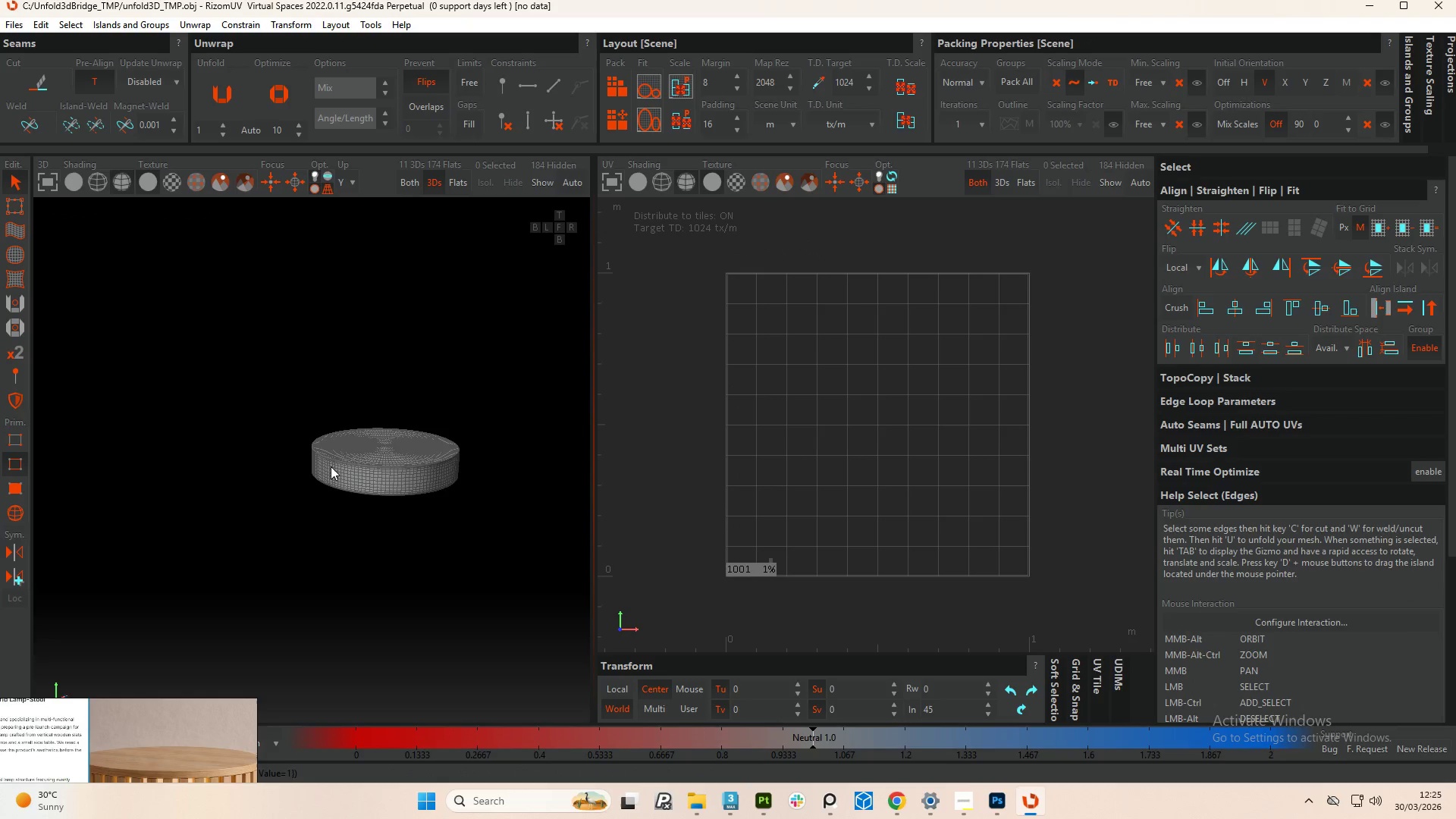 
hold_key(key=AltLeft, duration=0.58)
 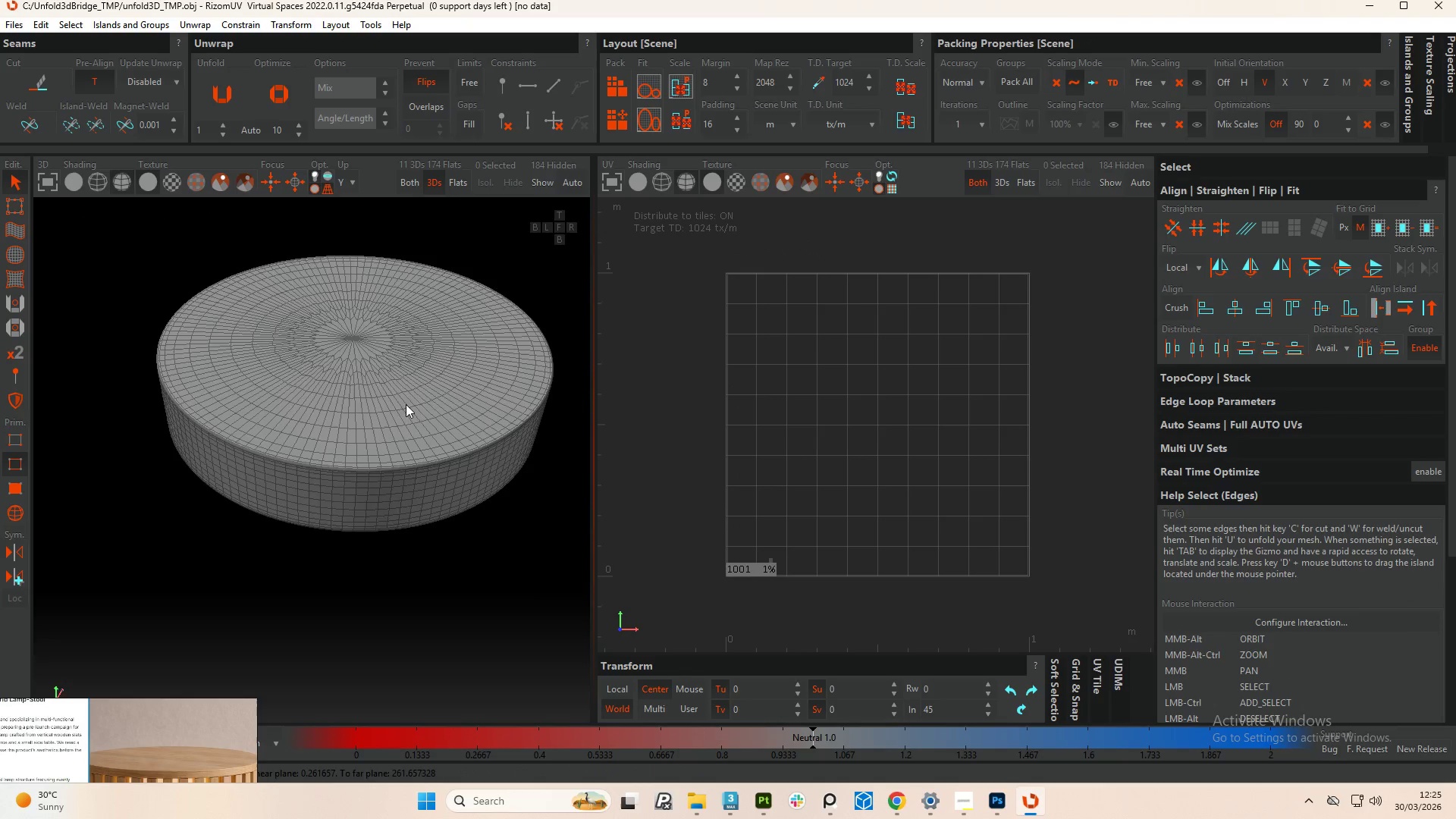 
scroll: coordinate [347, 392], scroll_direction: up, amount: 7.0
 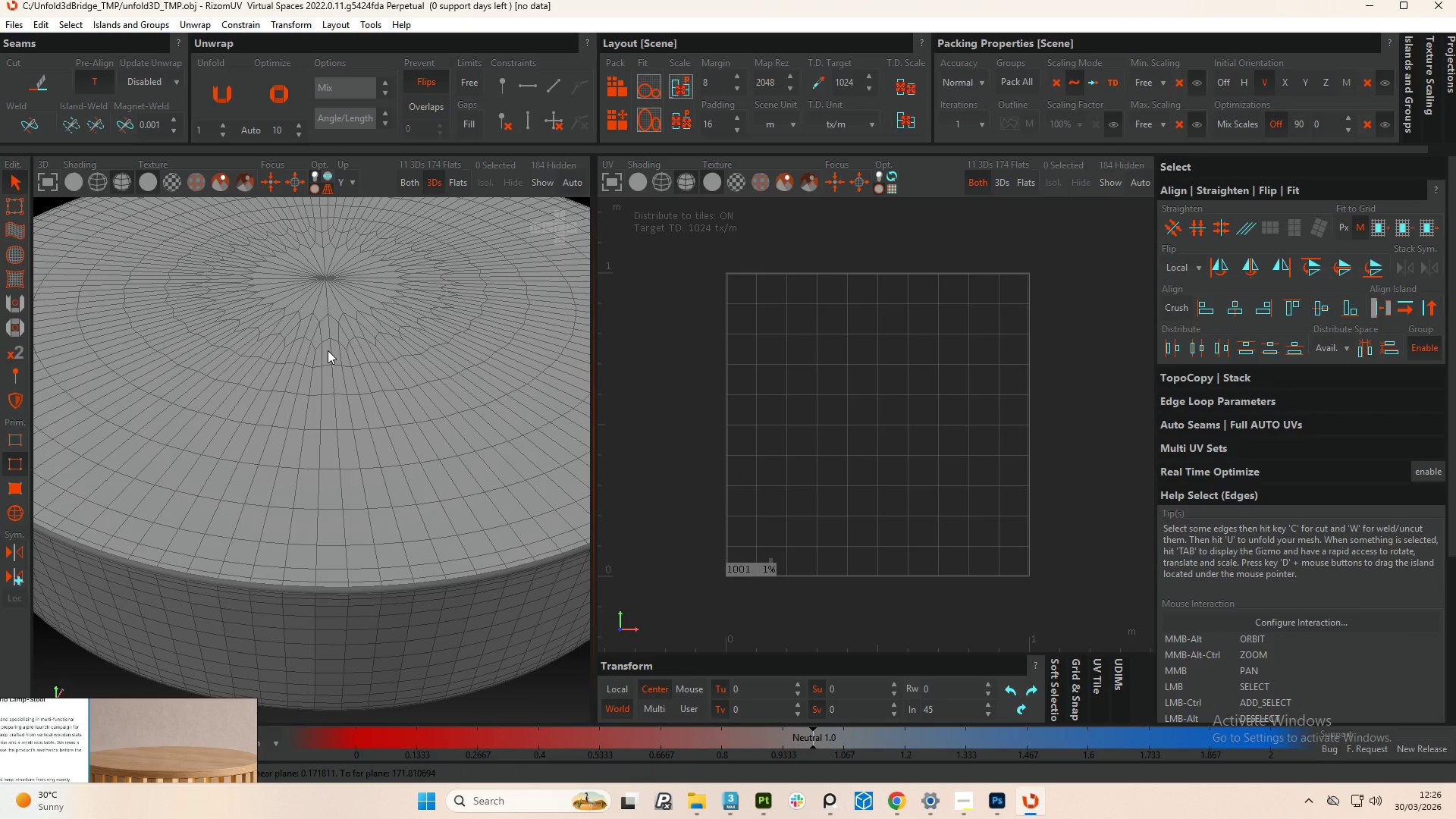 
double_click([329, 353])
 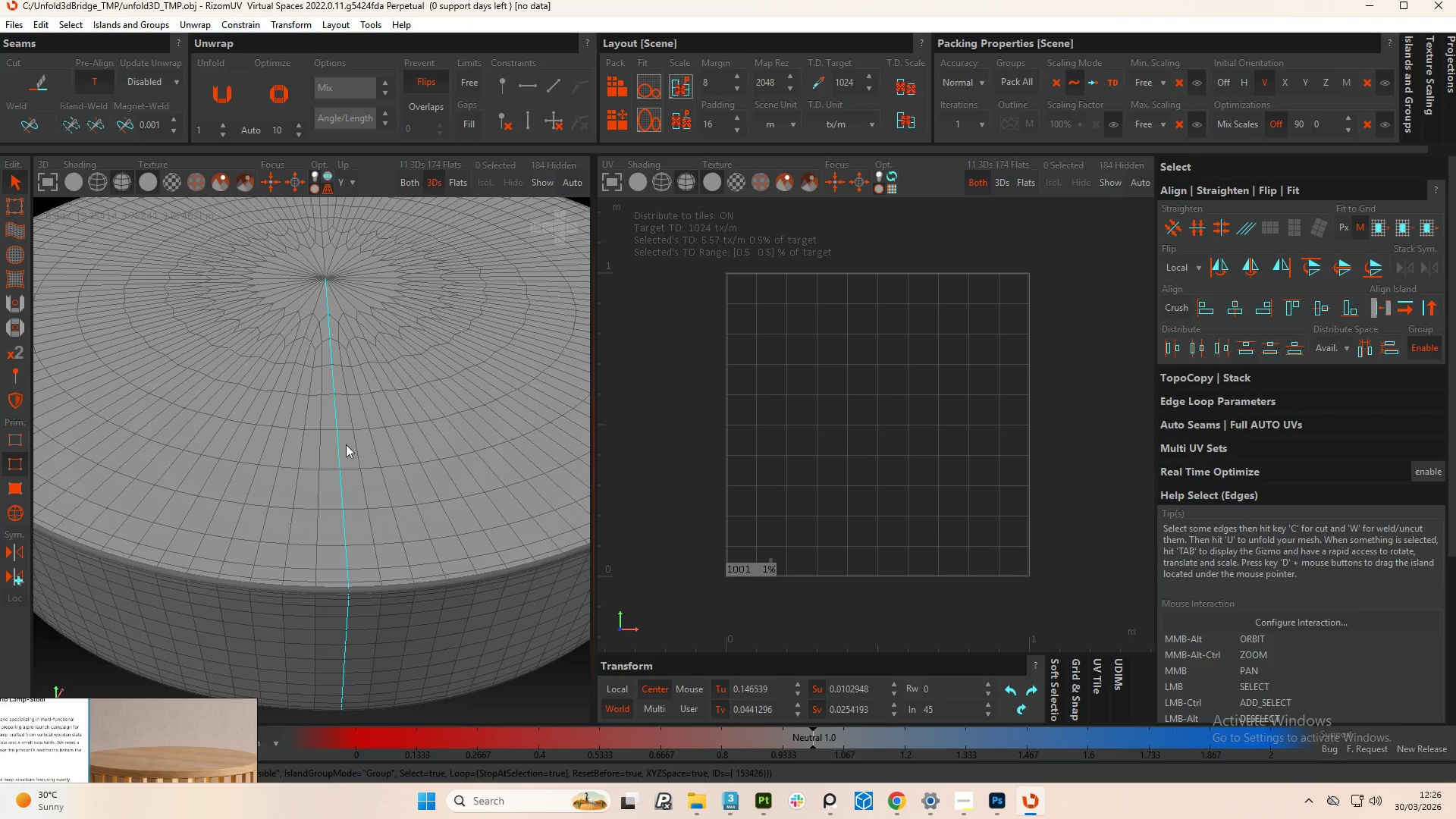 
hold_key(key=AltLeft, duration=0.55)
 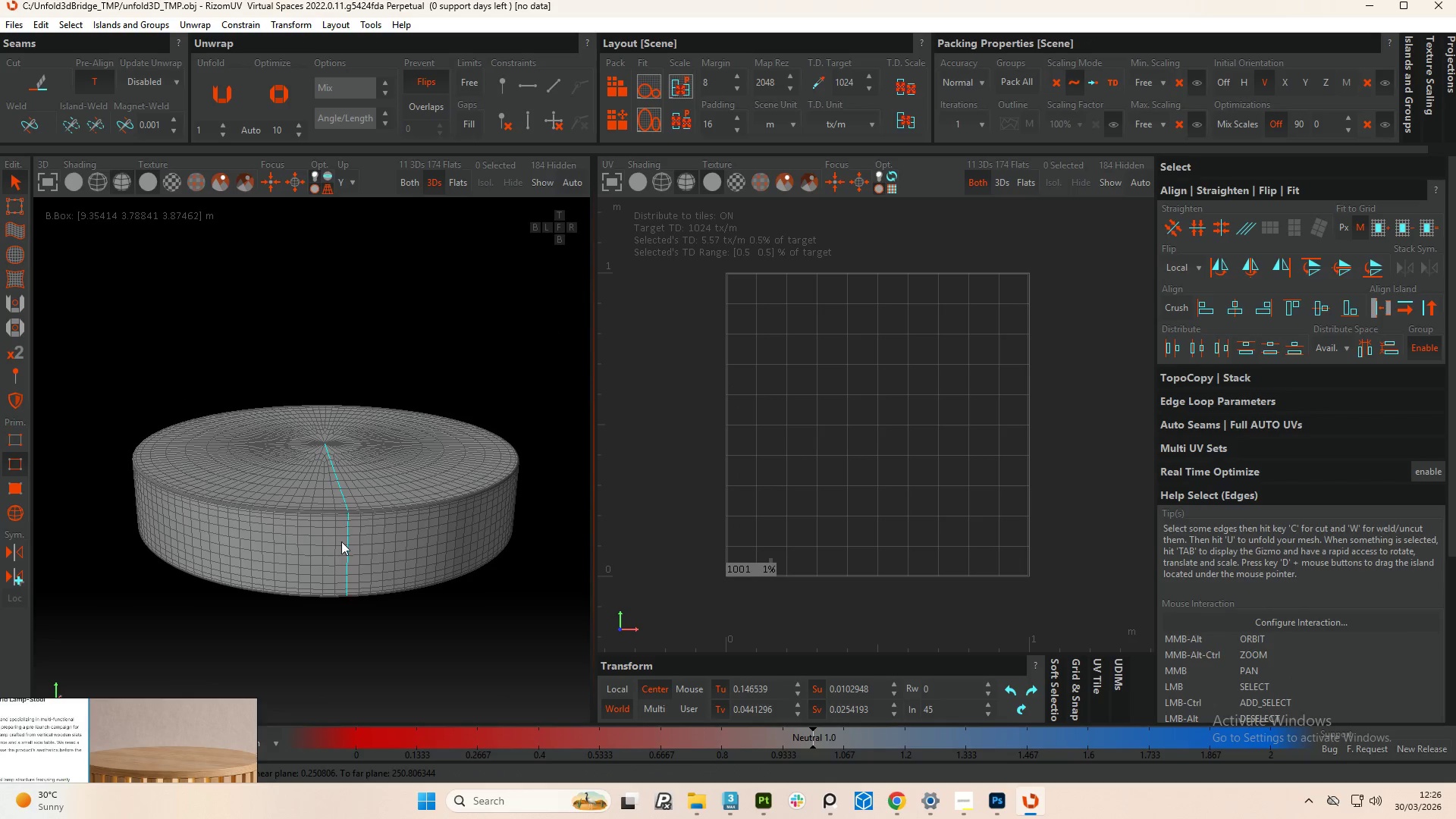 
scroll: coordinate [350, 470], scroll_direction: down, amount: 4.0
 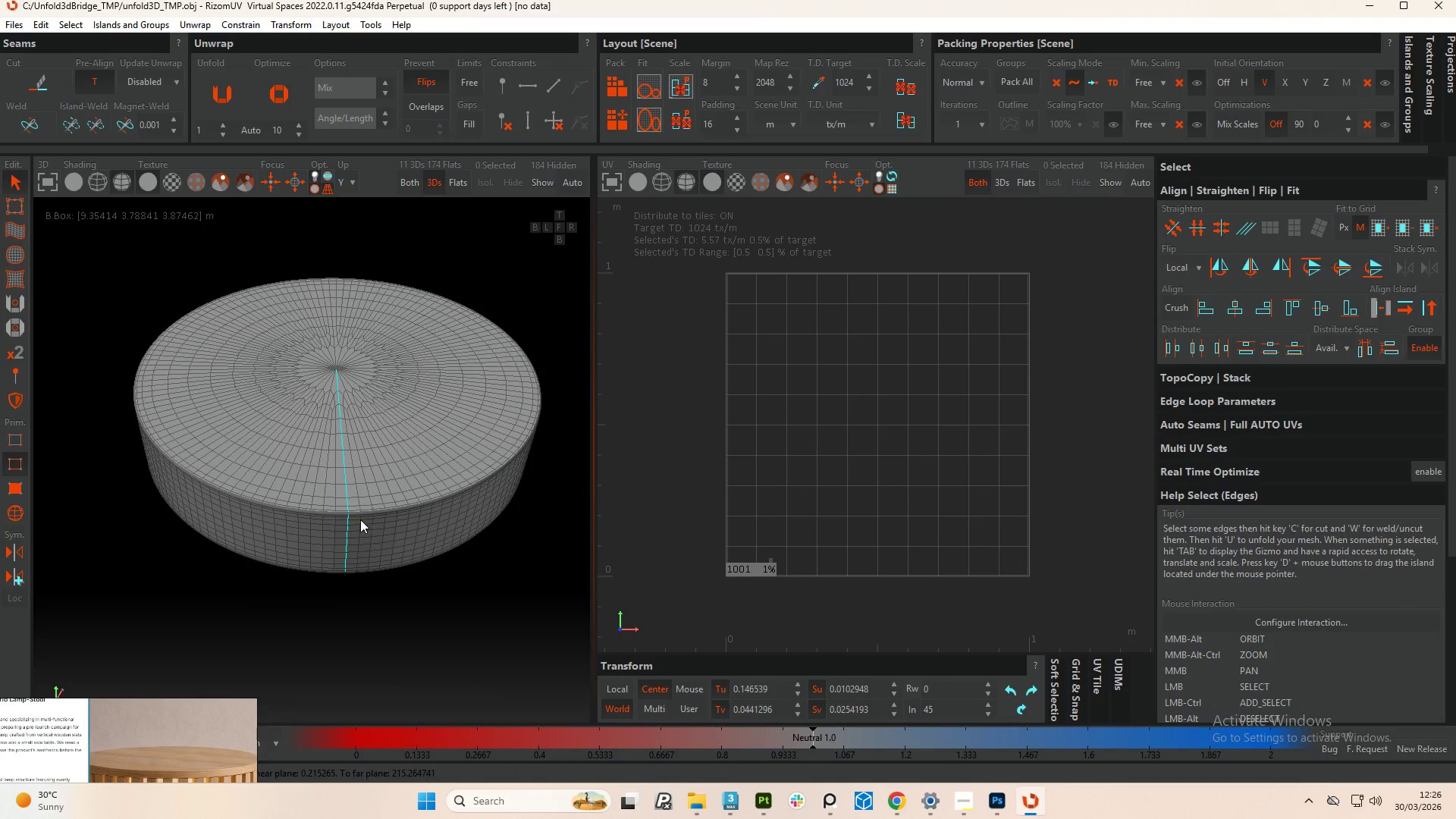 
hold_key(key=ControlLeft, duration=1.06)
 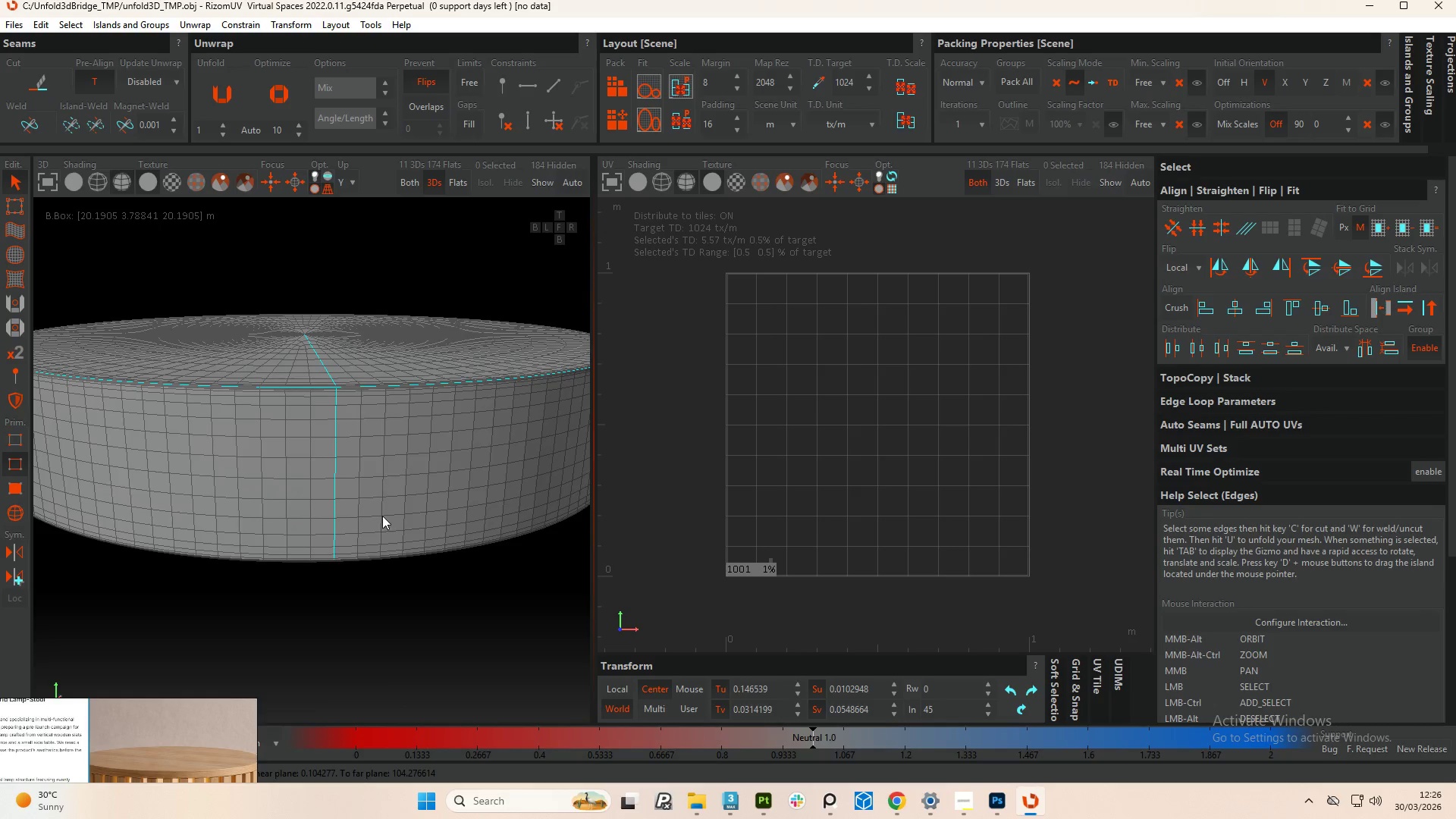 
scroll: coordinate [372, 431], scroll_direction: up, amount: 9.0
 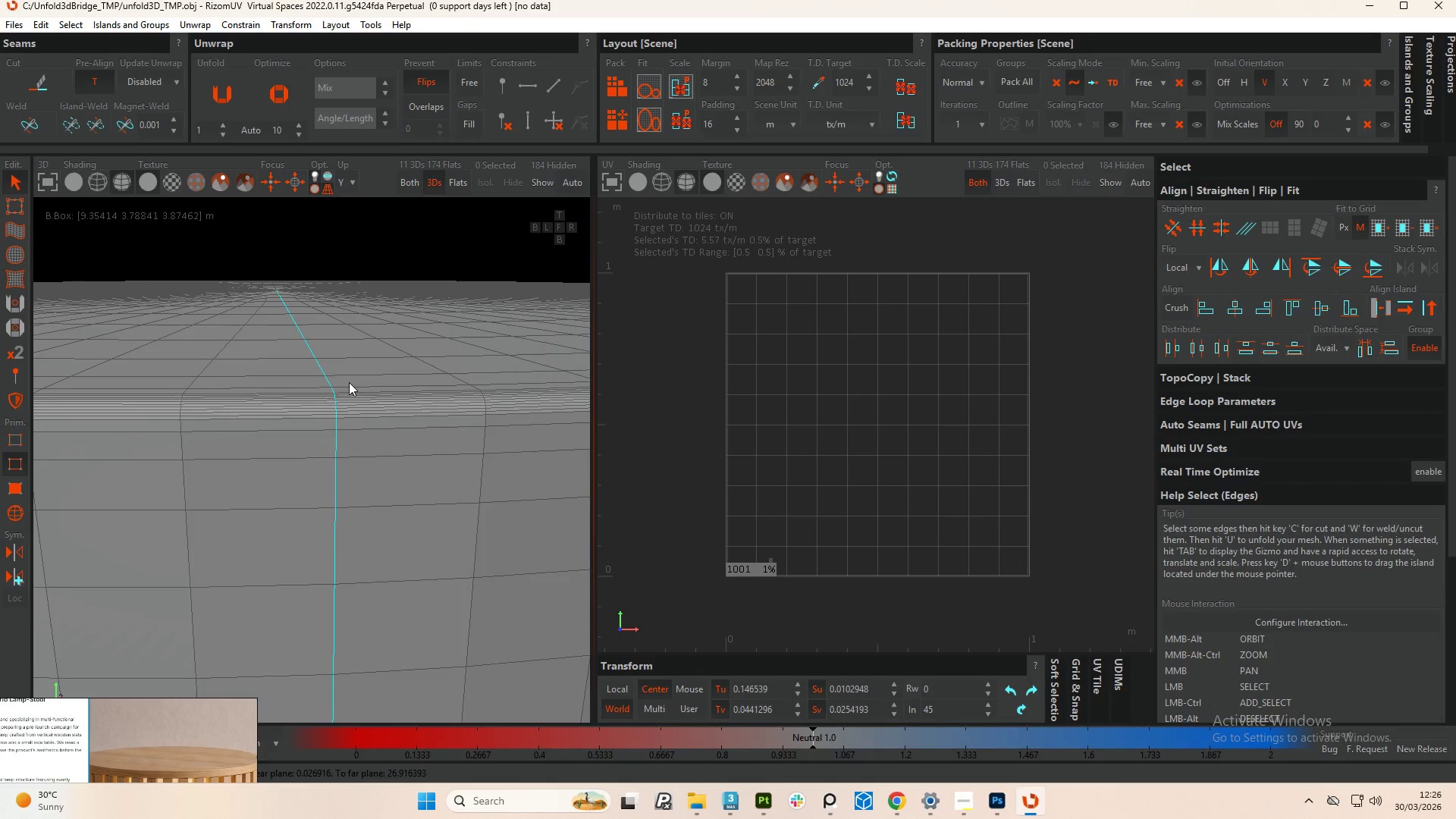 
left_click([352, 402])
 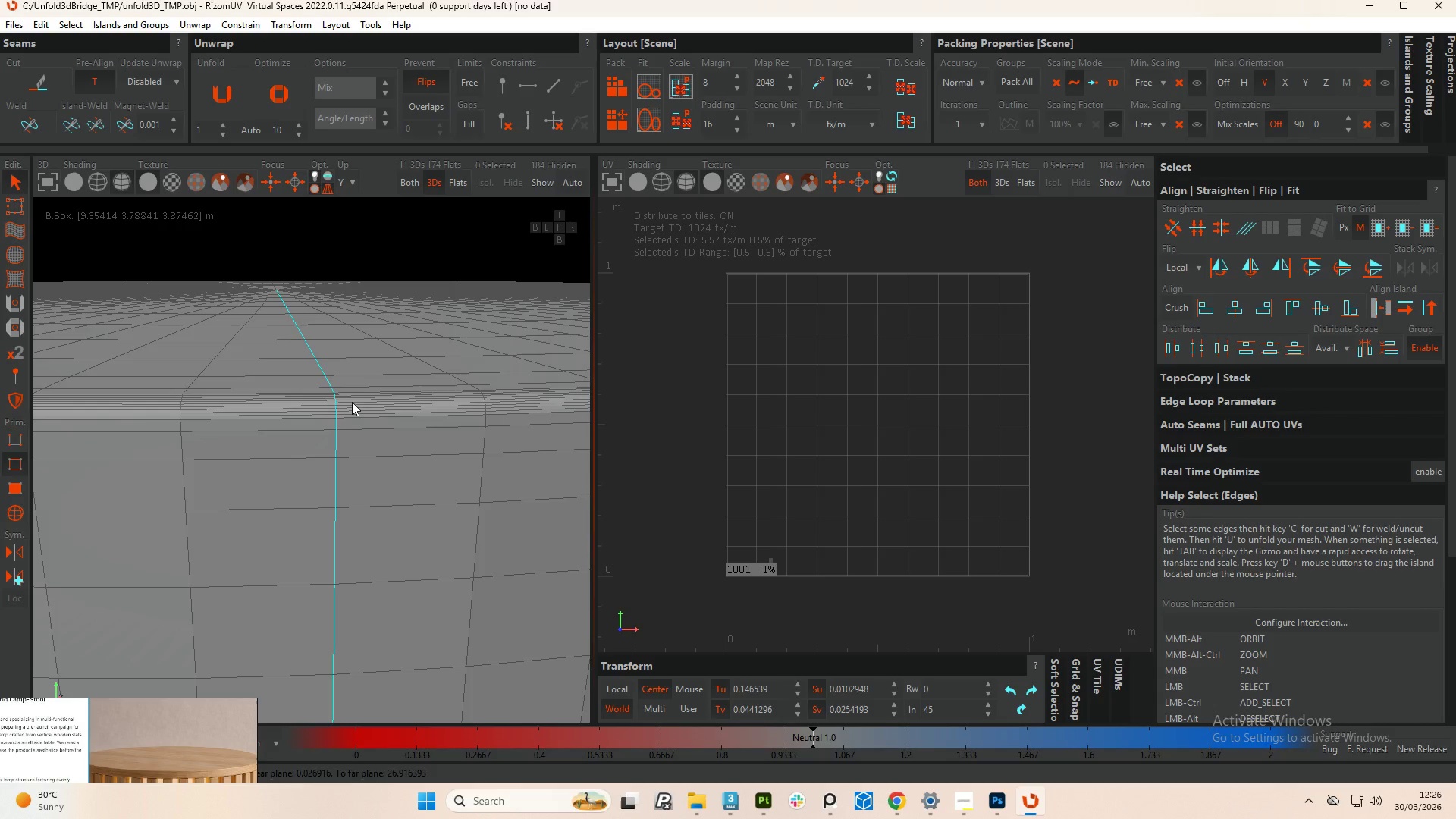 
double_click([352, 402])
 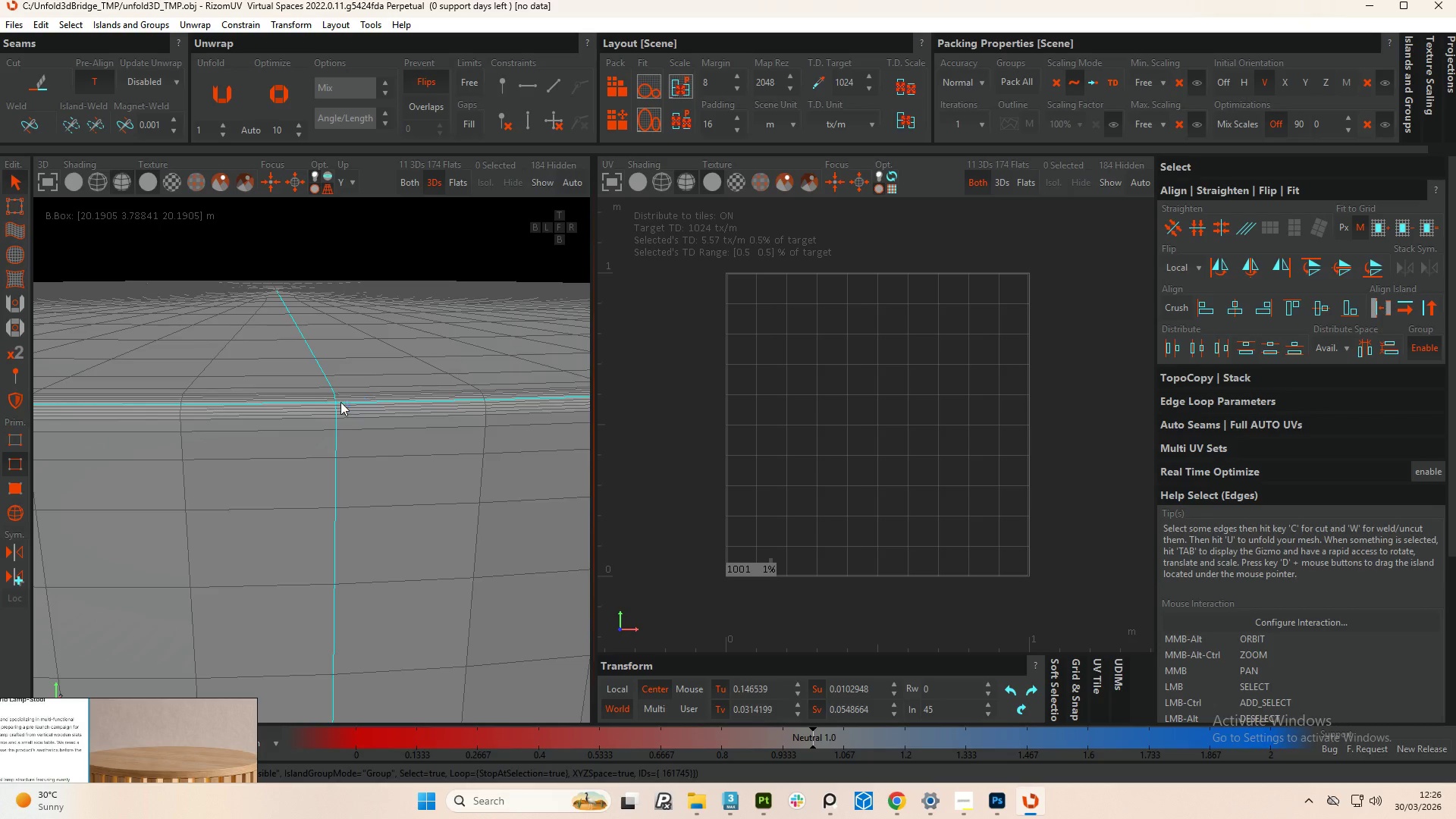 
hold_key(key=AltLeft, duration=0.62)
 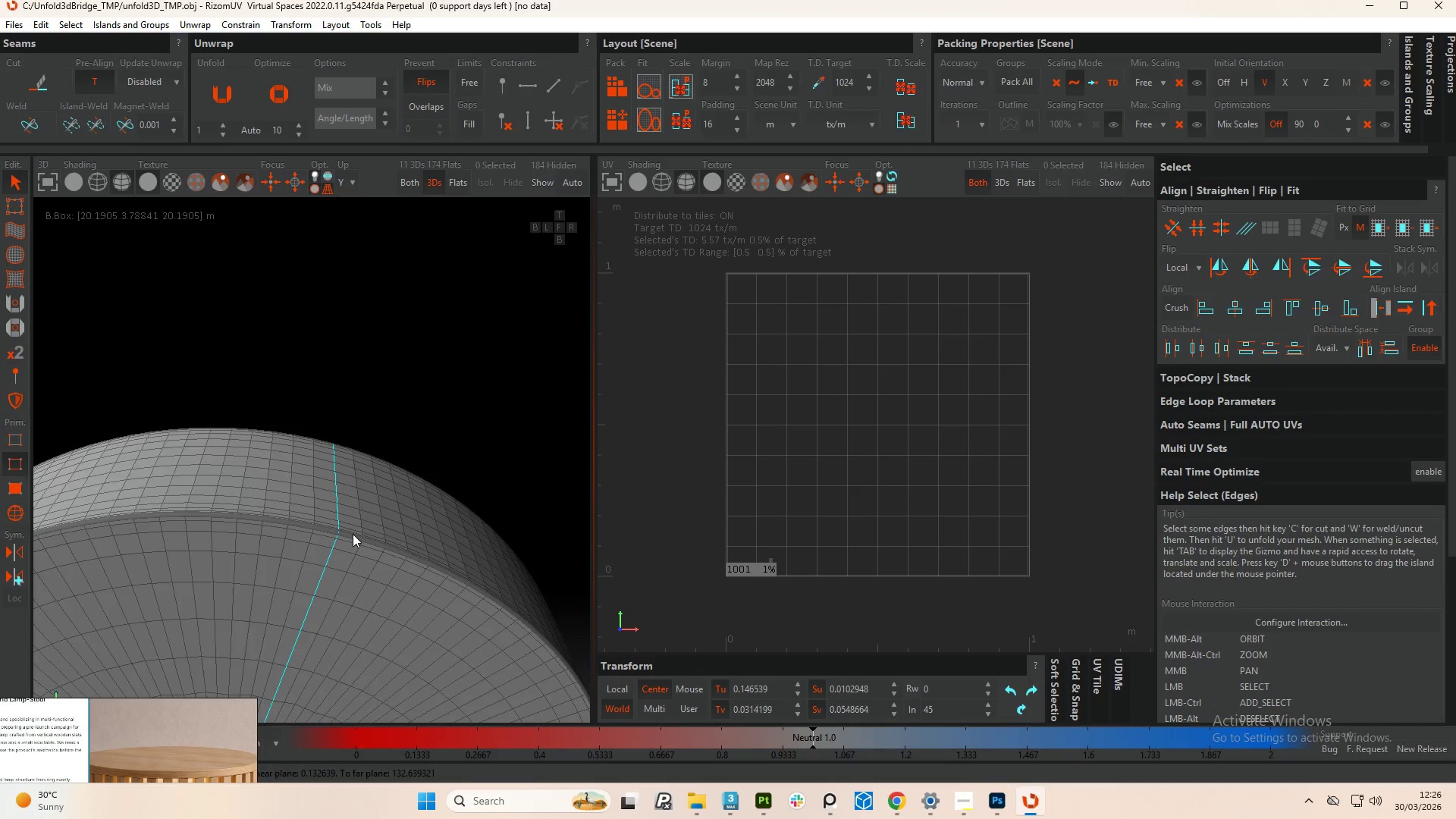 
scroll: coordinate [337, 381], scroll_direction: down, amount: 8.0
 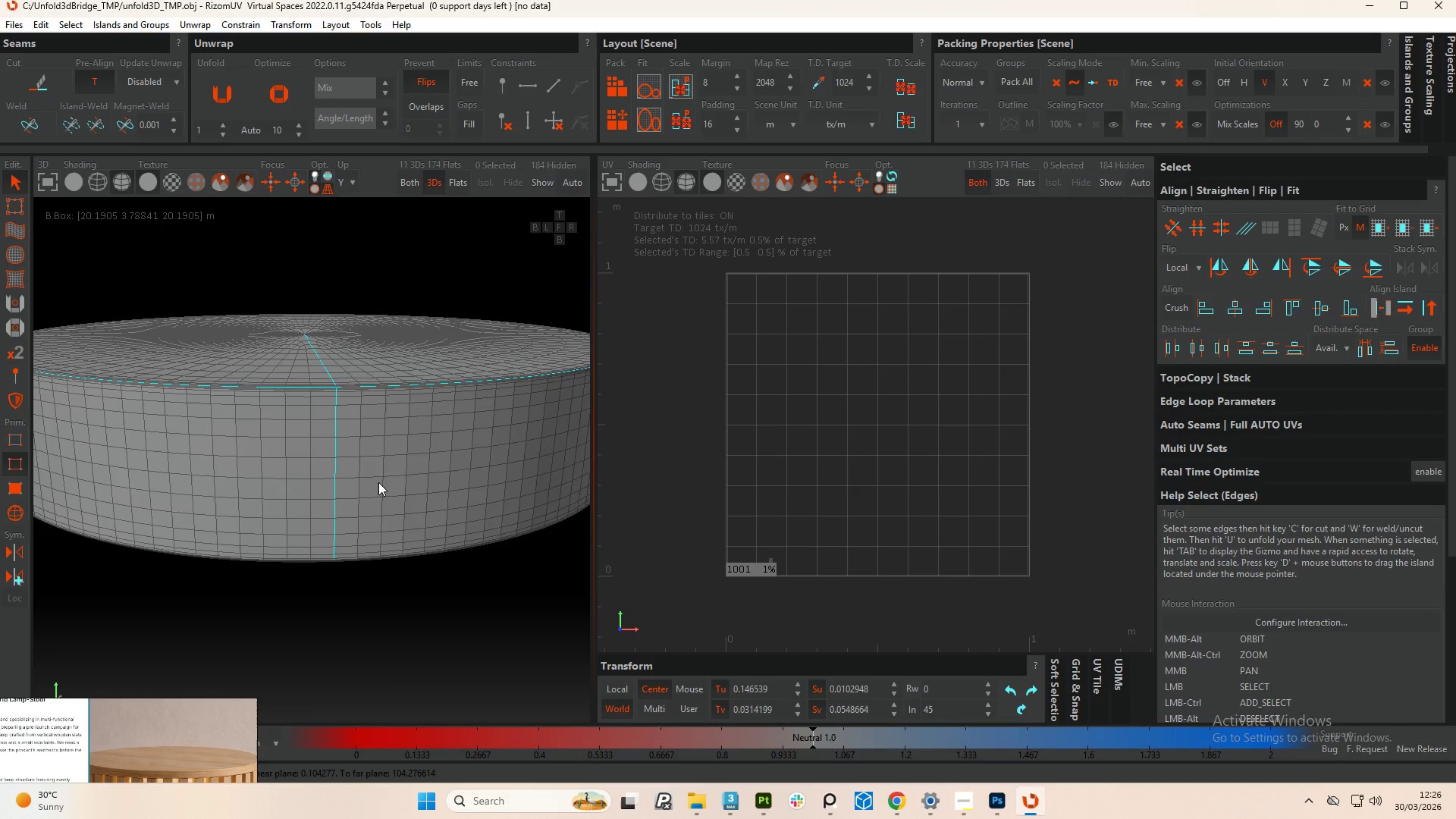 
hold_key(key=ControlLeft, duration=1.16)
left_click([300, 519])
 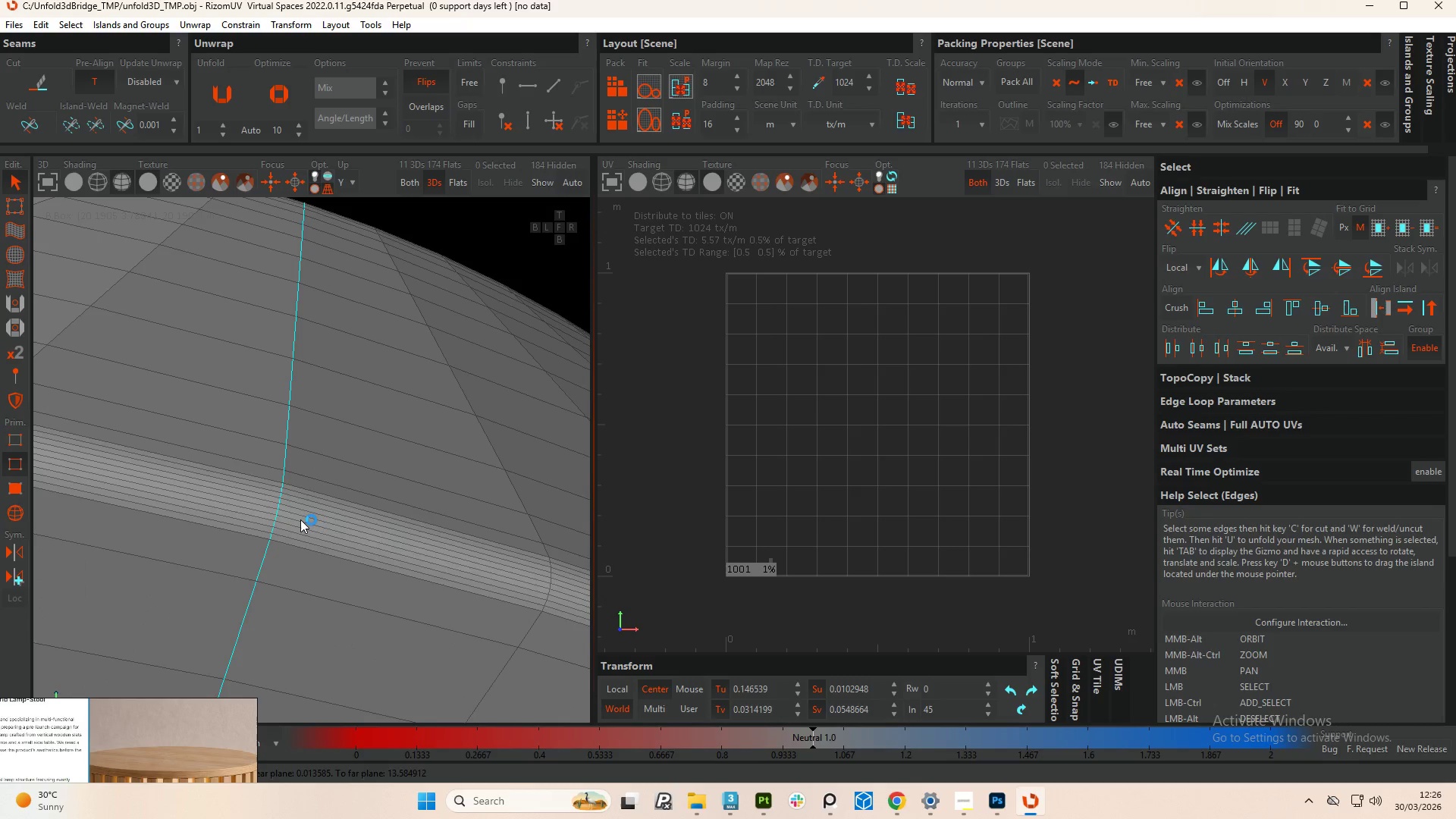 
scroll: coordinate [303, 532], scroll_direction: up, amount: 9.0
 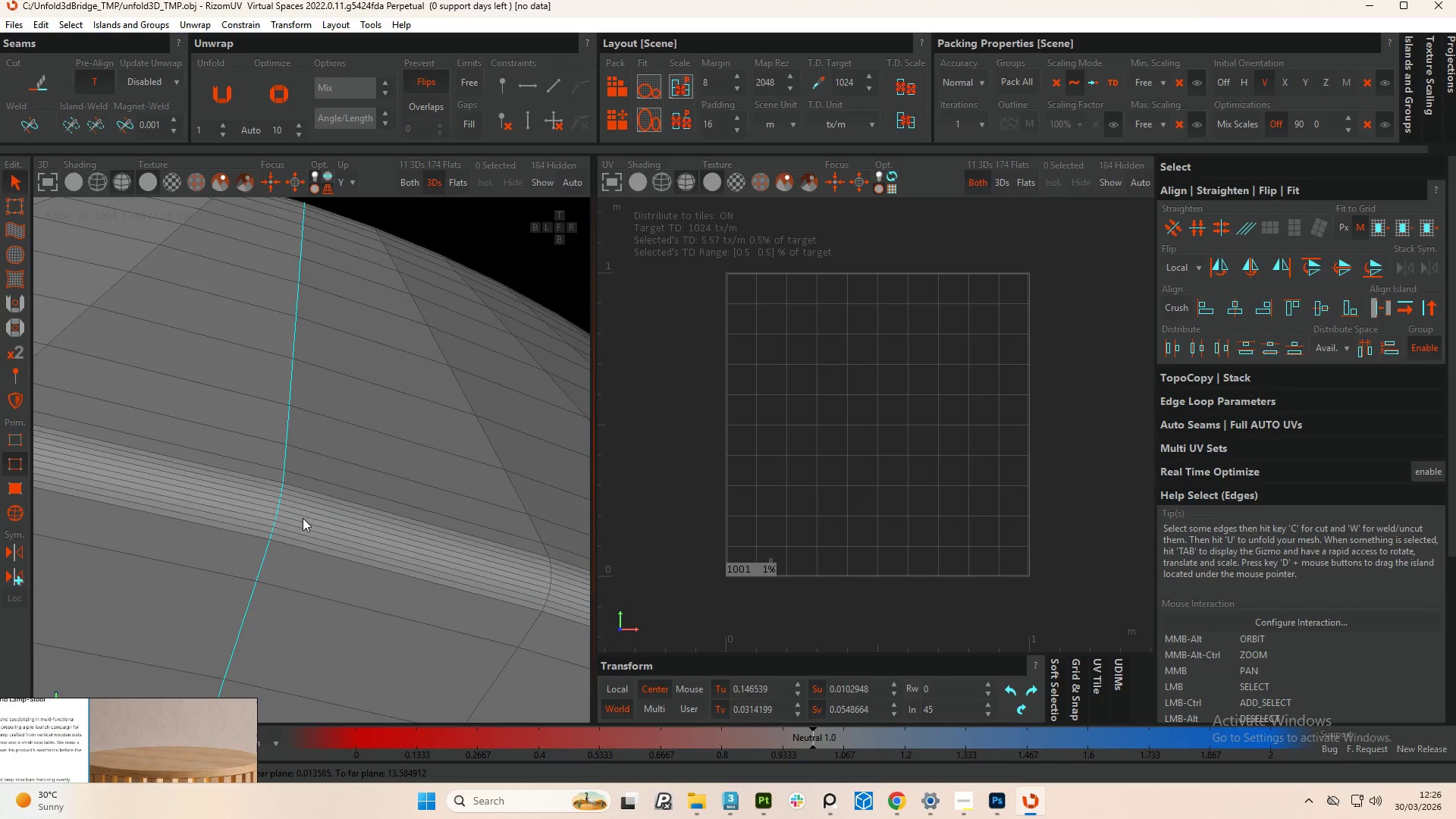 
double_click([300, 519])
 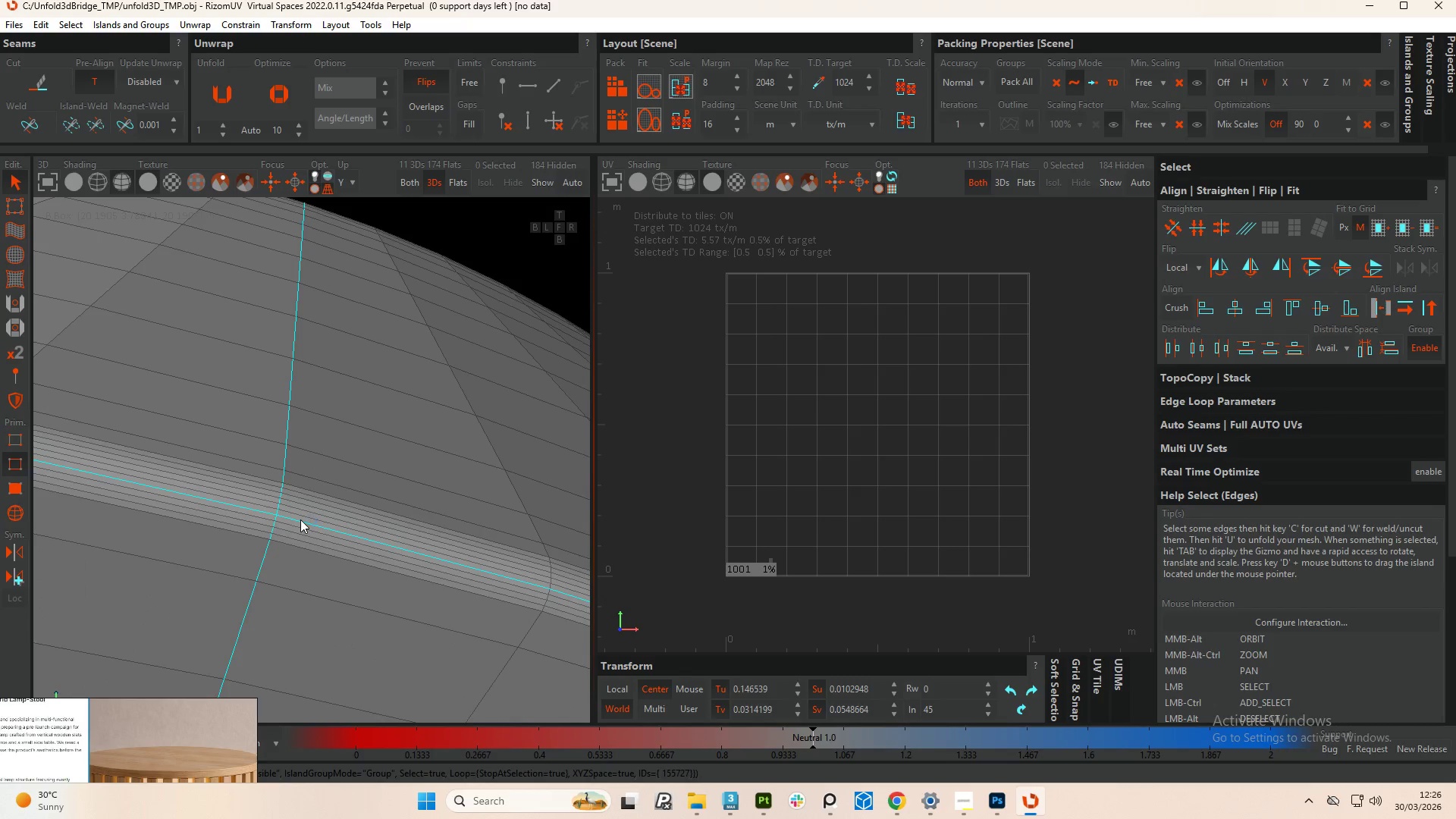 
key(C)
 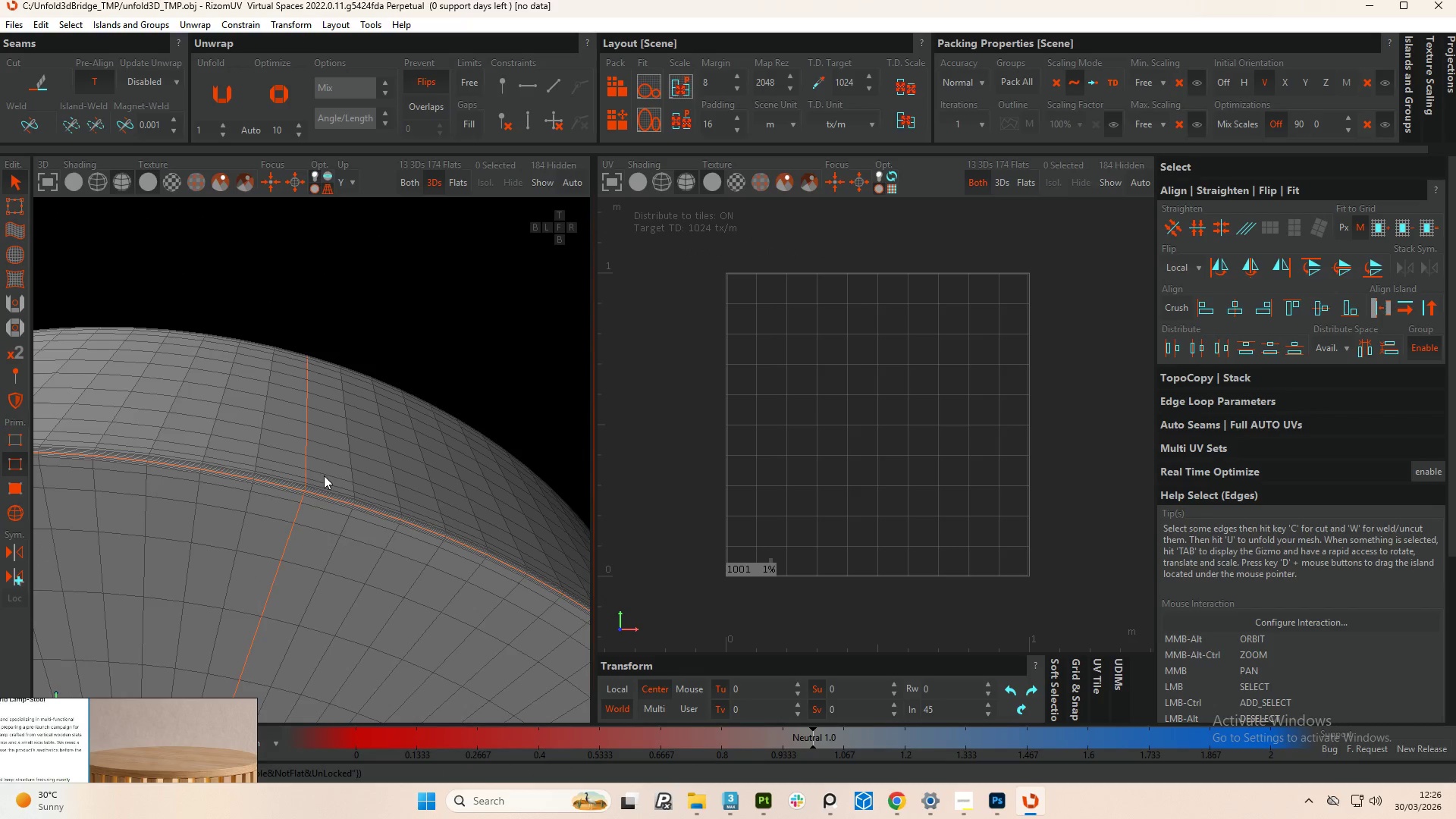 
scroll: coordinate [317, 479], scroll_direction: down, amount: 8.0
 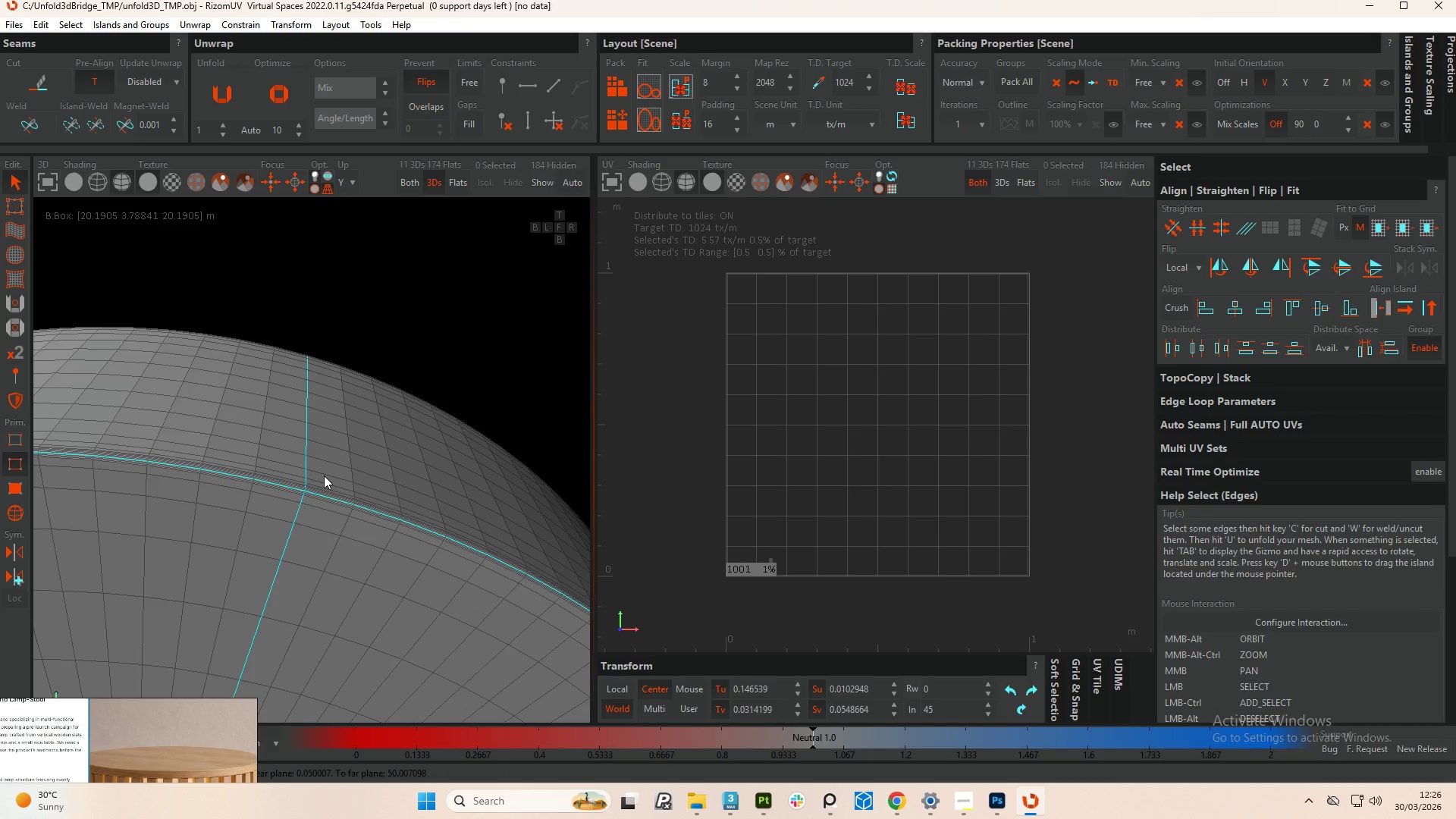 
type(up)
 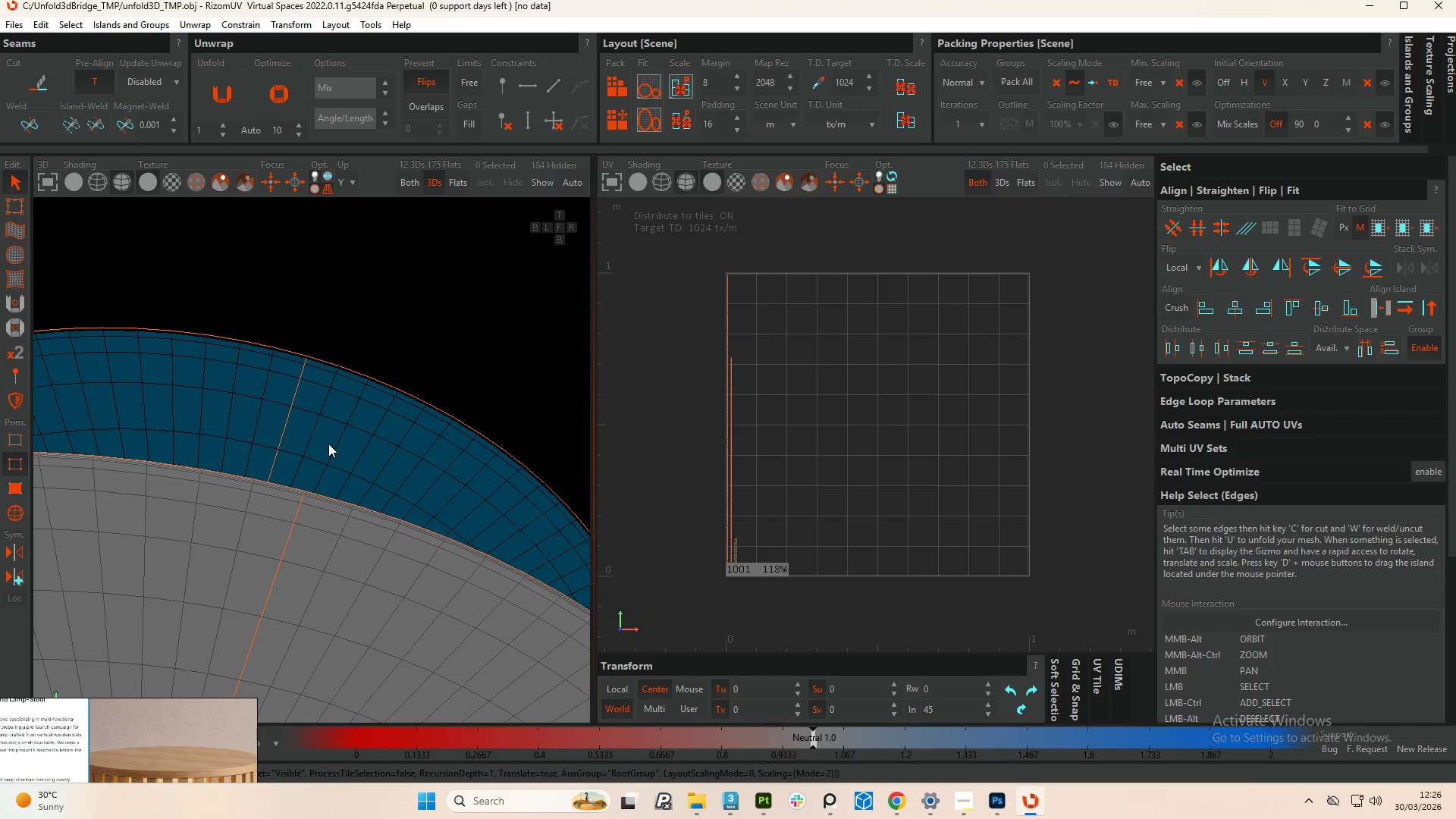 
key(C)
 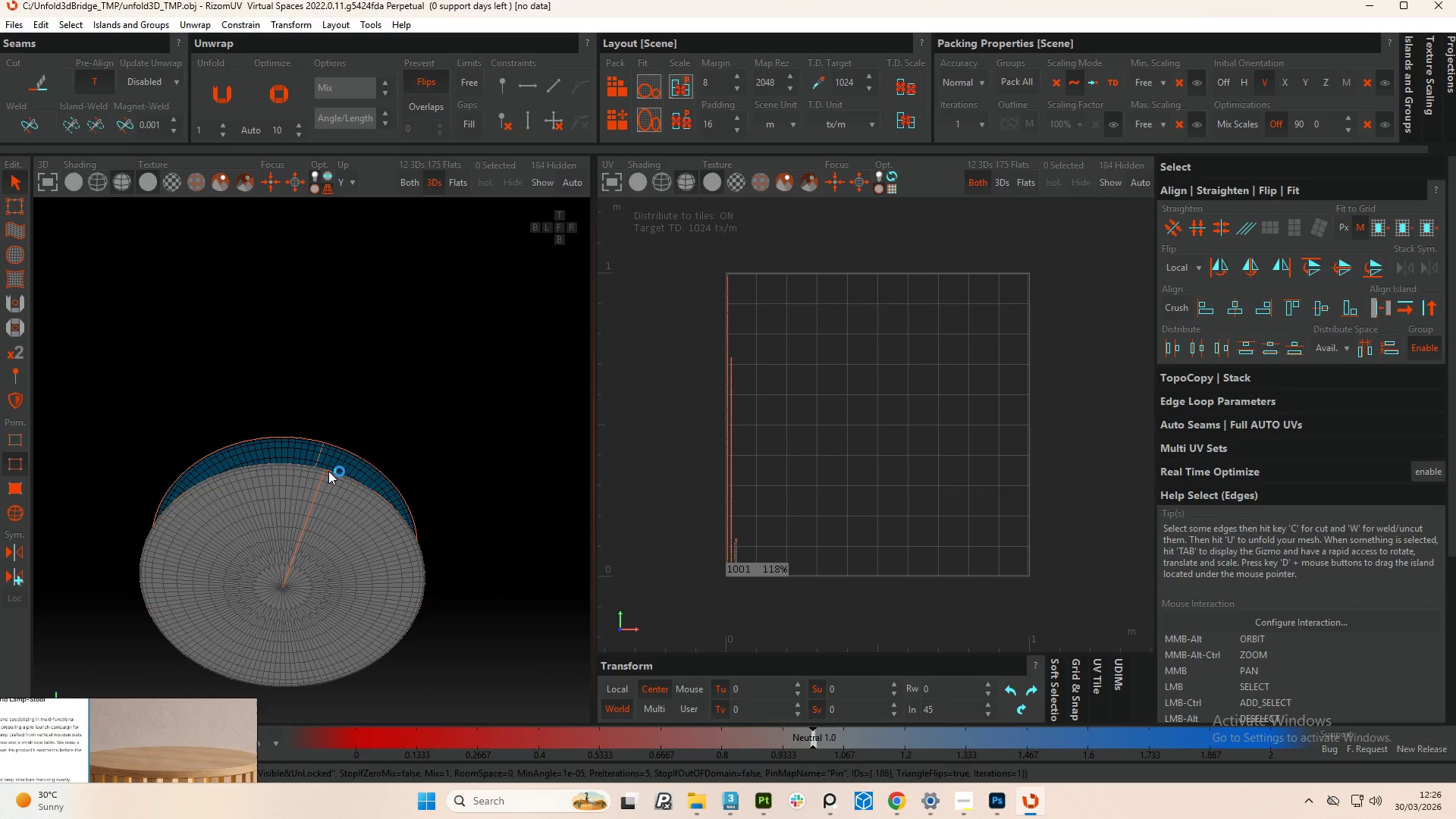 
scroll: coordinate [328, 471], scroll_direction: down, amount: 7.0
 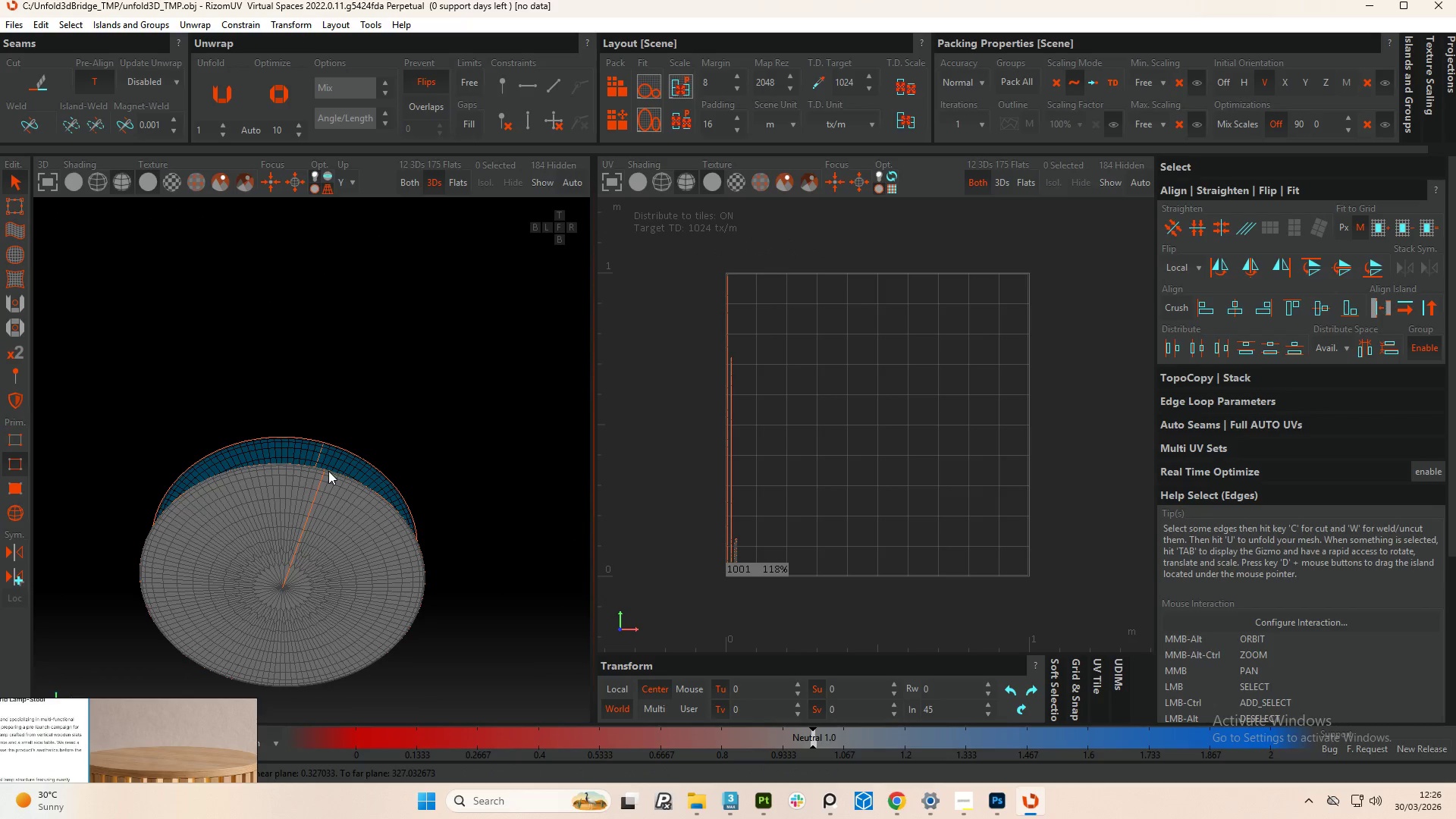 
type(up)
 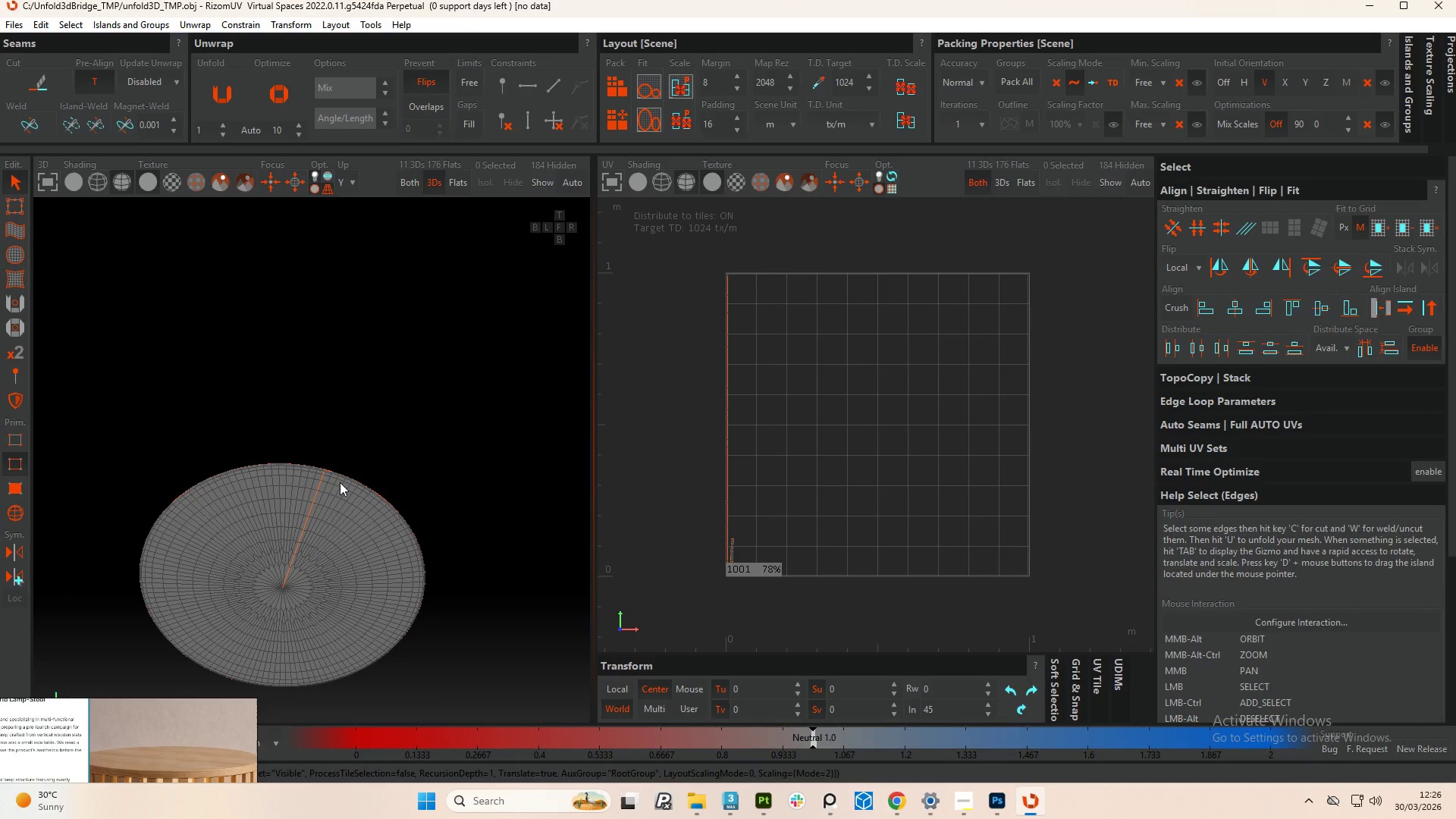 
type(up)
 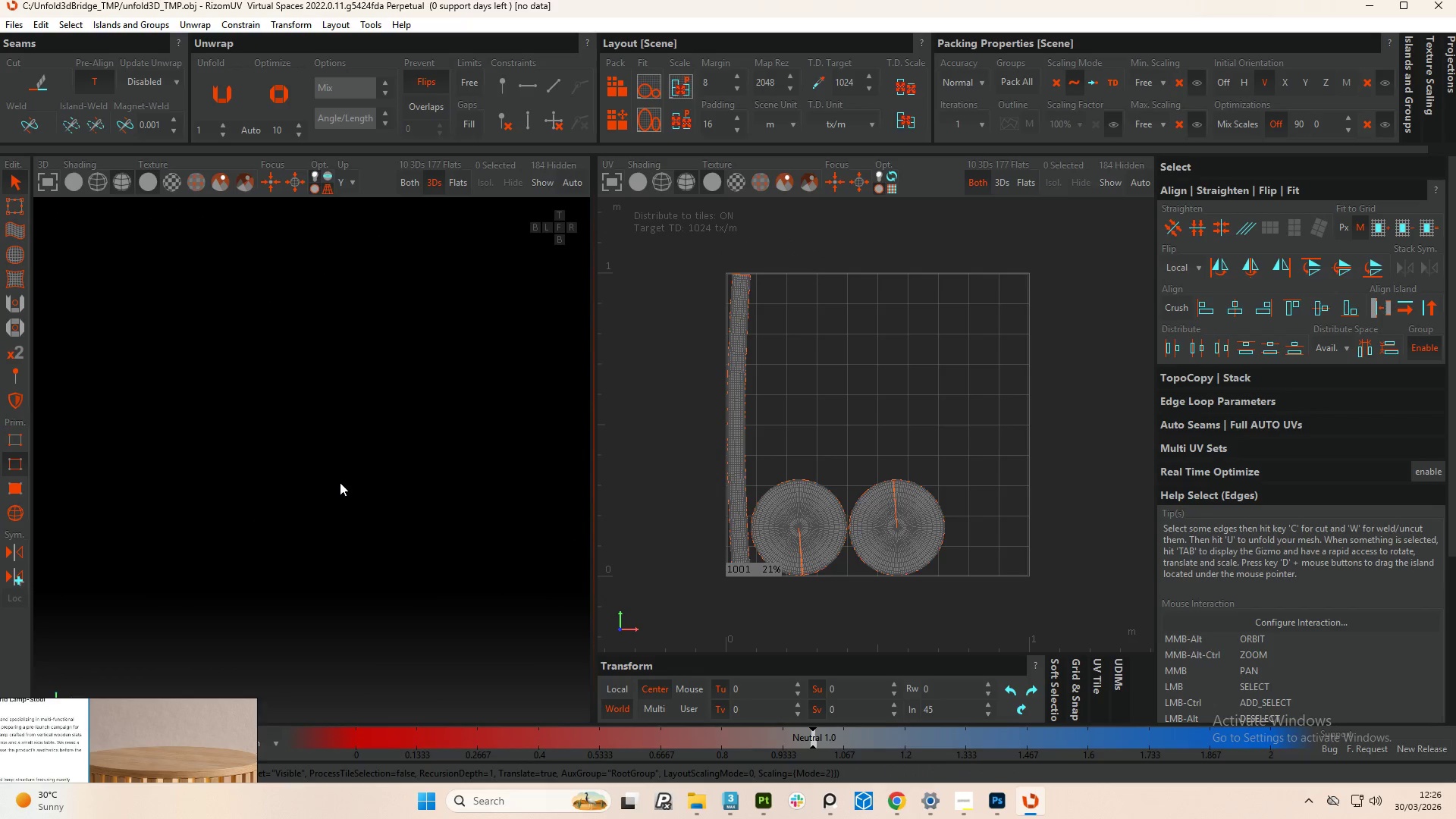 
scroll: coordinate [322, 513], scroll_direction: down, amount: 5.0
 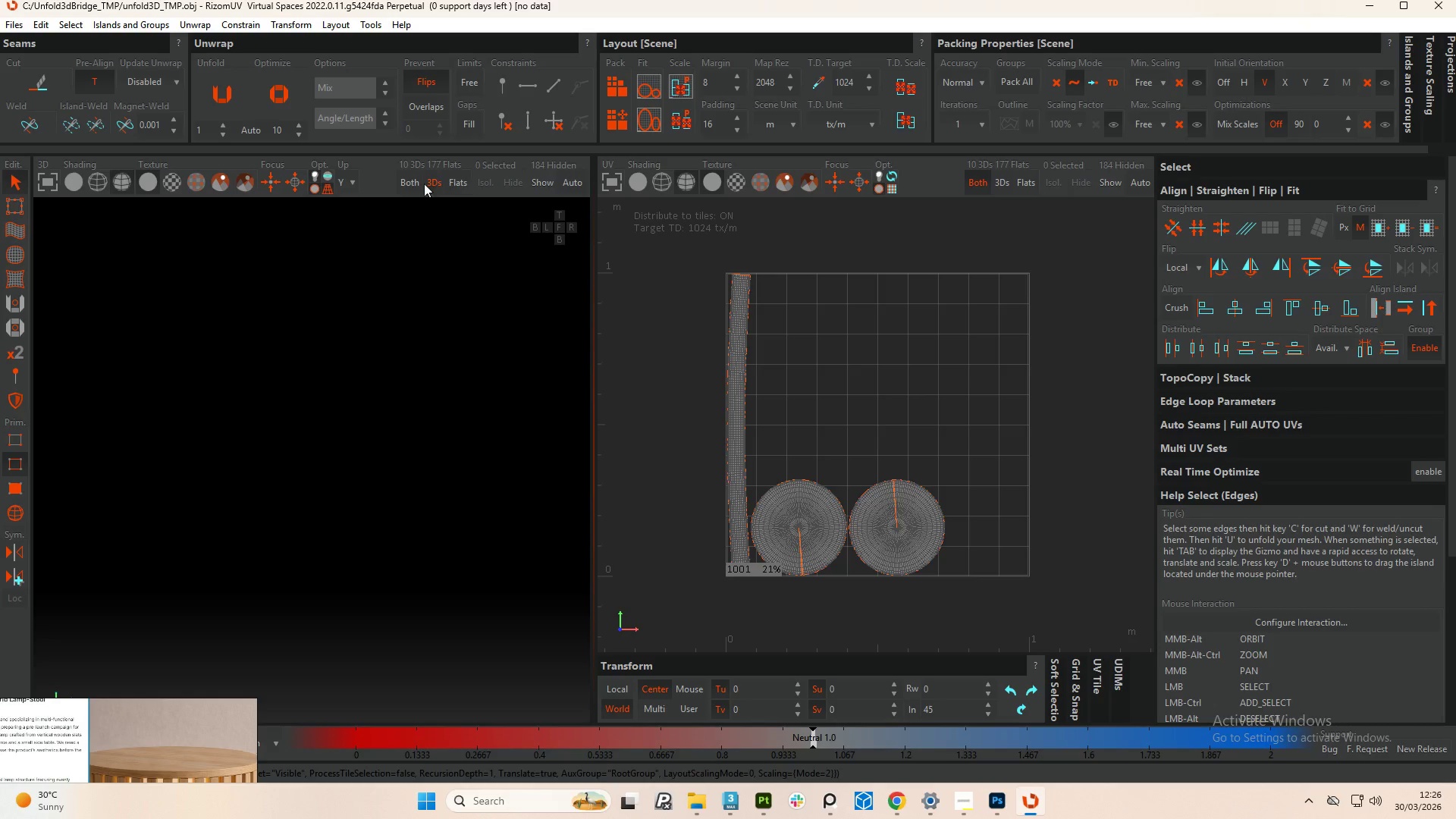 
left_click([416, 184])
 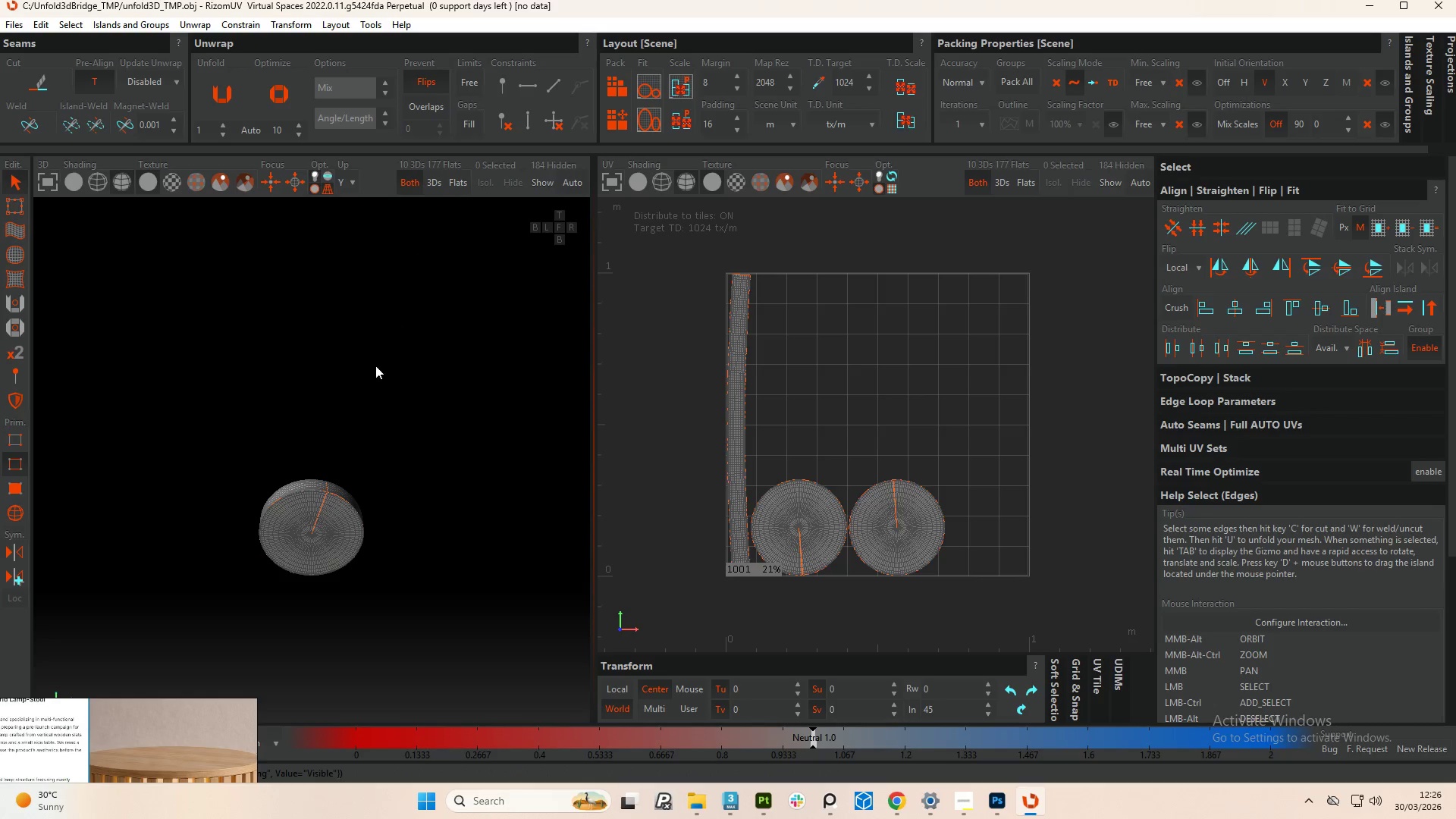 
hold_key(key=AltLeft, duration=0.48)
 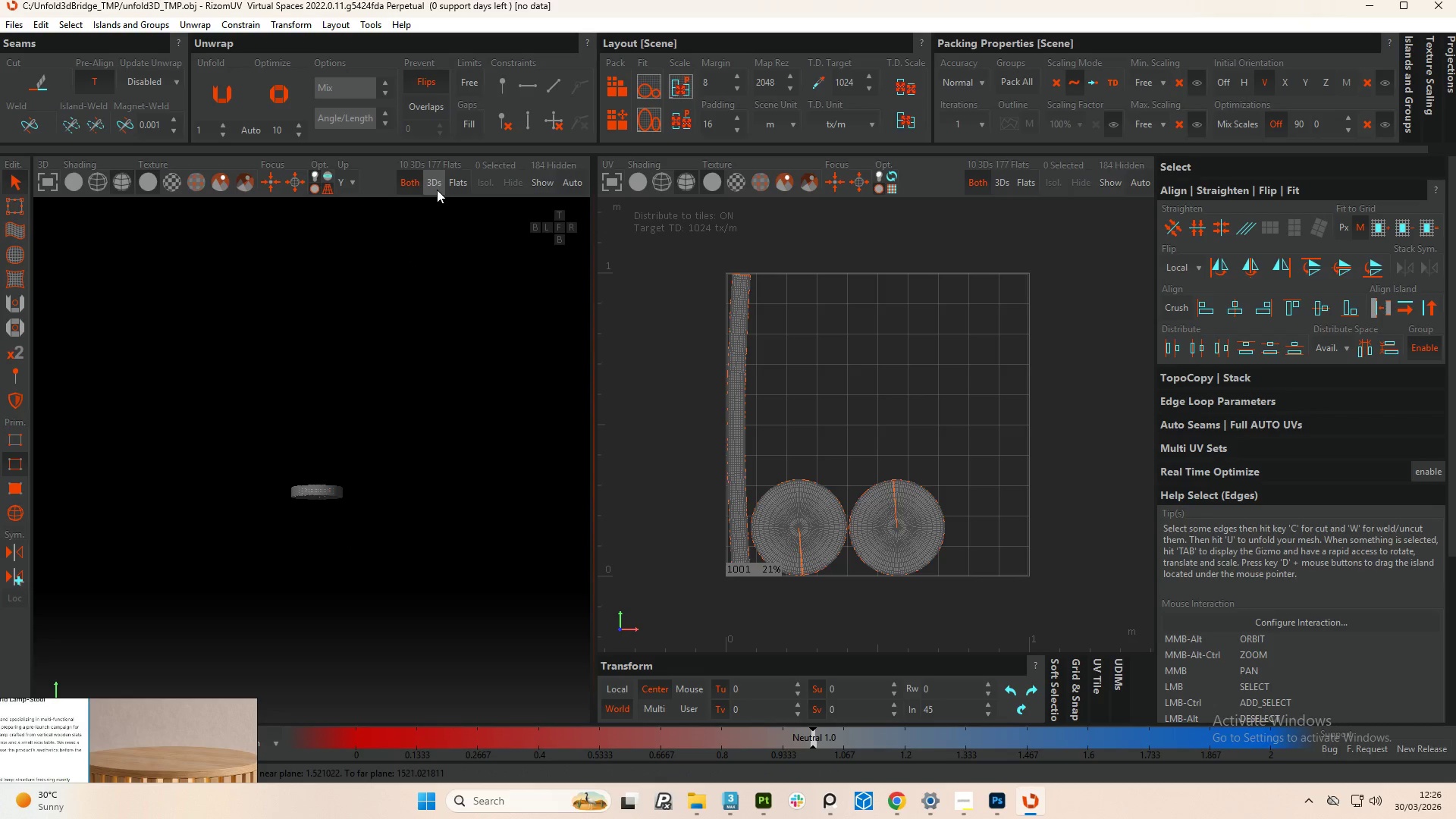 
scroll: coordinate [350, 553], scroll_direction: down, amount: 3.0
 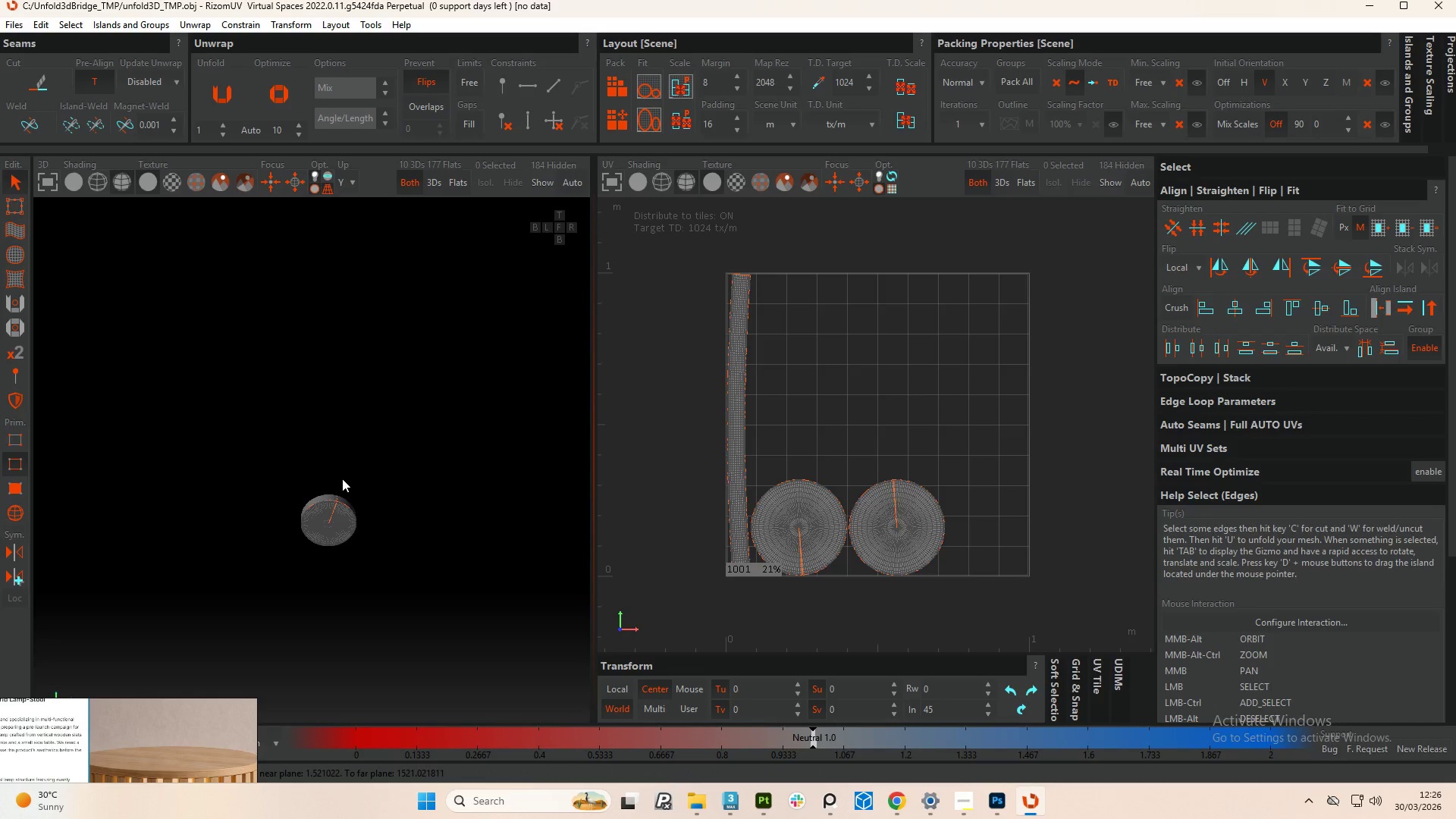 
left_click([435, 186])
 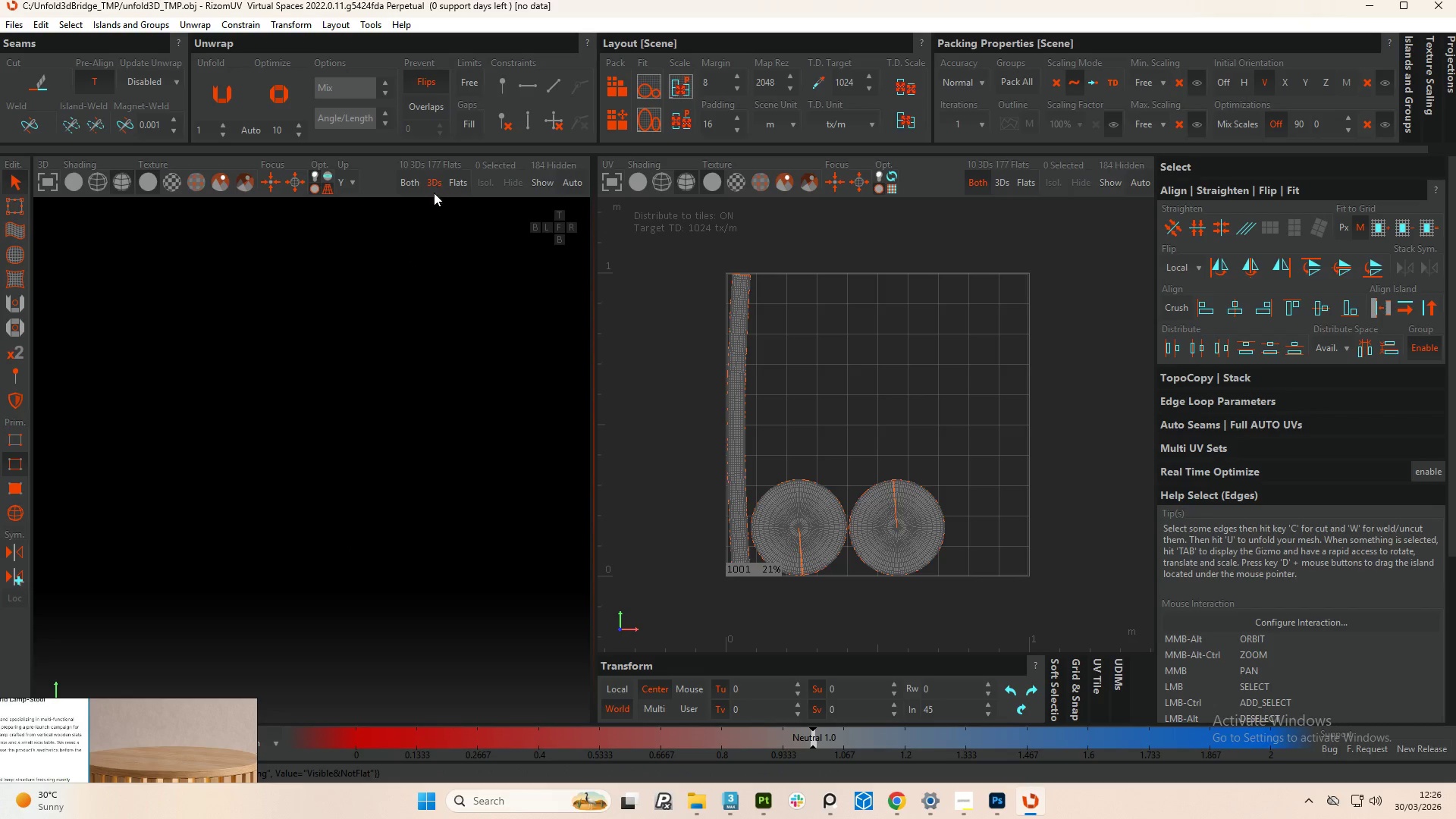 
scroll: coordinate [360, 457], scroll_direction: down, amount: 4.0
 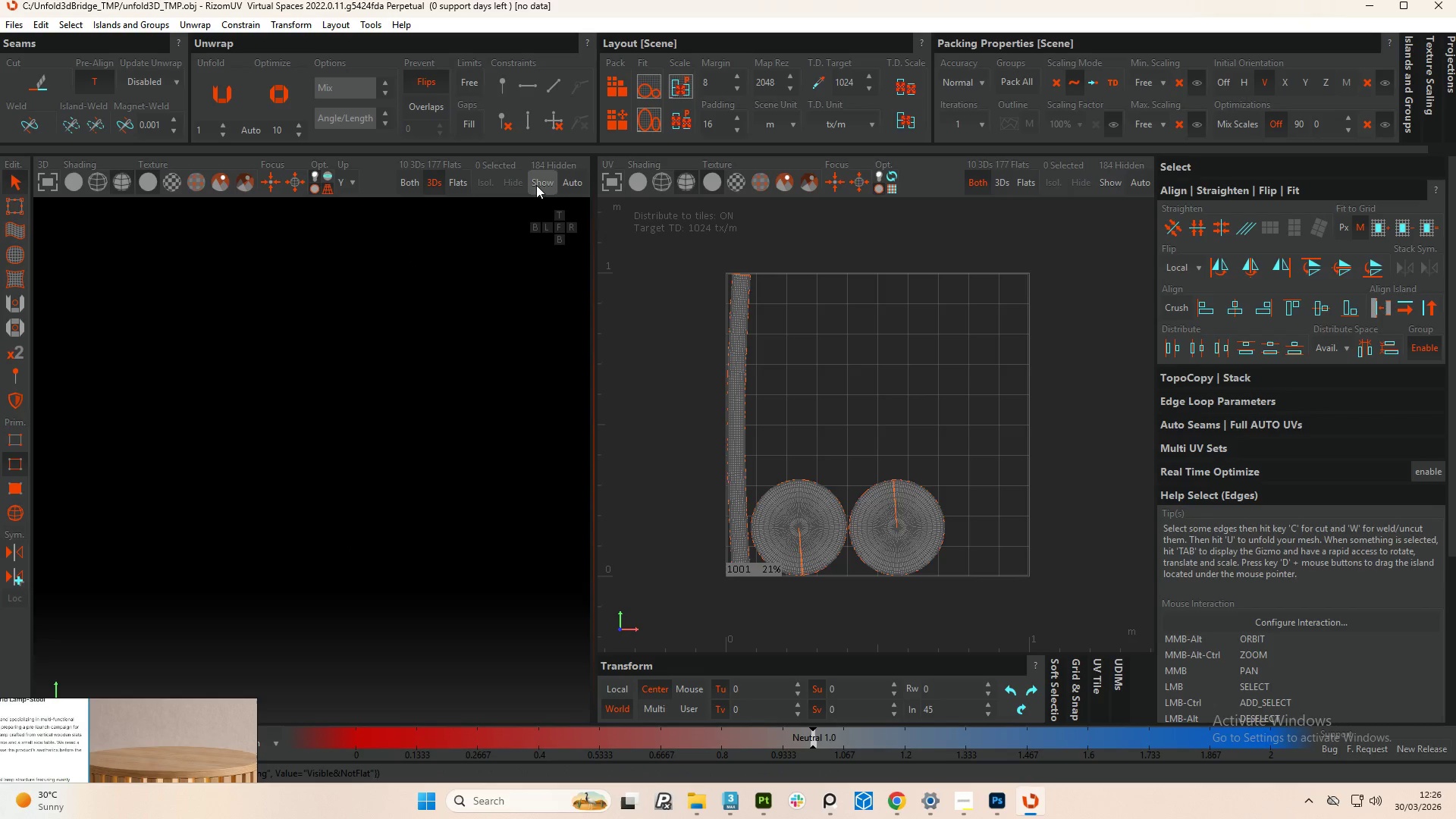 
left_click([540, 183])
 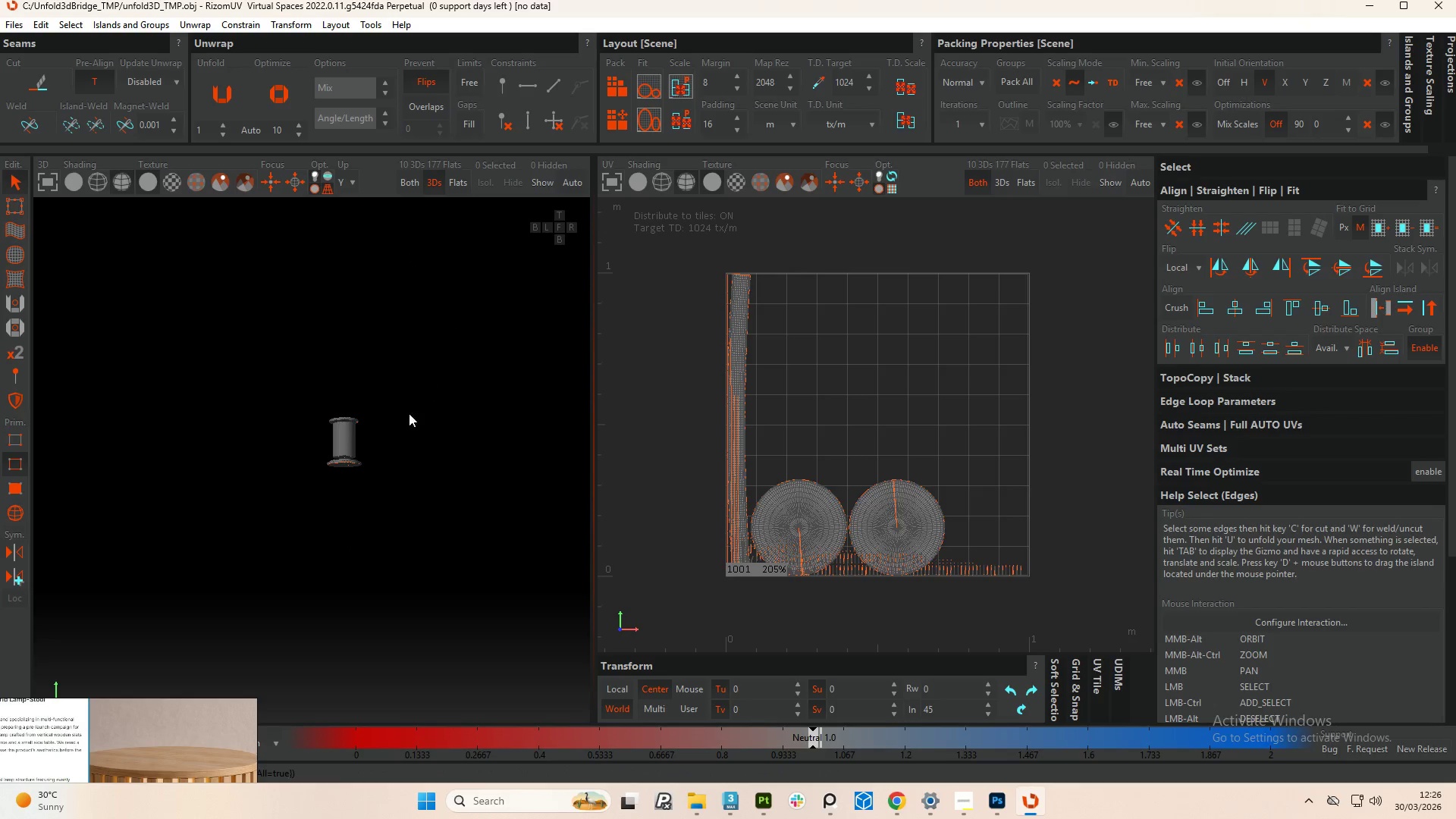 
hold_key(key=AltLeft, duration=0.58)
 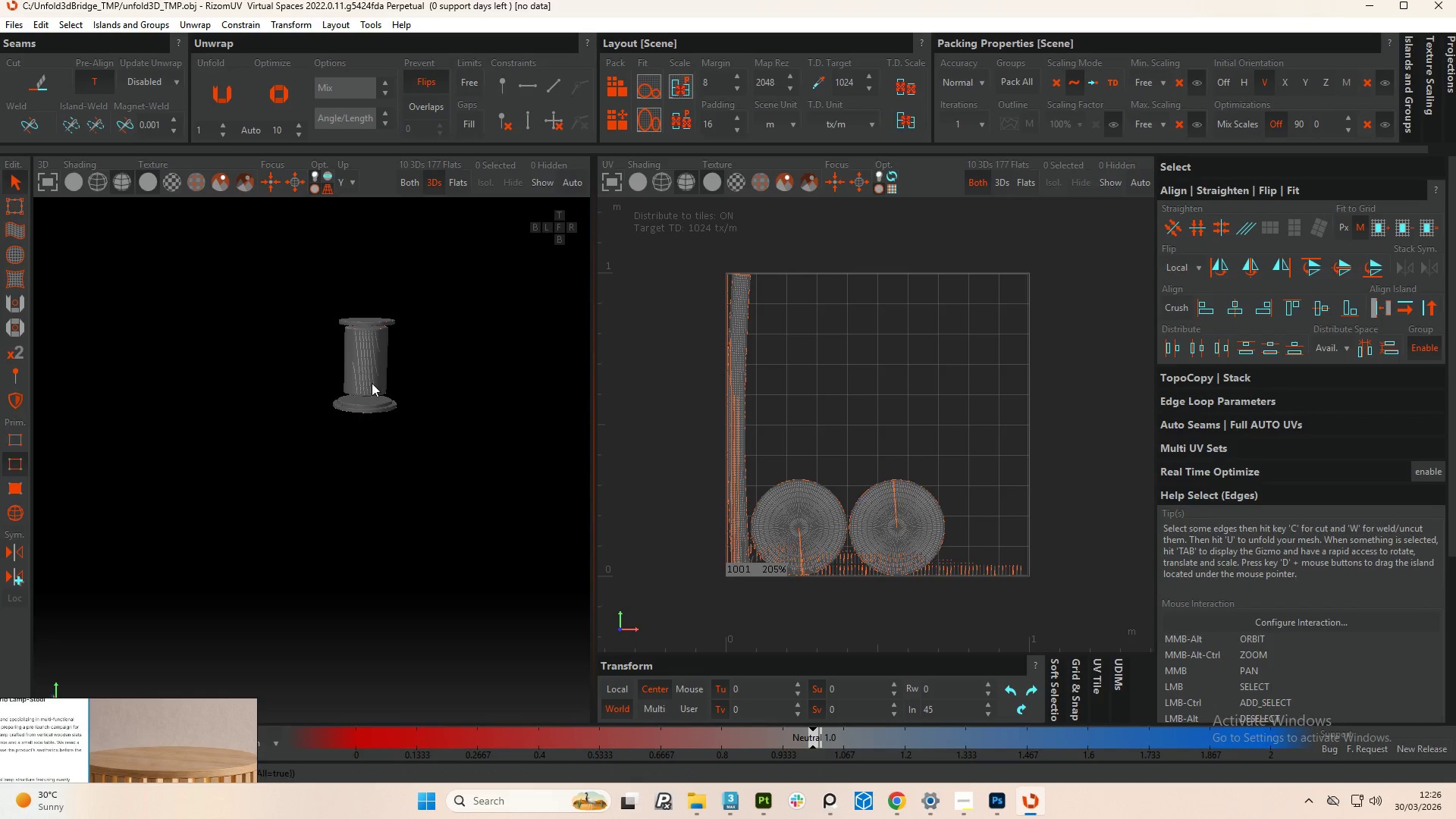 
hold_key(key=AltLeft, duration=1.51)
 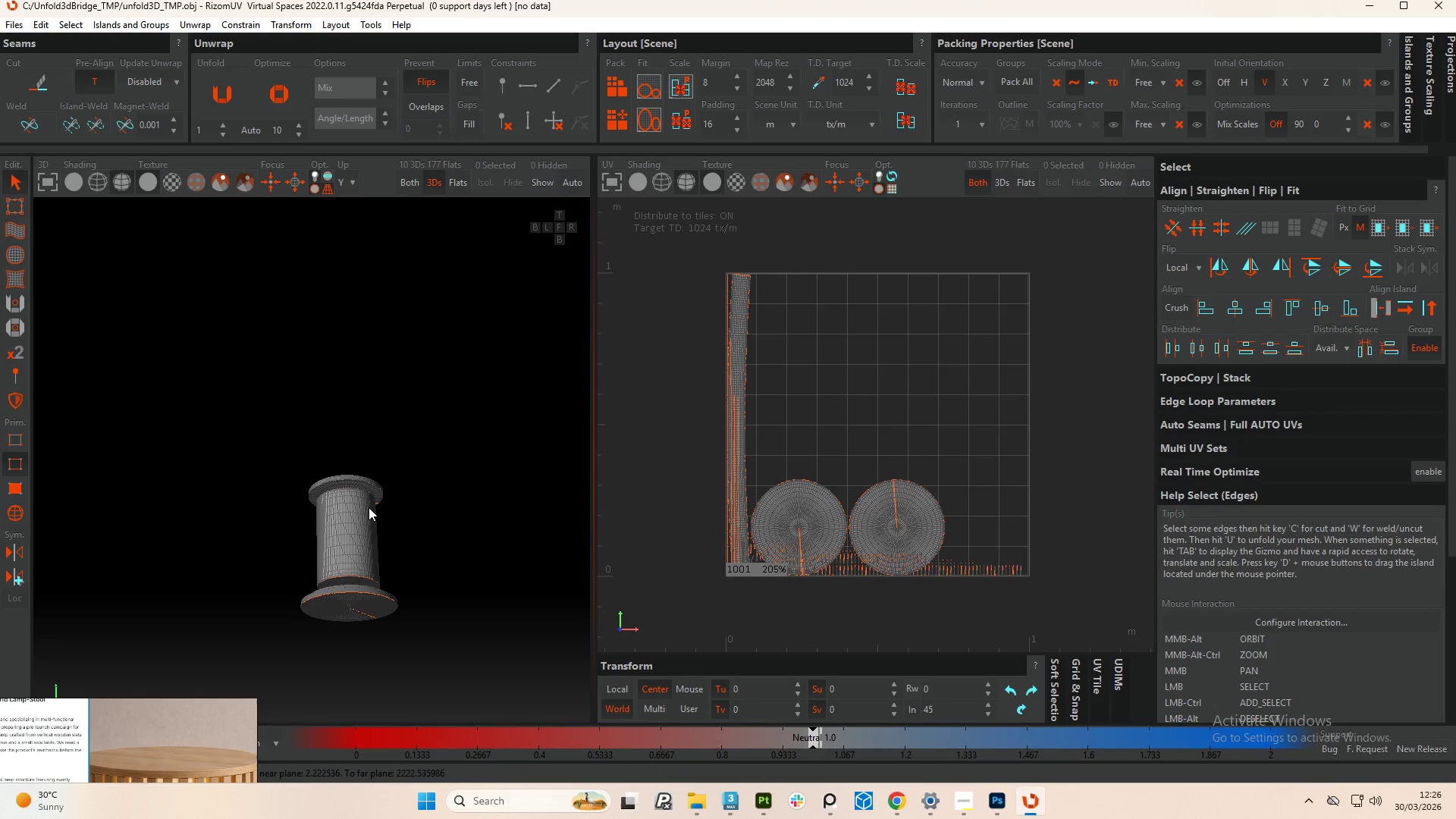 
scroll: coordinate [384, 449], scroll_direction: down, amount: 2.0
 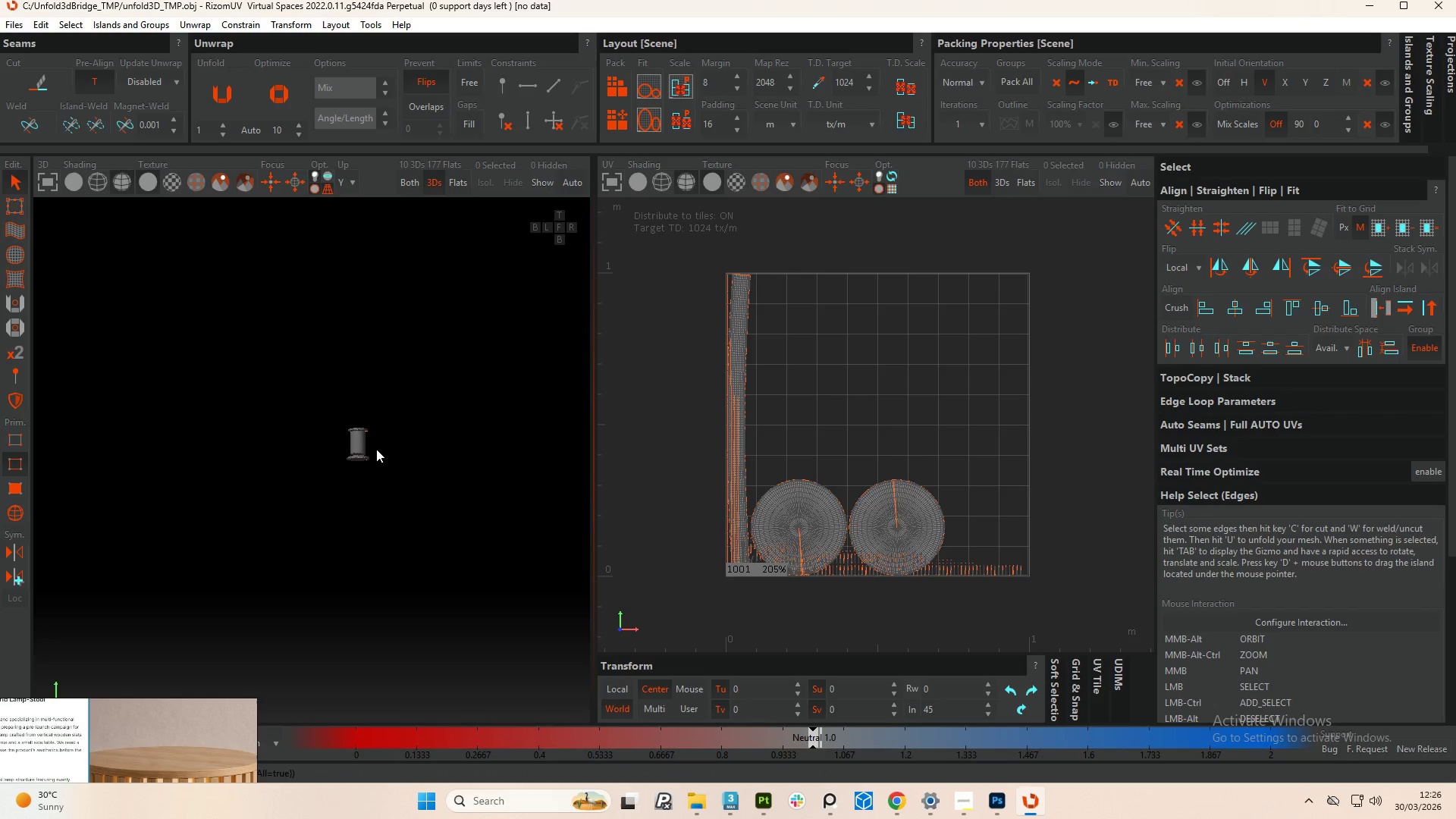 
scroll: coordinate [372, 381], scroll_direction: up, amount: 5.0
 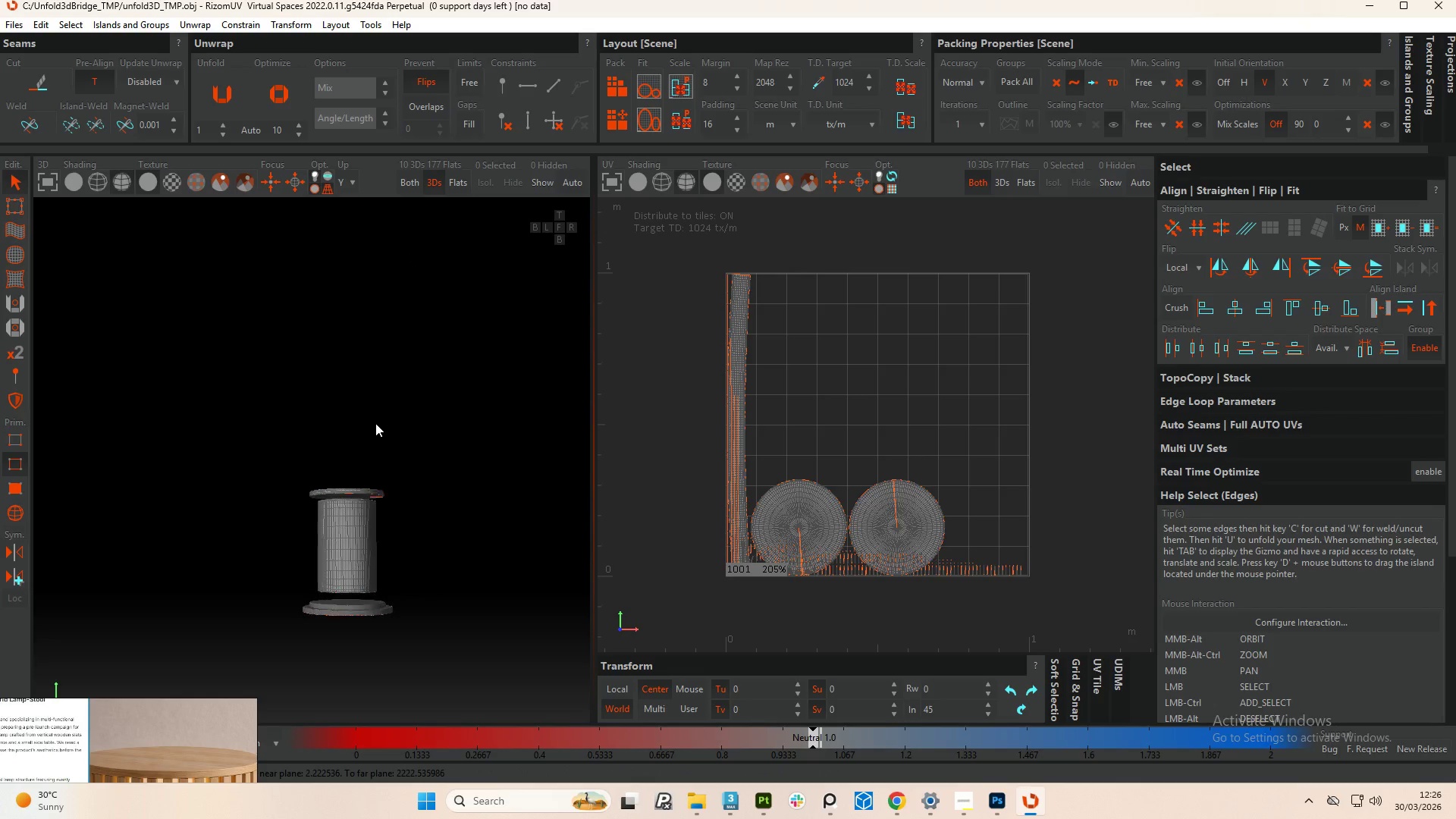 
hold_key(key=AltLeft, duration=0.42)
 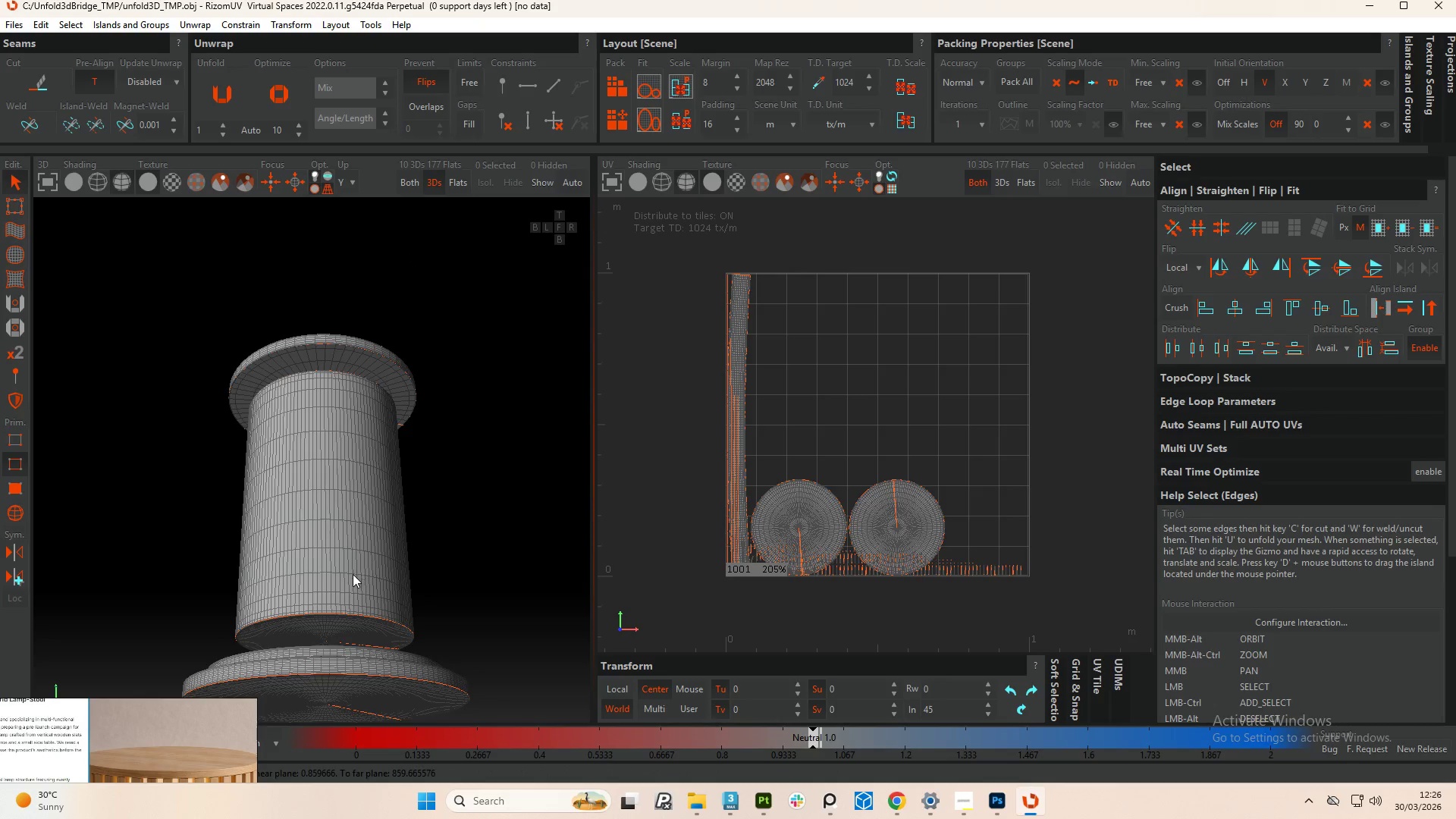 
hold_key(key=AltLeft, duration=1.52)
scroll: coordinate [357, 570], scroll_direction: up, amount: 4.0
 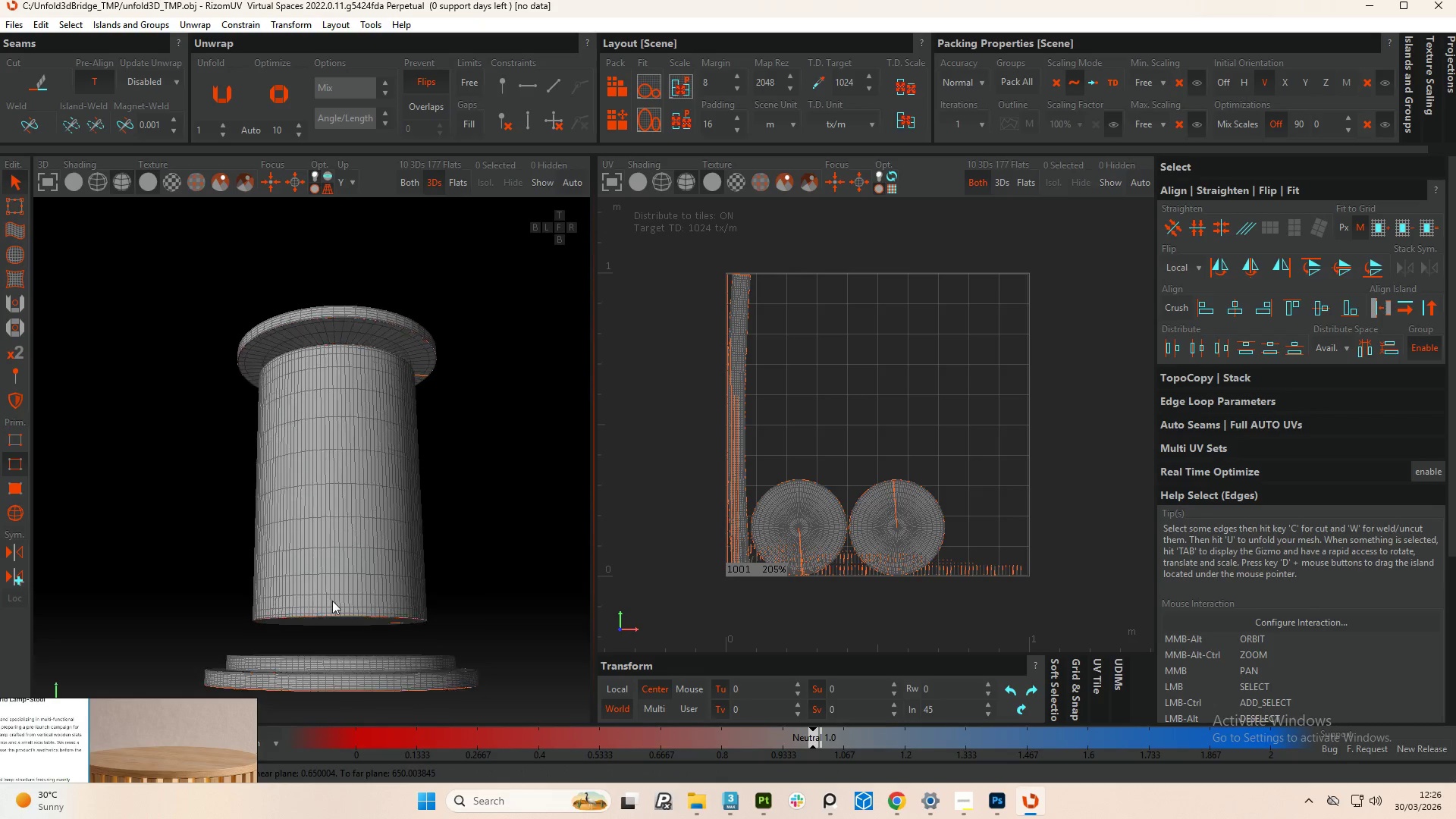 
key(Alt+AltLeft)
 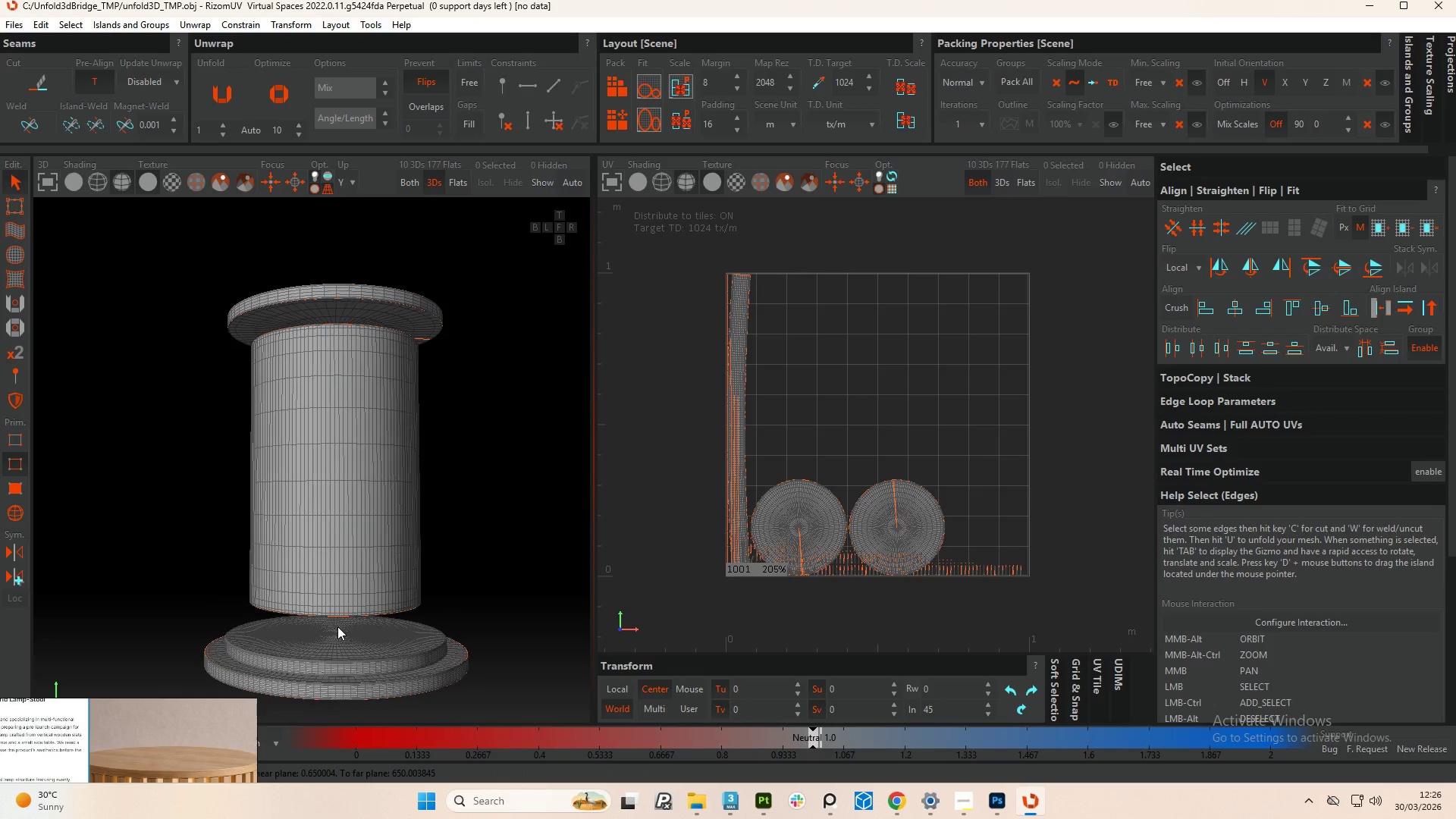 
key(Alt+AltLeft)
 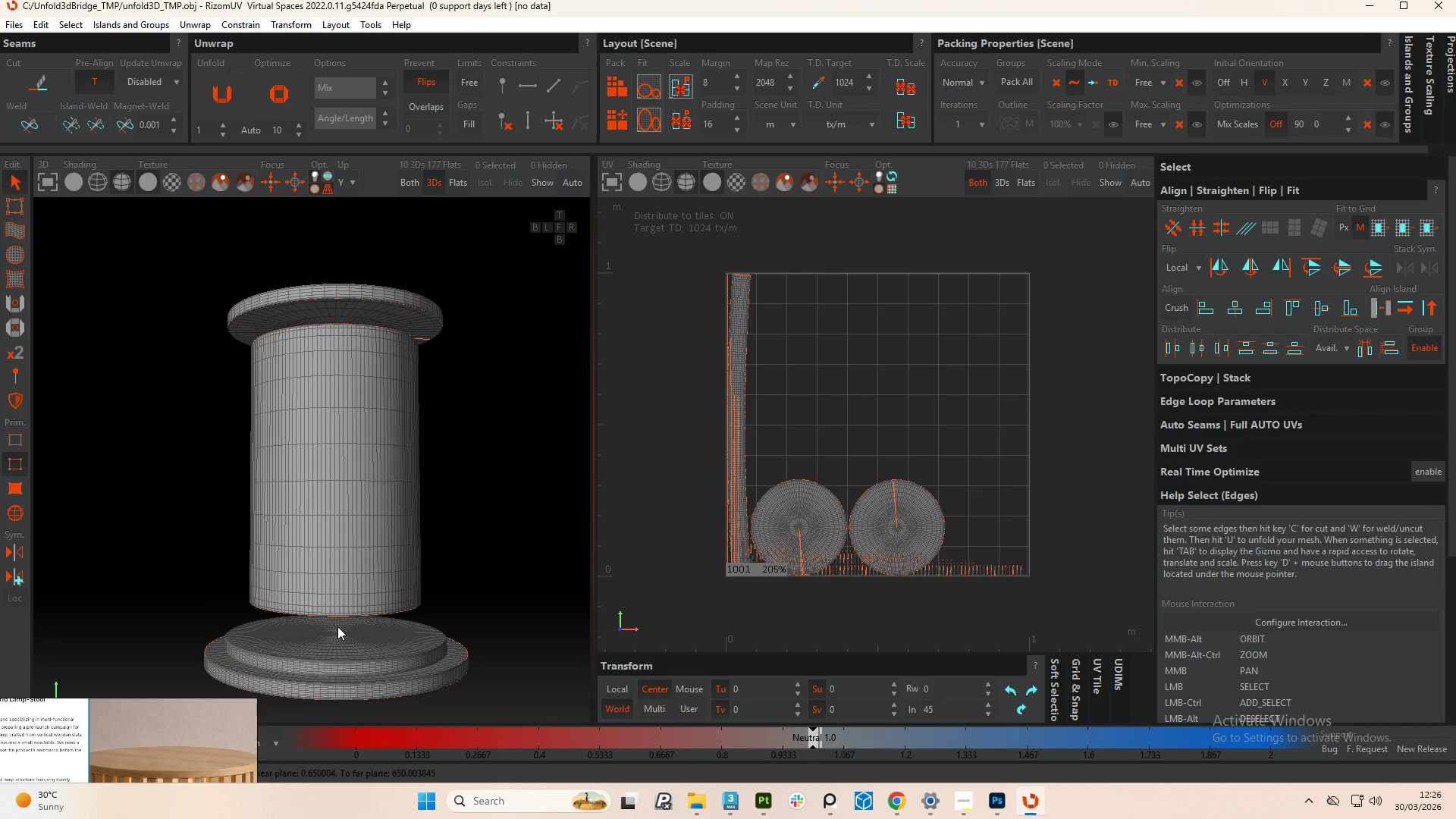 
key(Alt+AltLeft)
 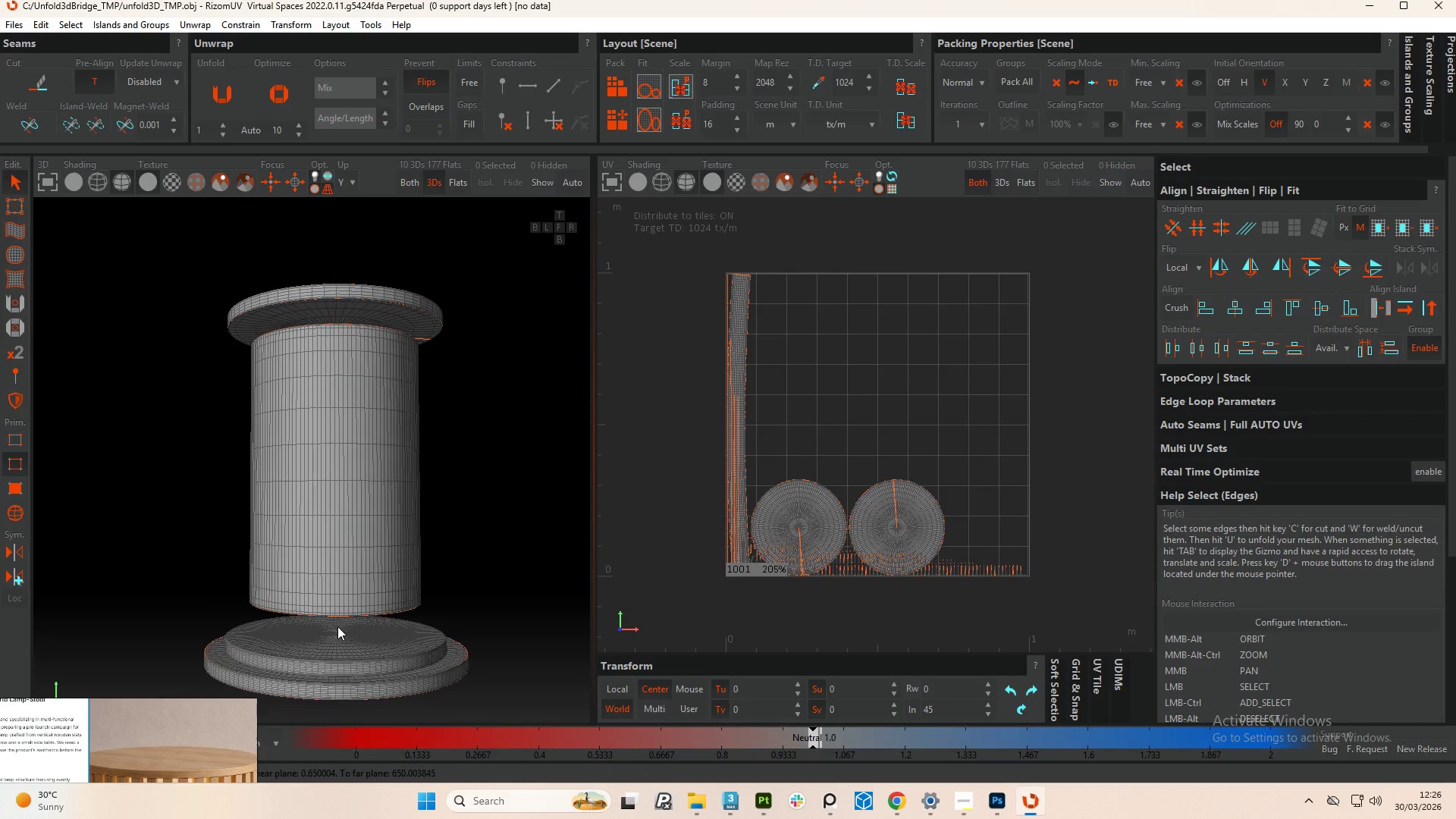 
key(Alt+AltLeft)
 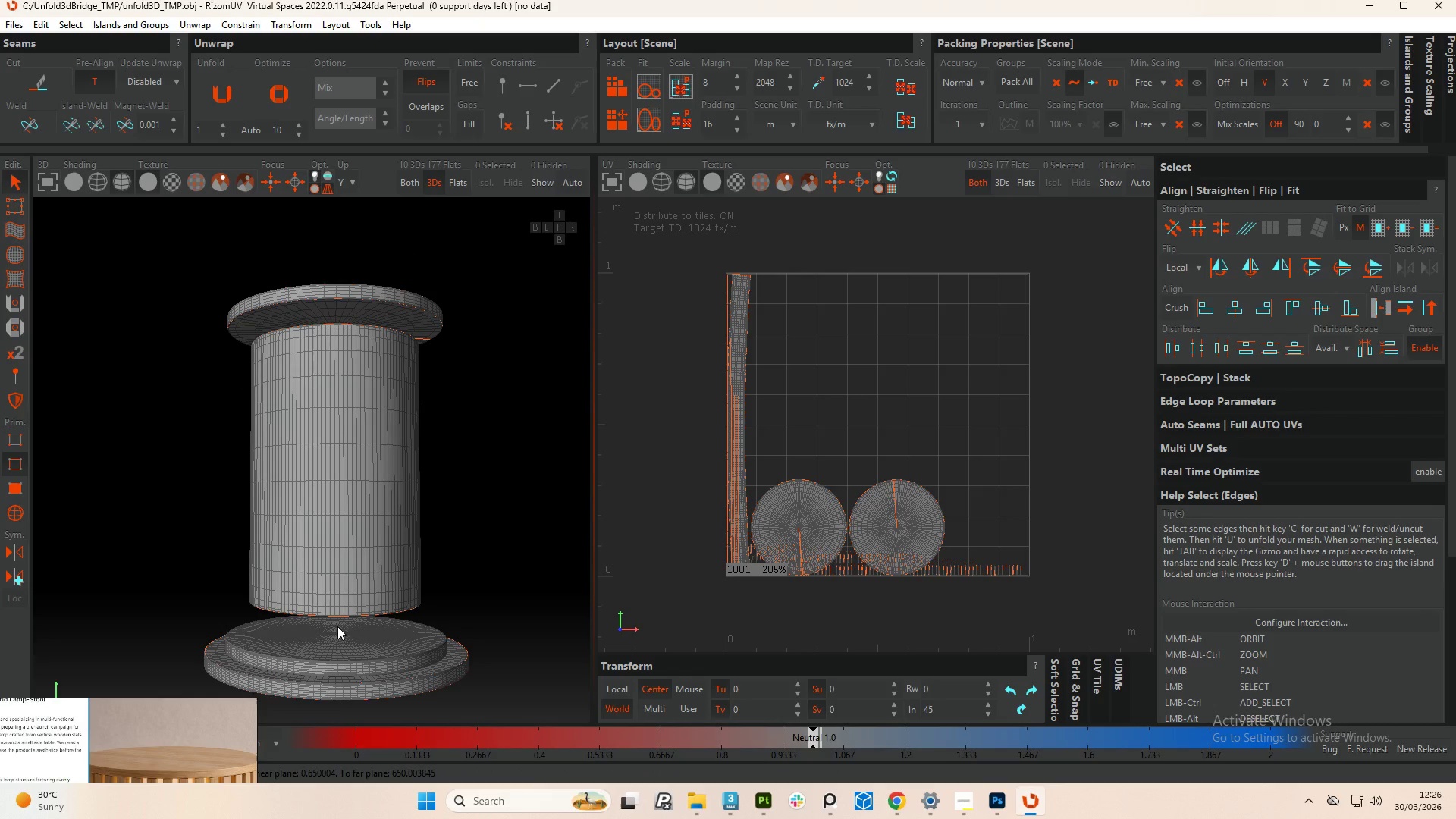 
key(Alt+AltLeft)
 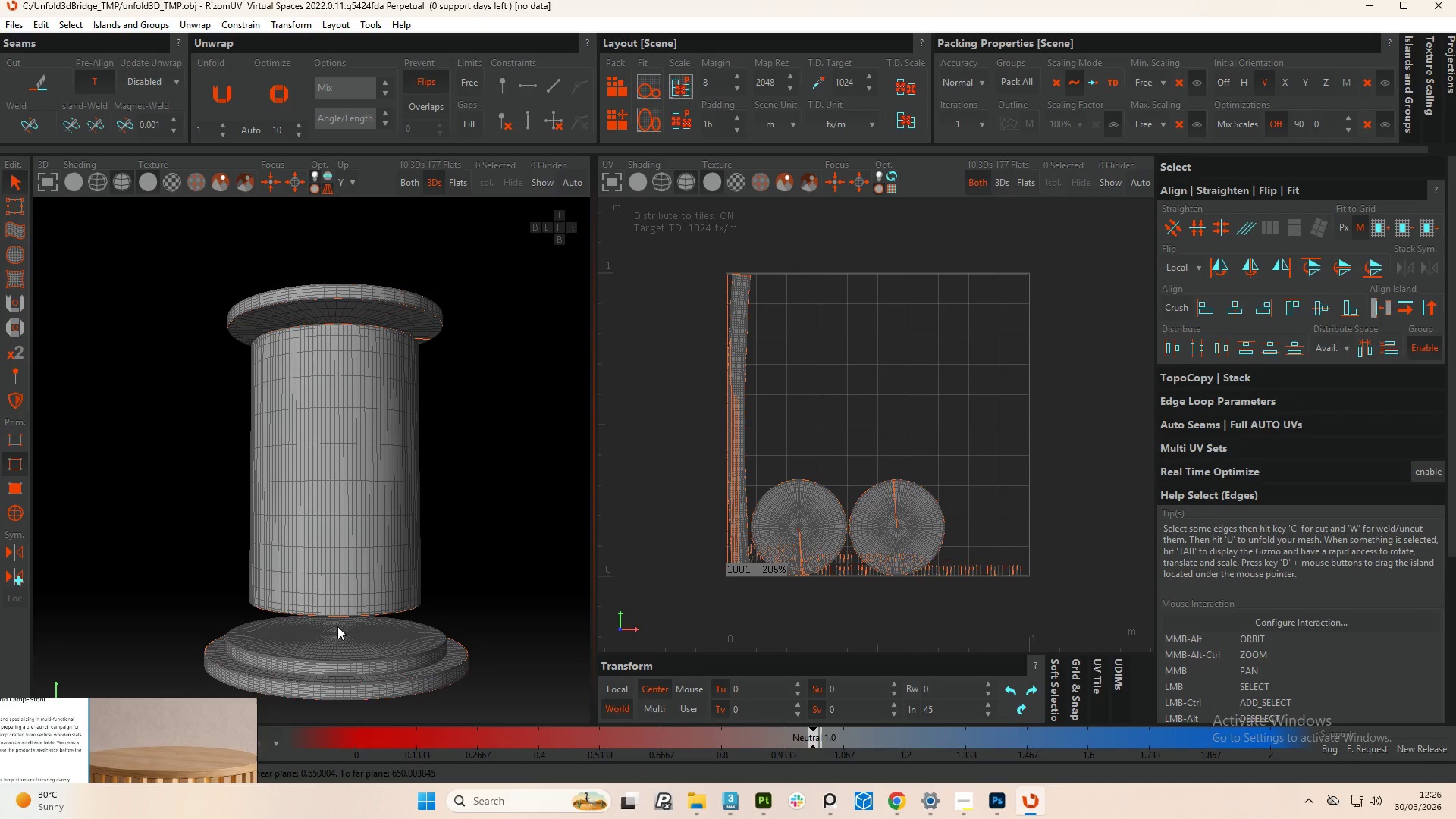 
key(Alt+AltLeft)
 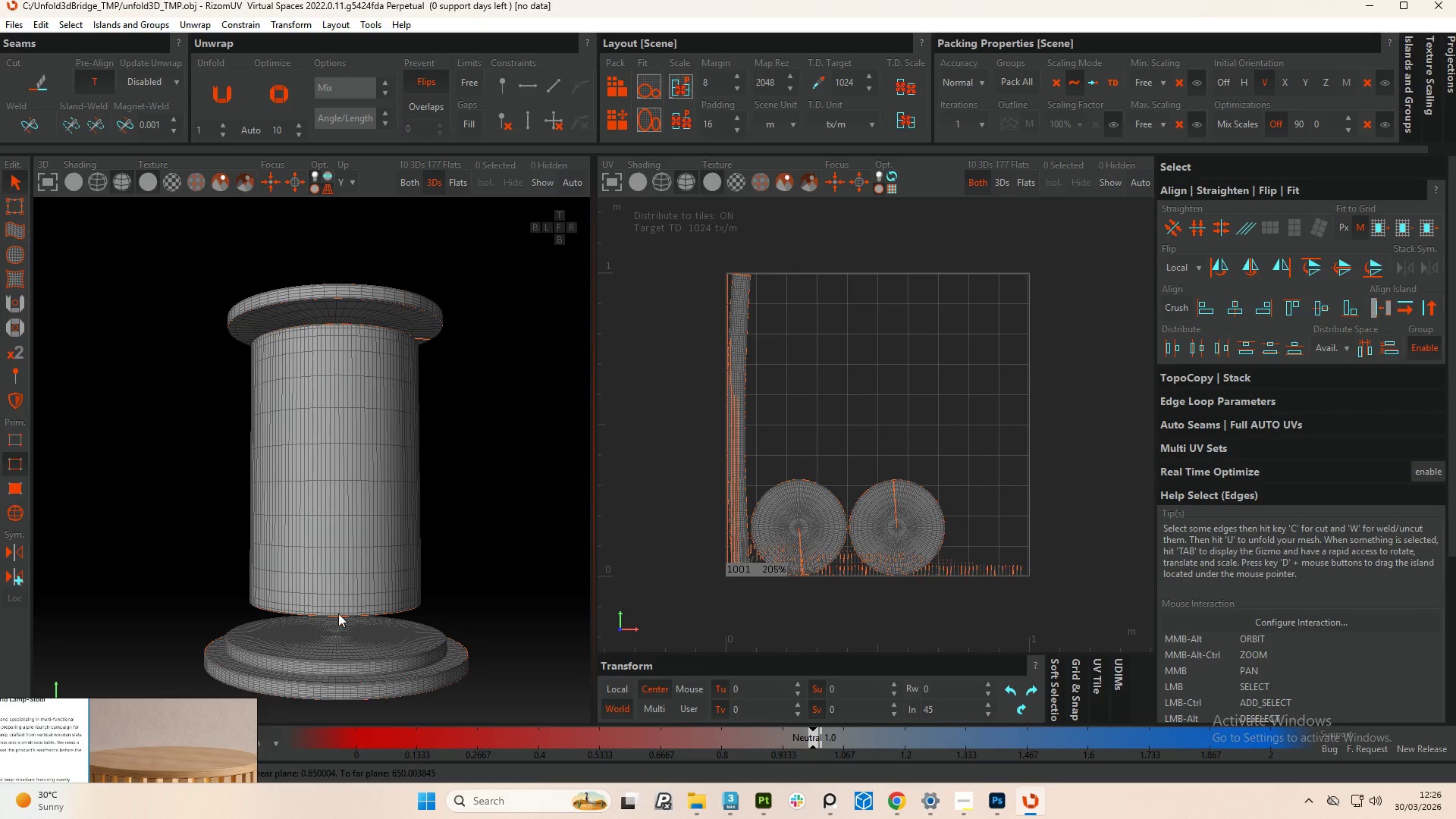 
hold_key(key=AltLeft, duration=0.73)
 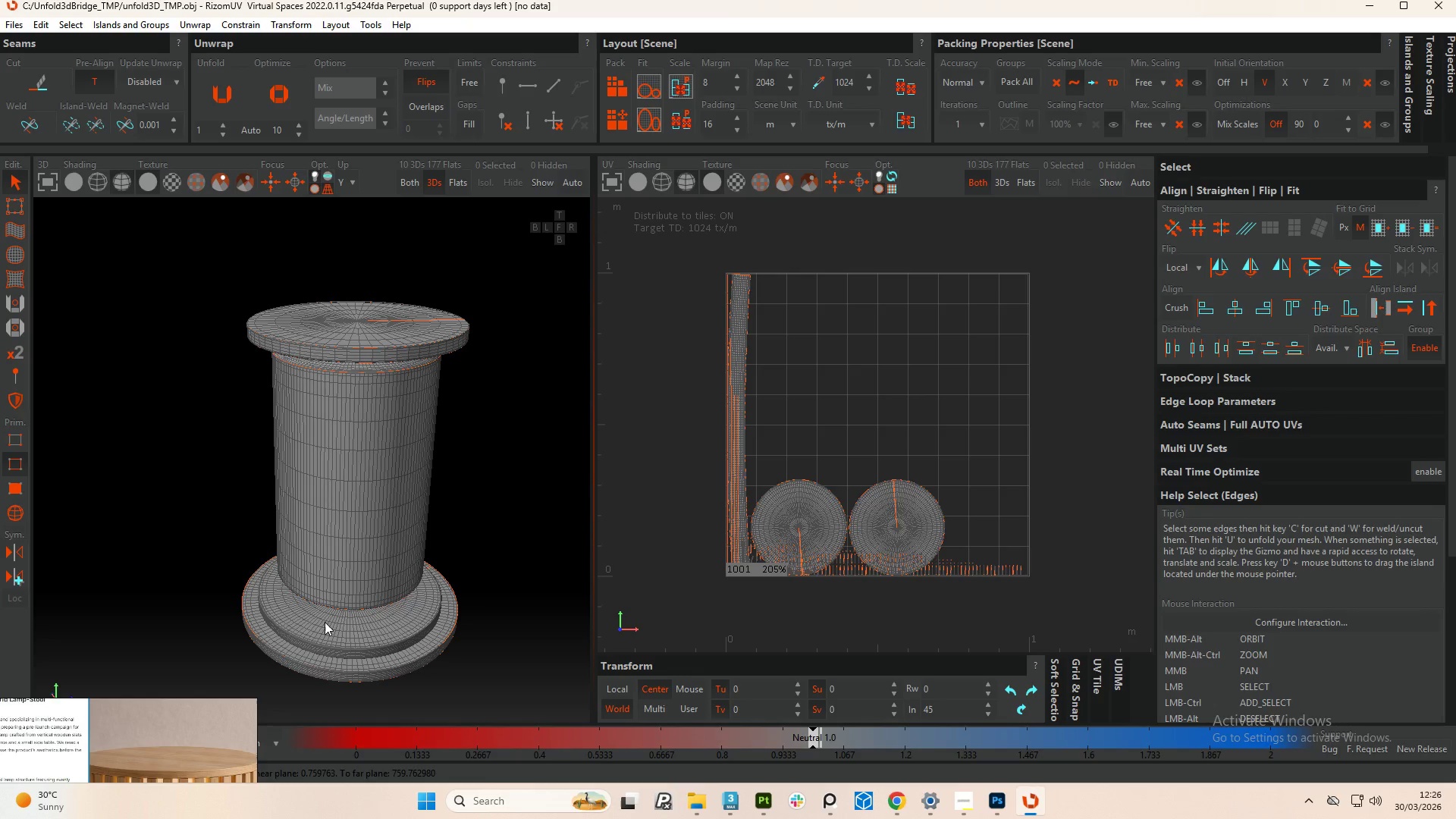 
scroll: coordinate [341, 600], scroll_direction: down, amount: 1.0
 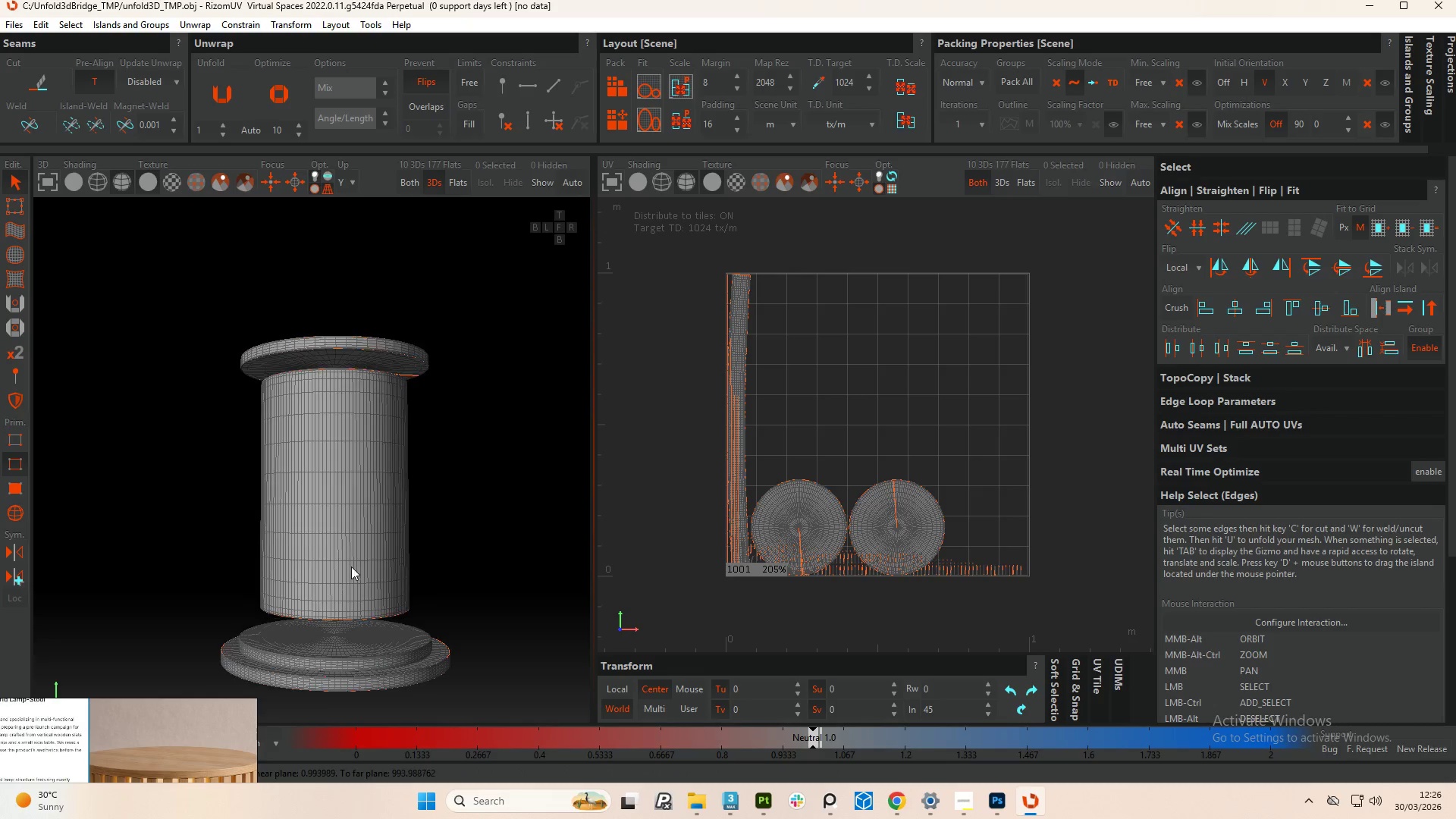 
type(up)
 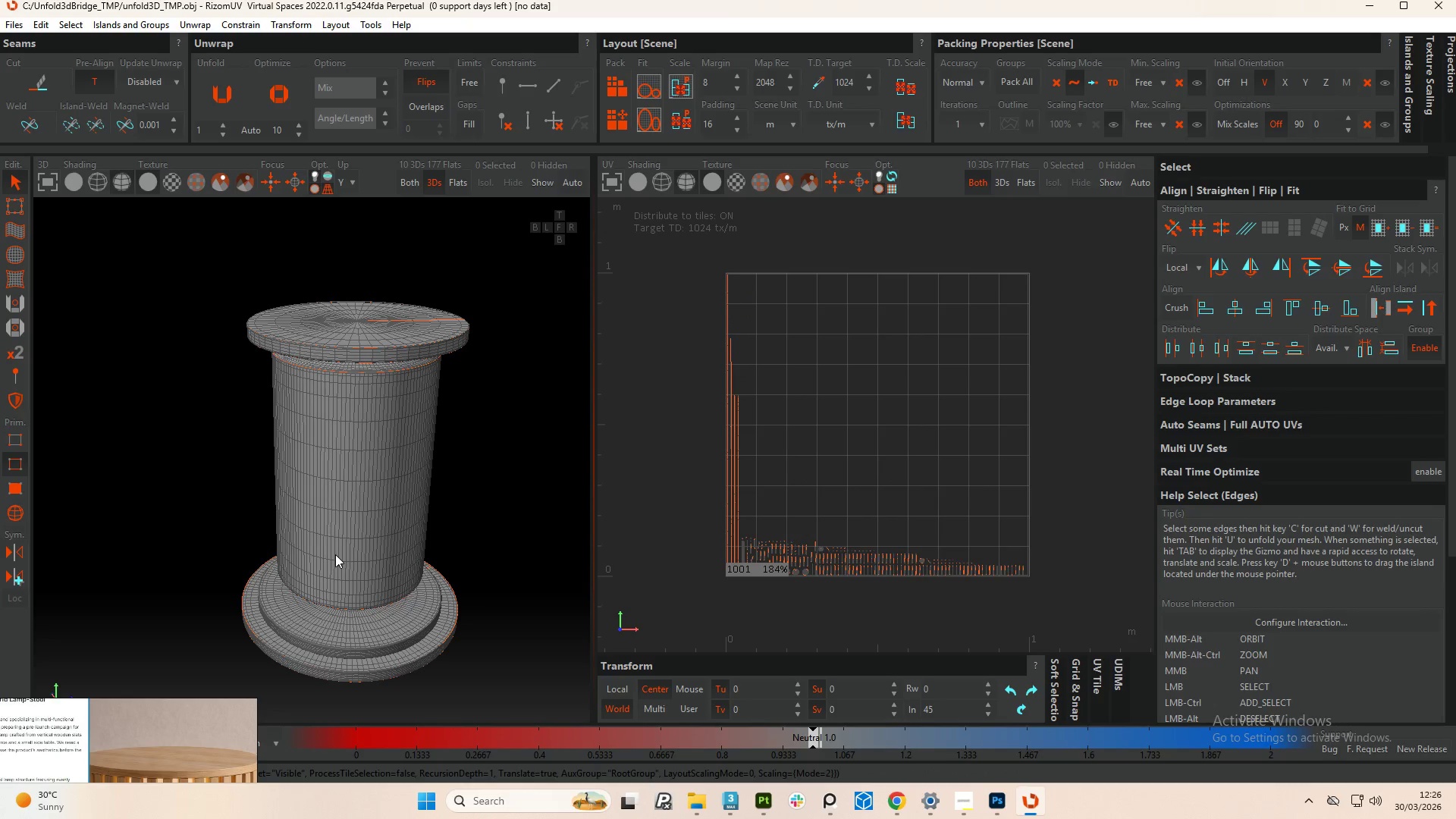 
hold_key(key=AltLeft, duration=1.28)
 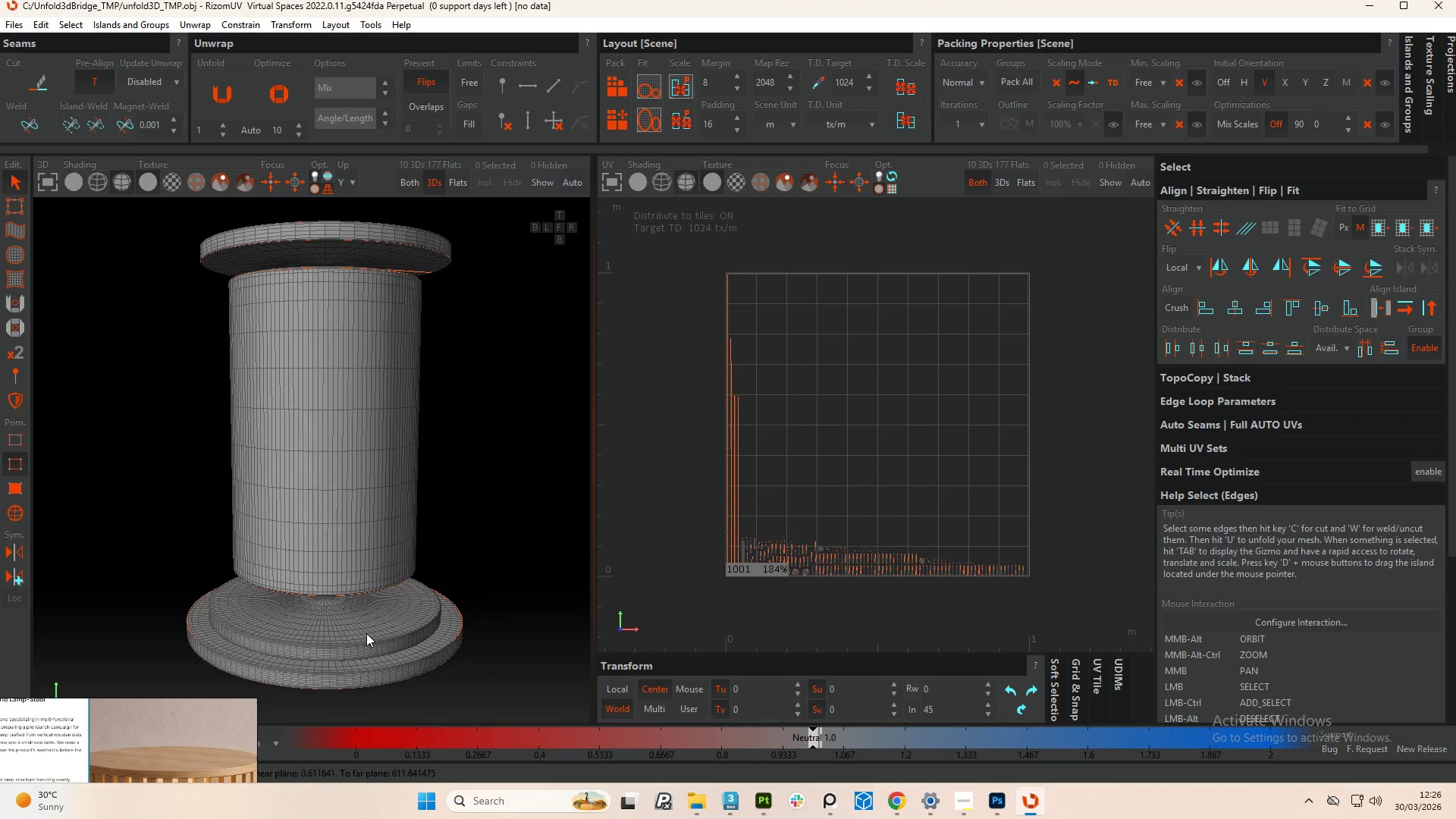 
scroll: coordinate [347, 659], scroll_direction: up, amount: 3.0
 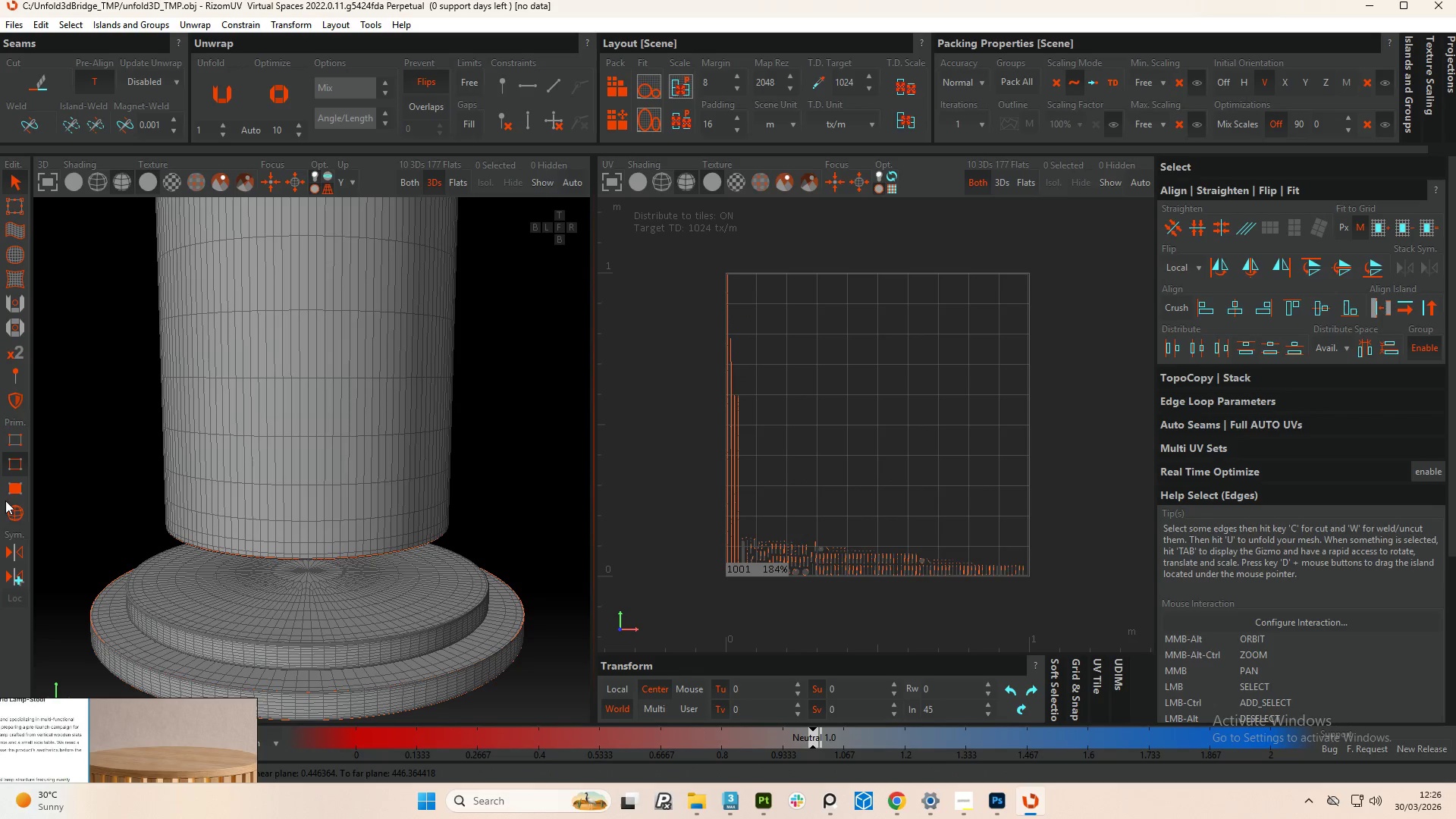 
left_click([11, 508])
 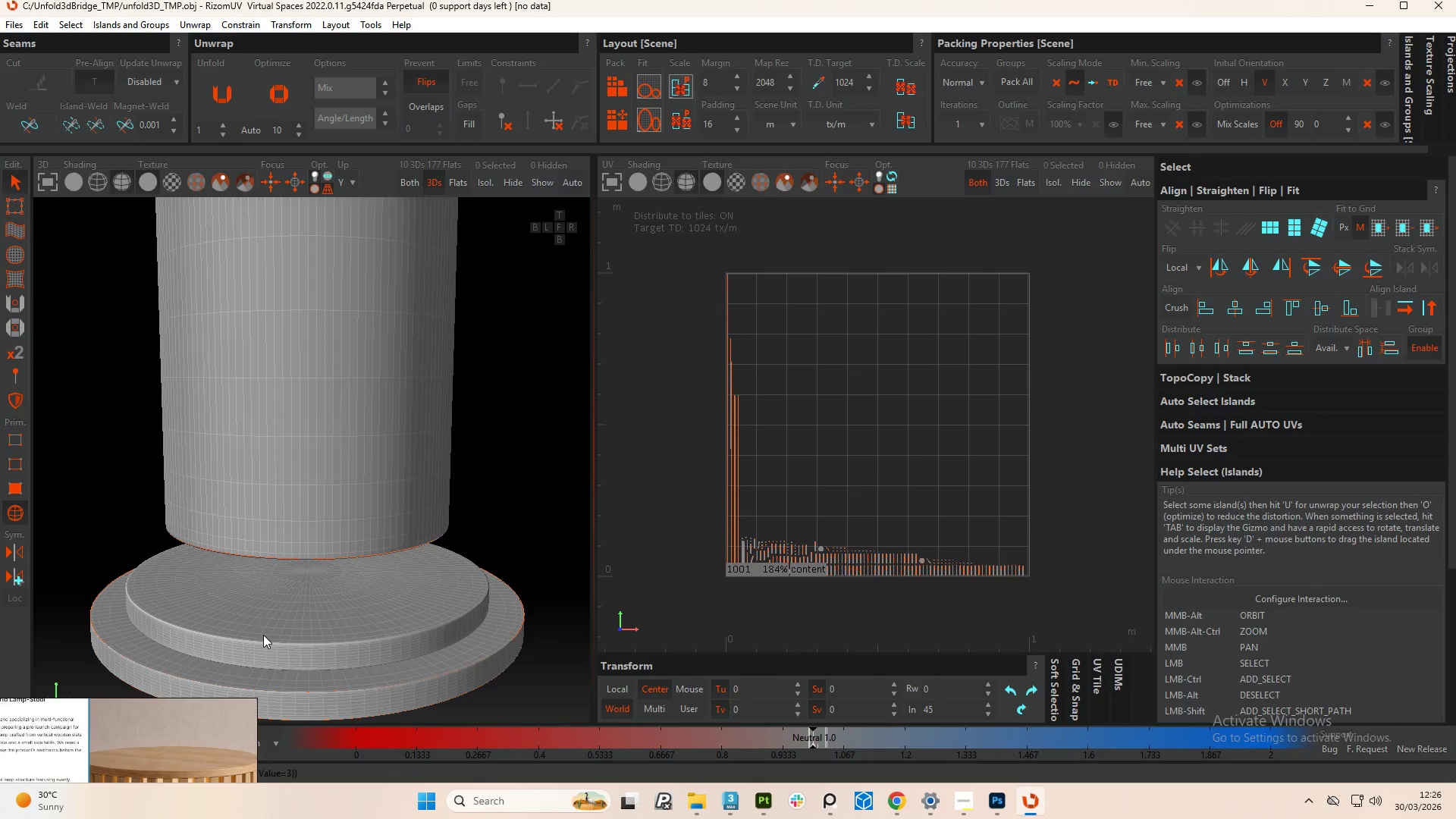 
left_click([263, 635])
 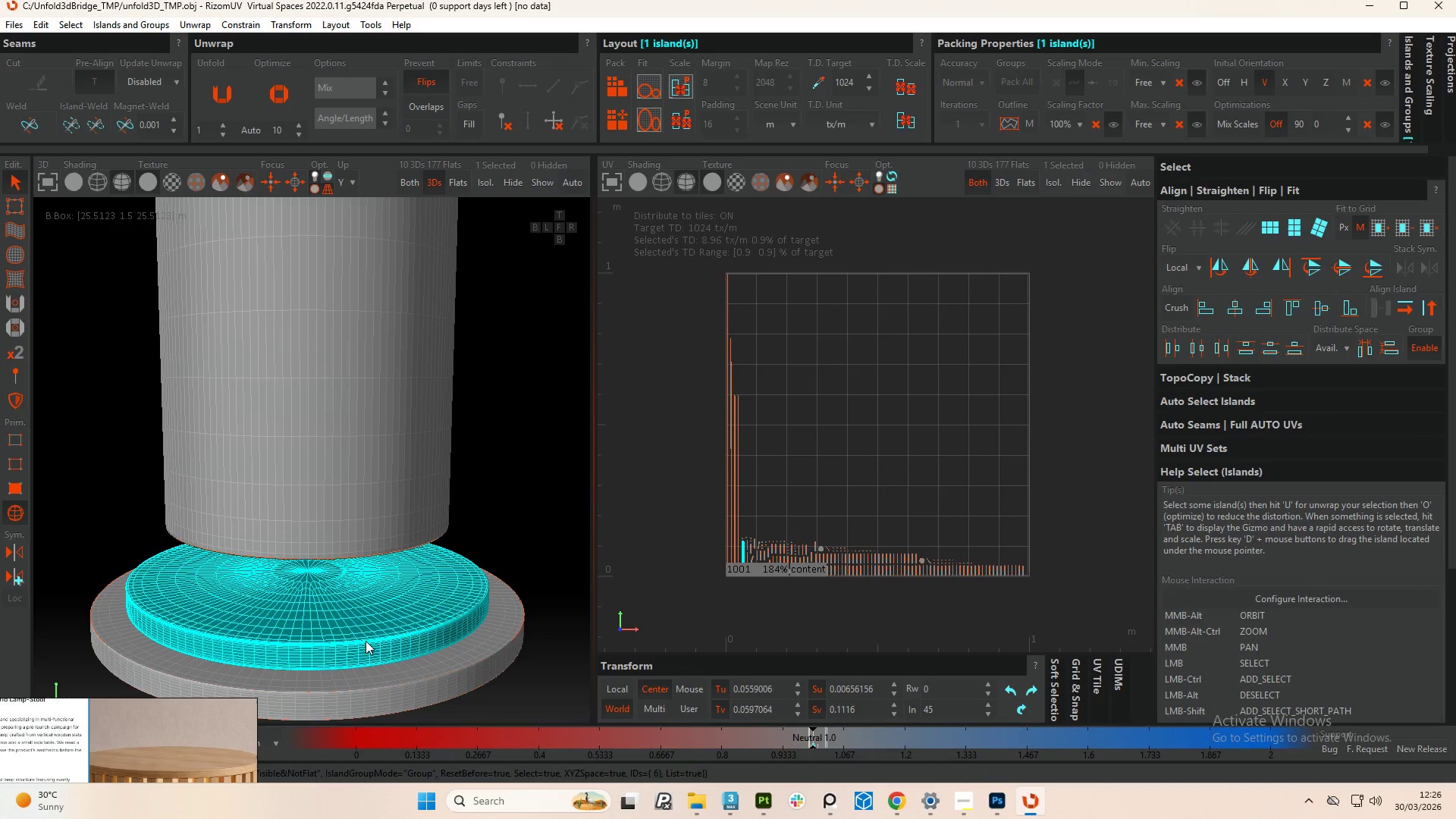 
scroll: coordinate [400, 551], scroll_direction: down, amount: 2.0
 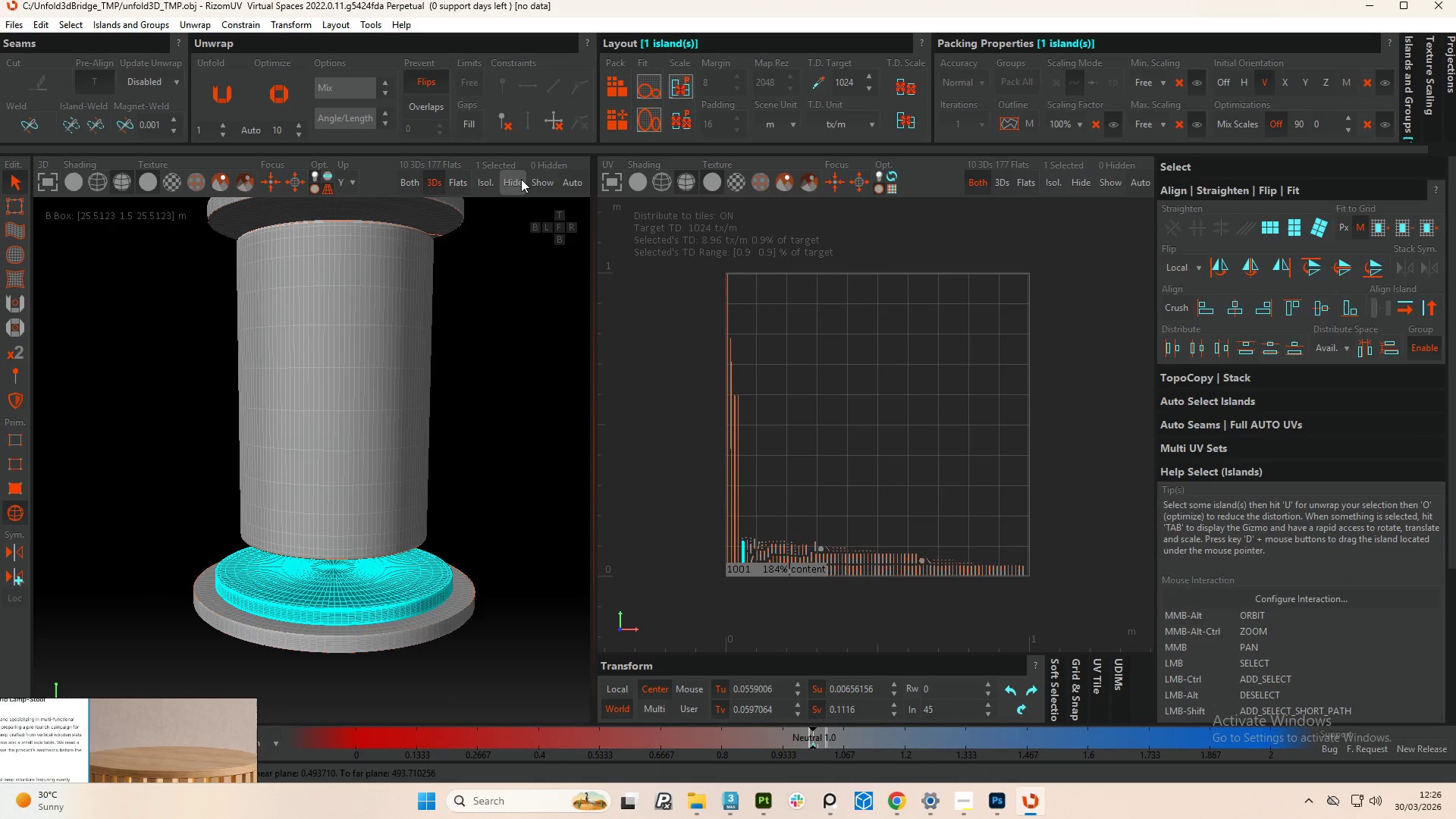 
left_click([521, 179])
 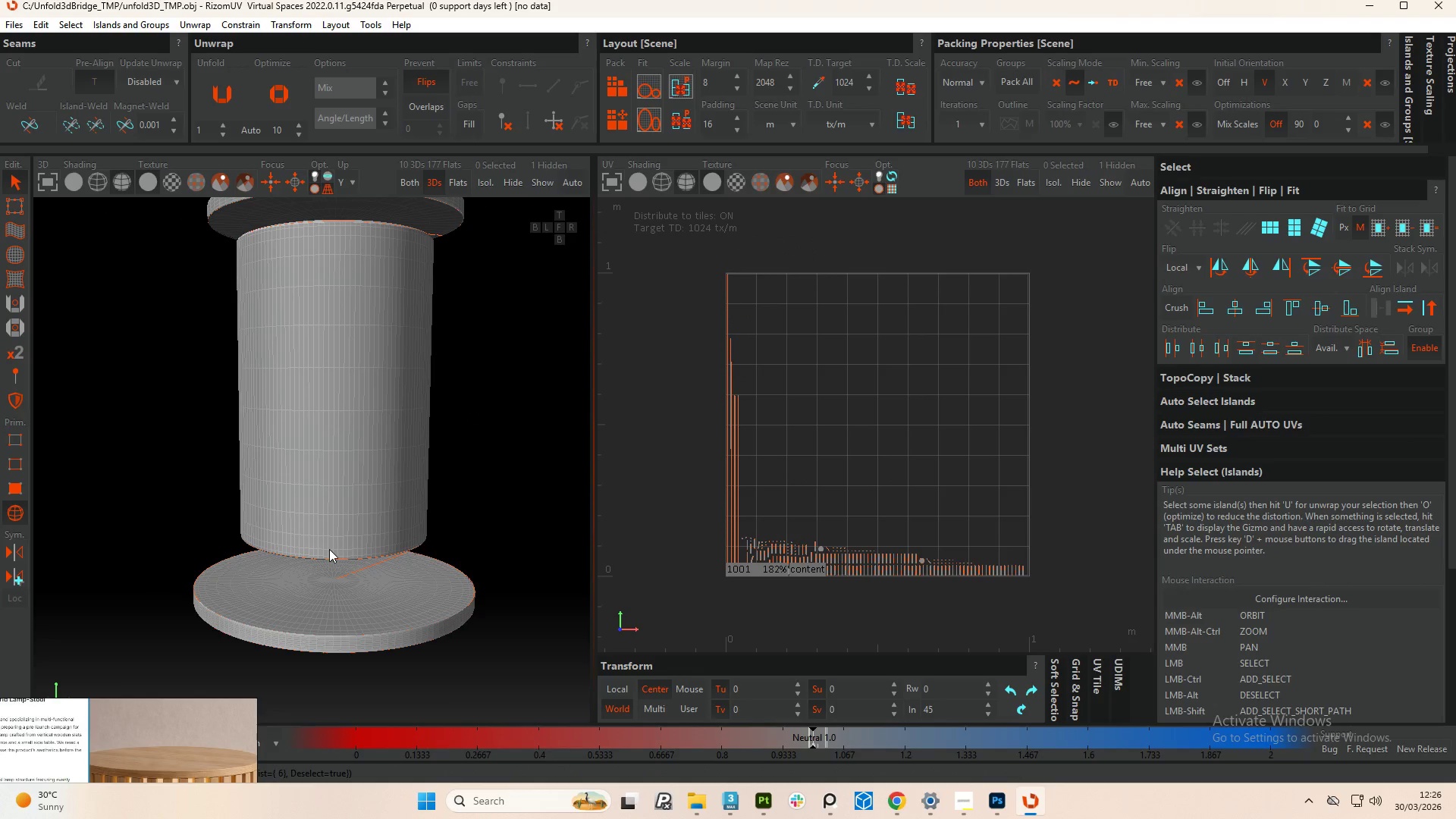 
key(Control+ControlLeft)
 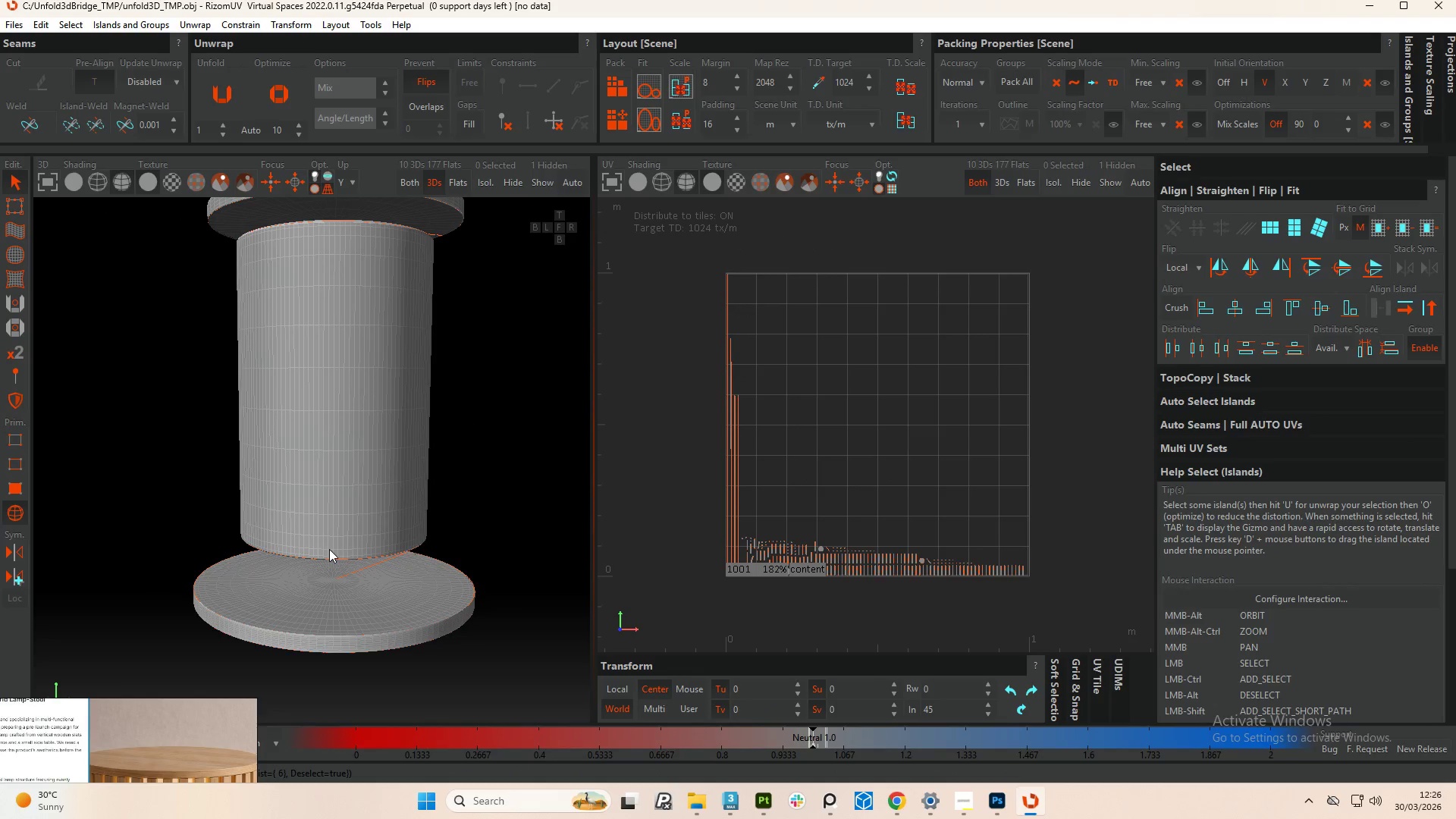 
key(Control+Z)
 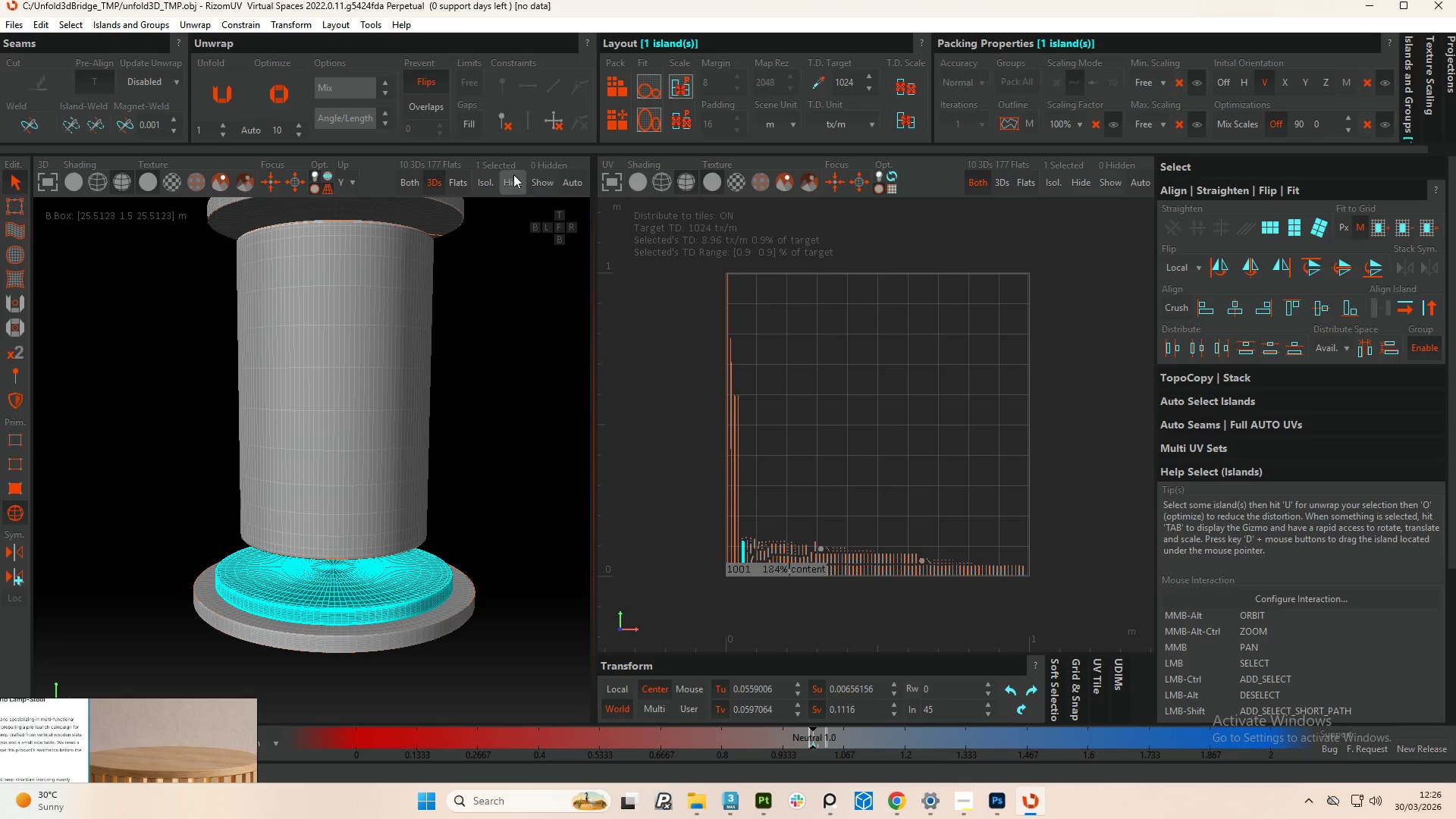 
left_click([490, 179])
 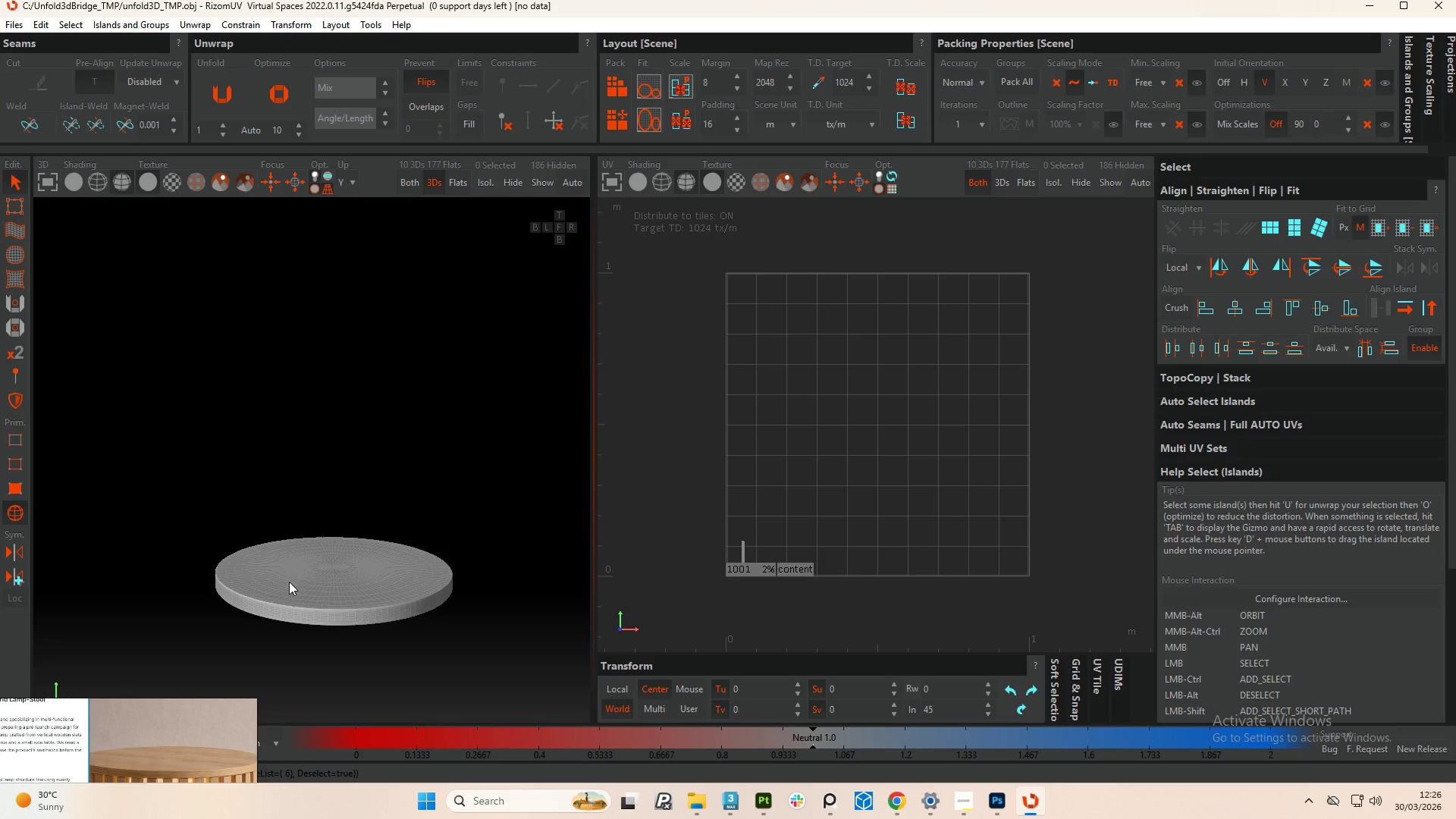 
key(Alt+AltLeft)
 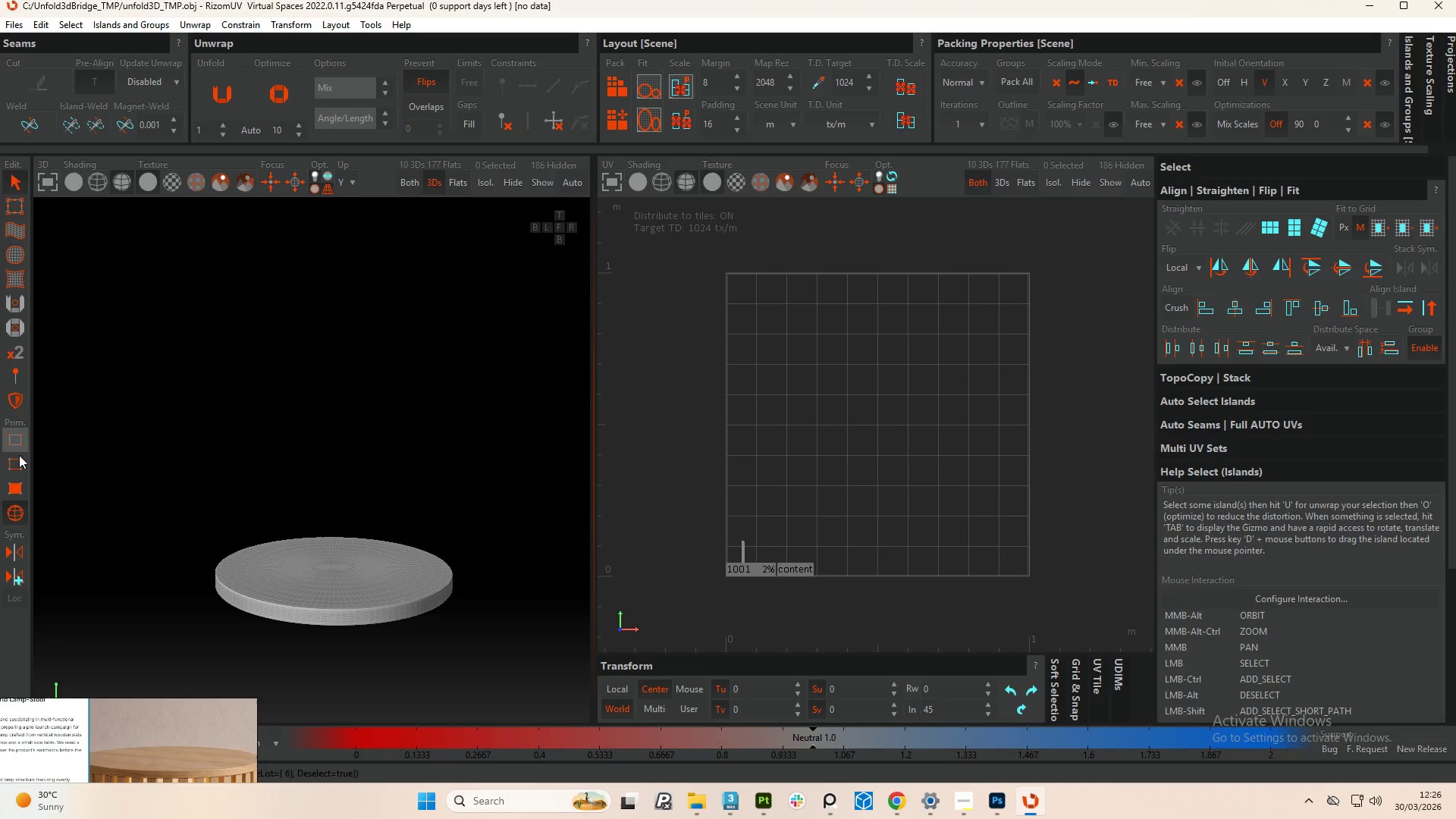 
left_click([19, 460])
 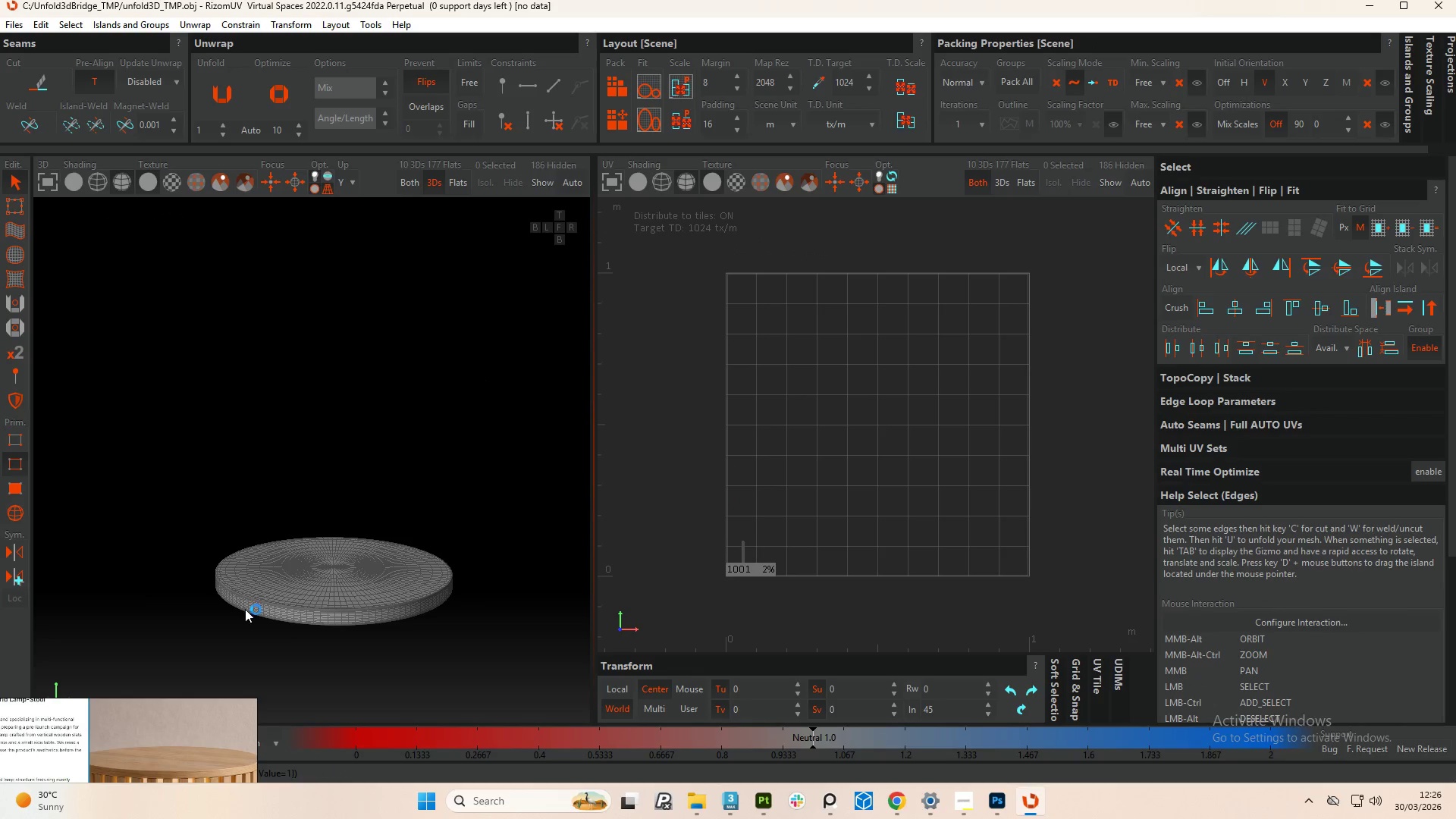 
hold_key(key=AltLeft, duration=0.58)
 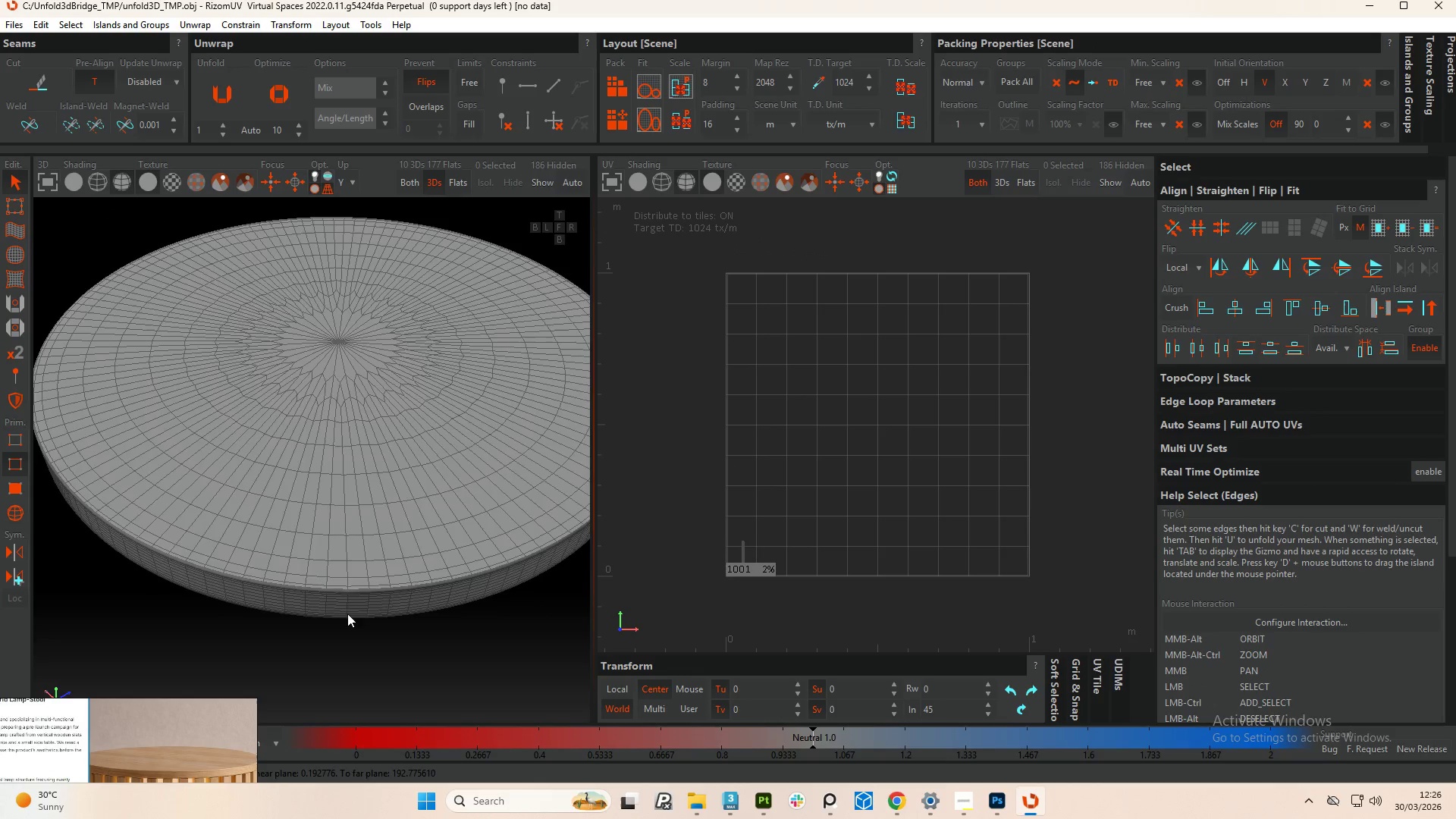 
scroll: coordinate [347, 581], scroll_direction: up, amount: 6.0
 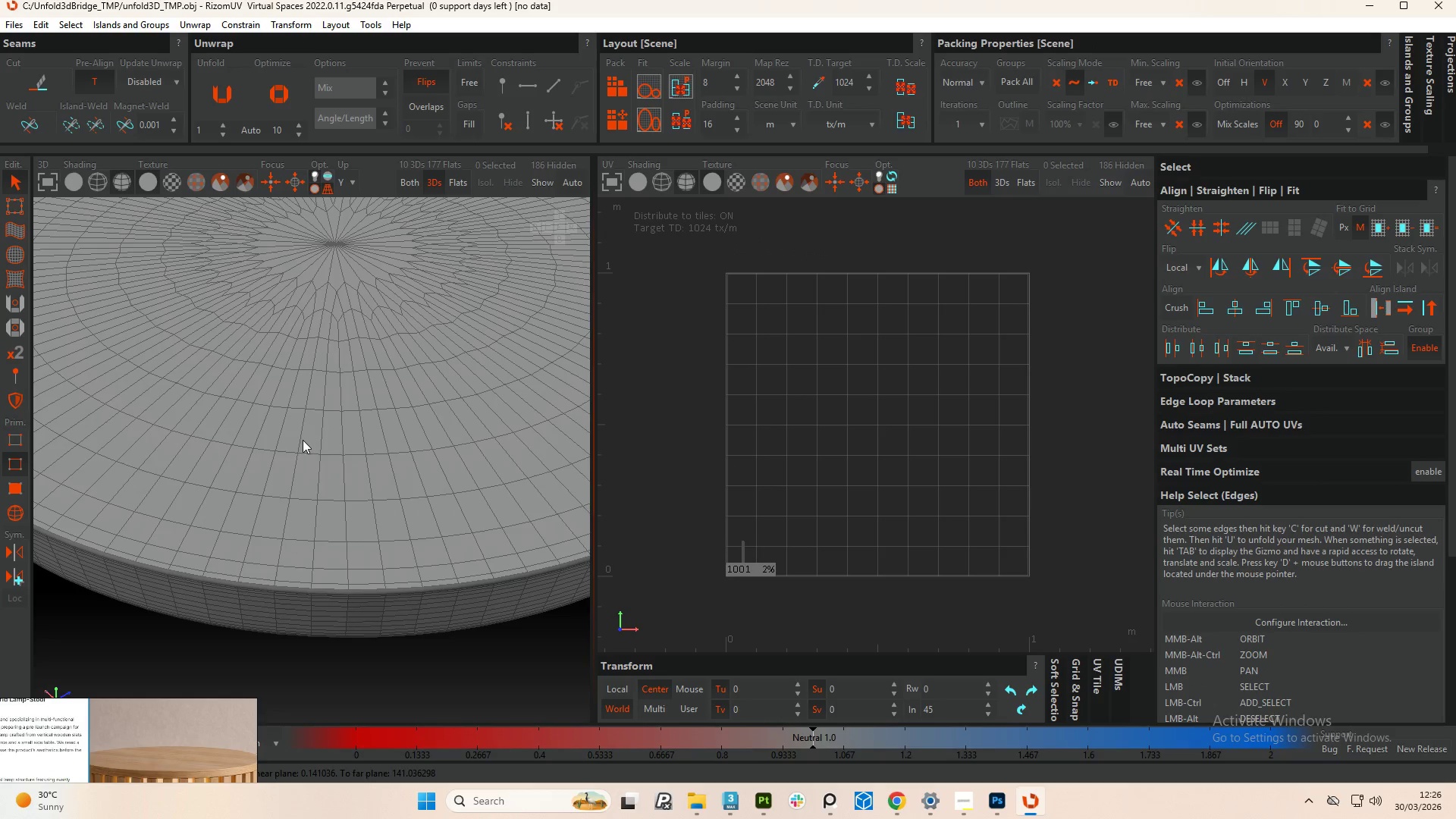 
double_click([301, 439])
 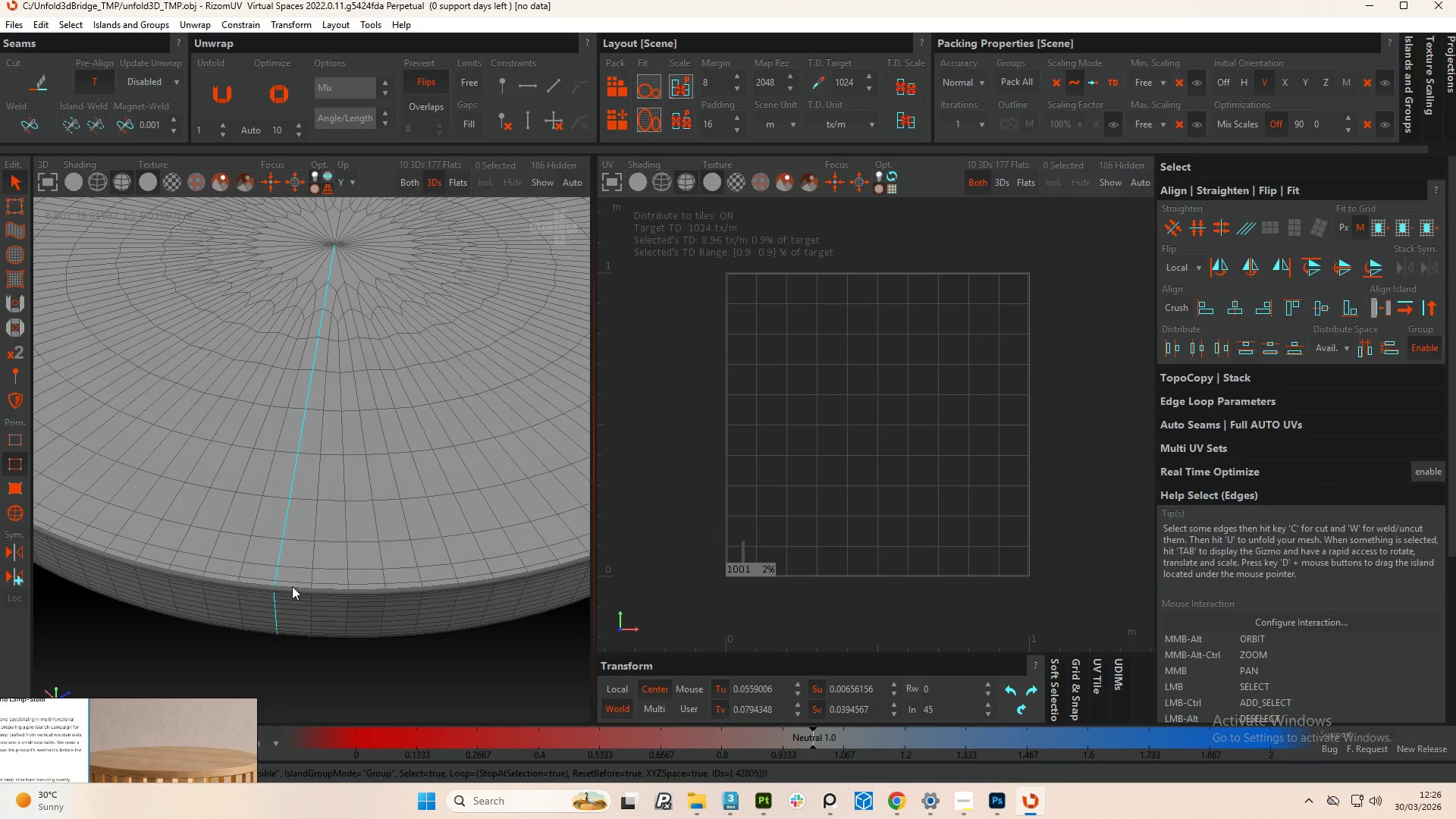 
hold_key(key=ControlLeft, duration=1.19)
 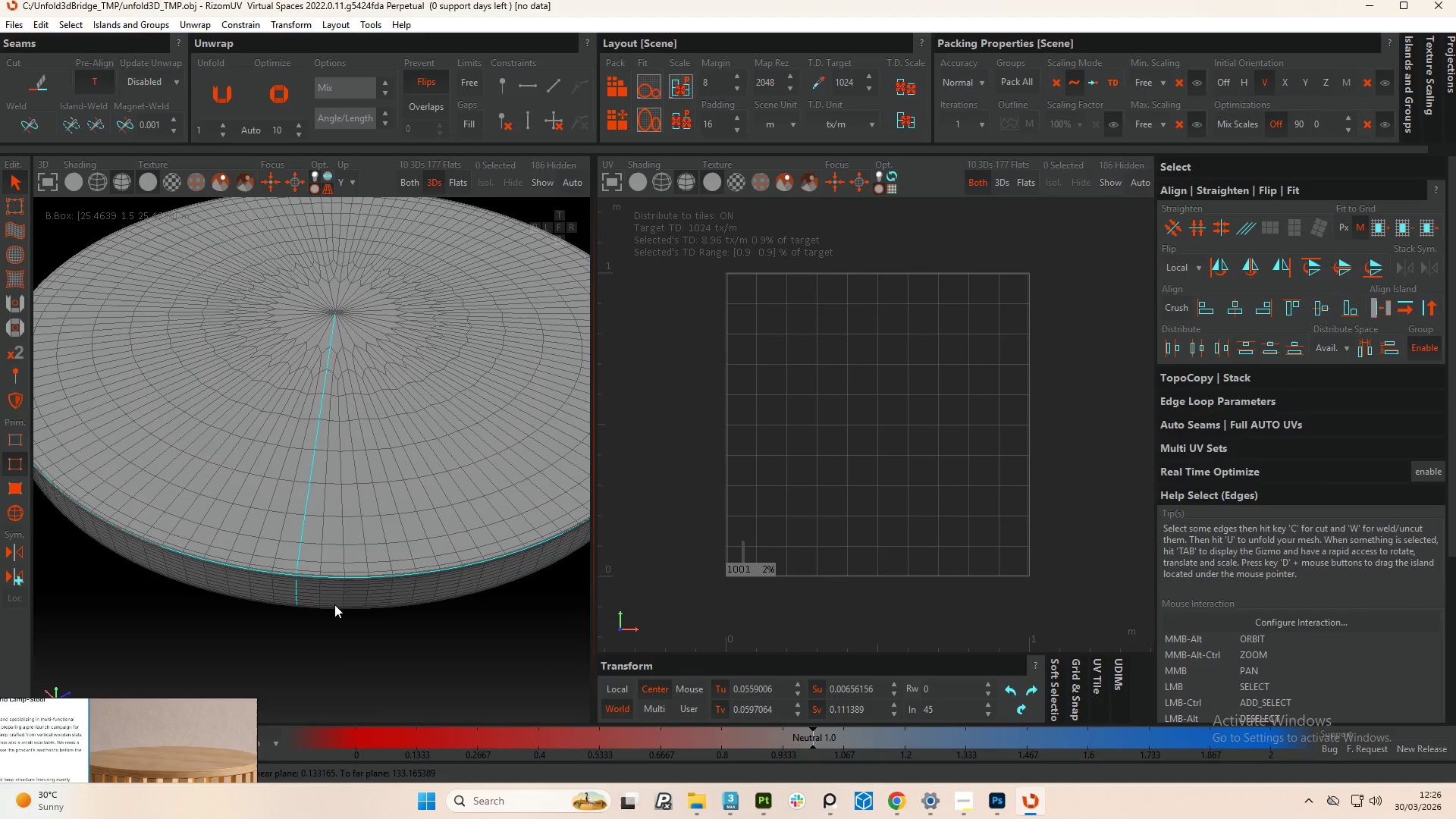 
scroll: coordinate [287, 588], scroll_direction: up, amount: 4.0
 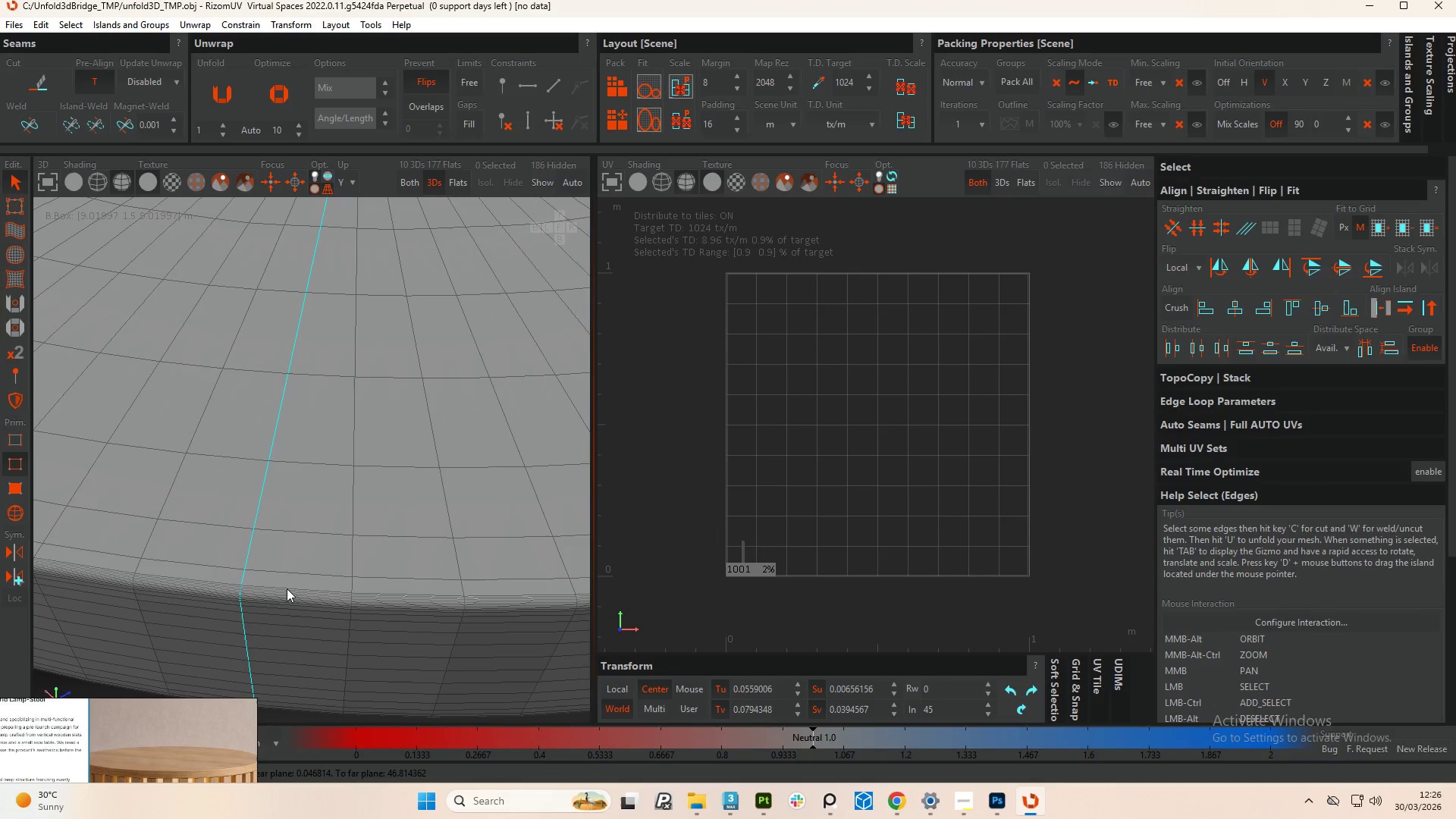 
left_click([284, 596])
 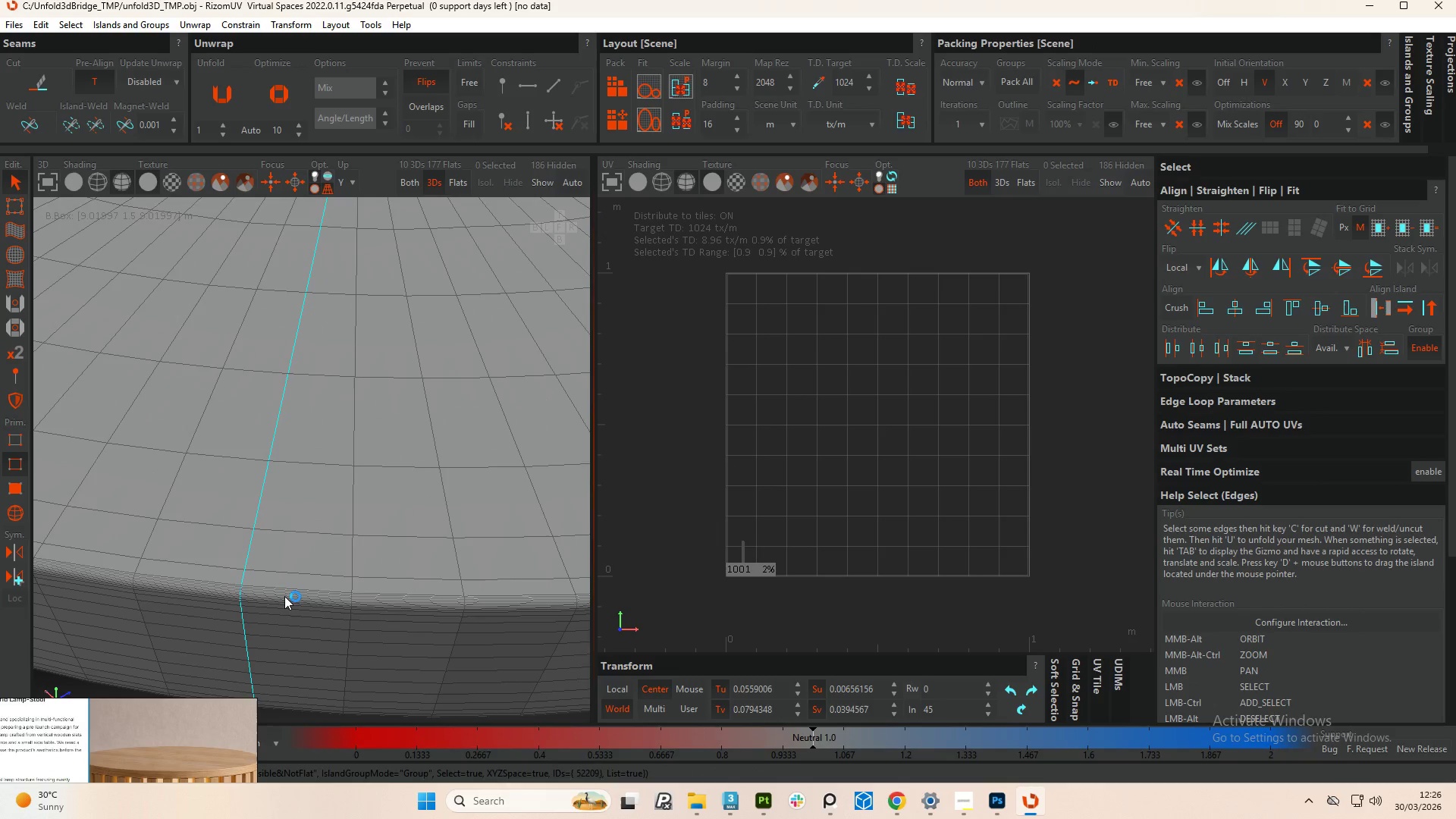 
double_click([284, 596])
 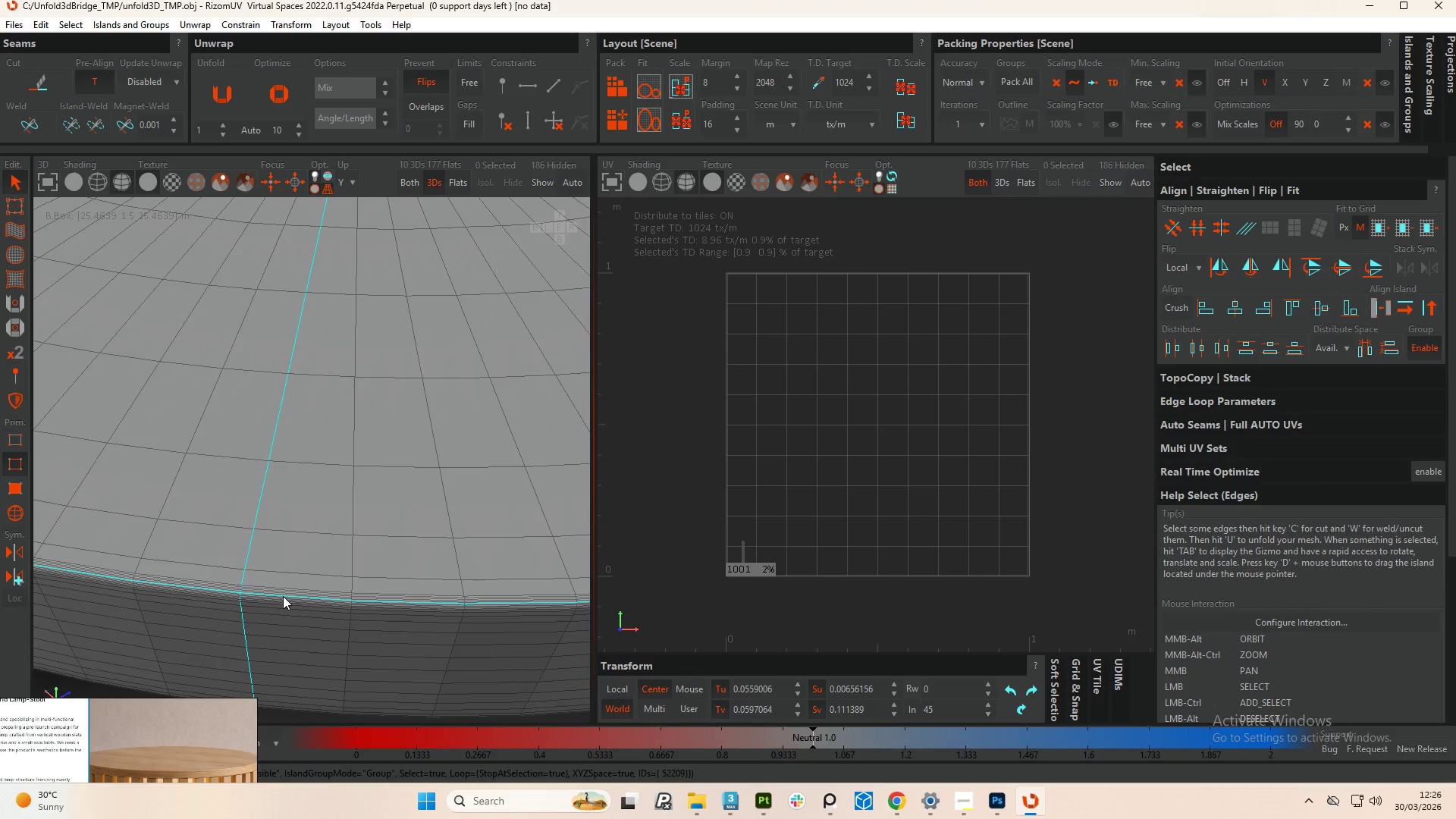 
key(Alt+Space)
 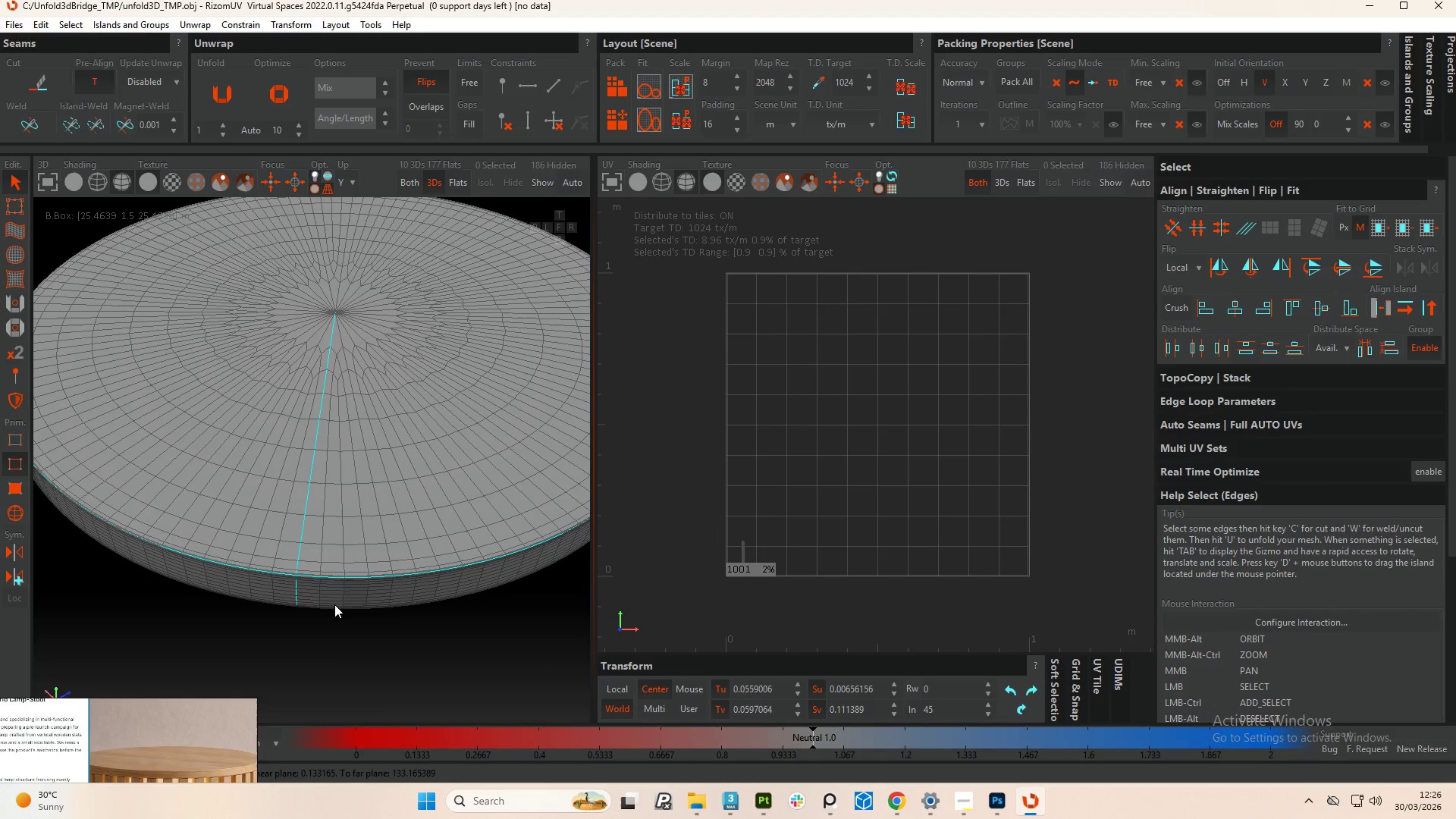 
scroll: coordinate [317, 566], scroll_direction: down, amount: 7.0
 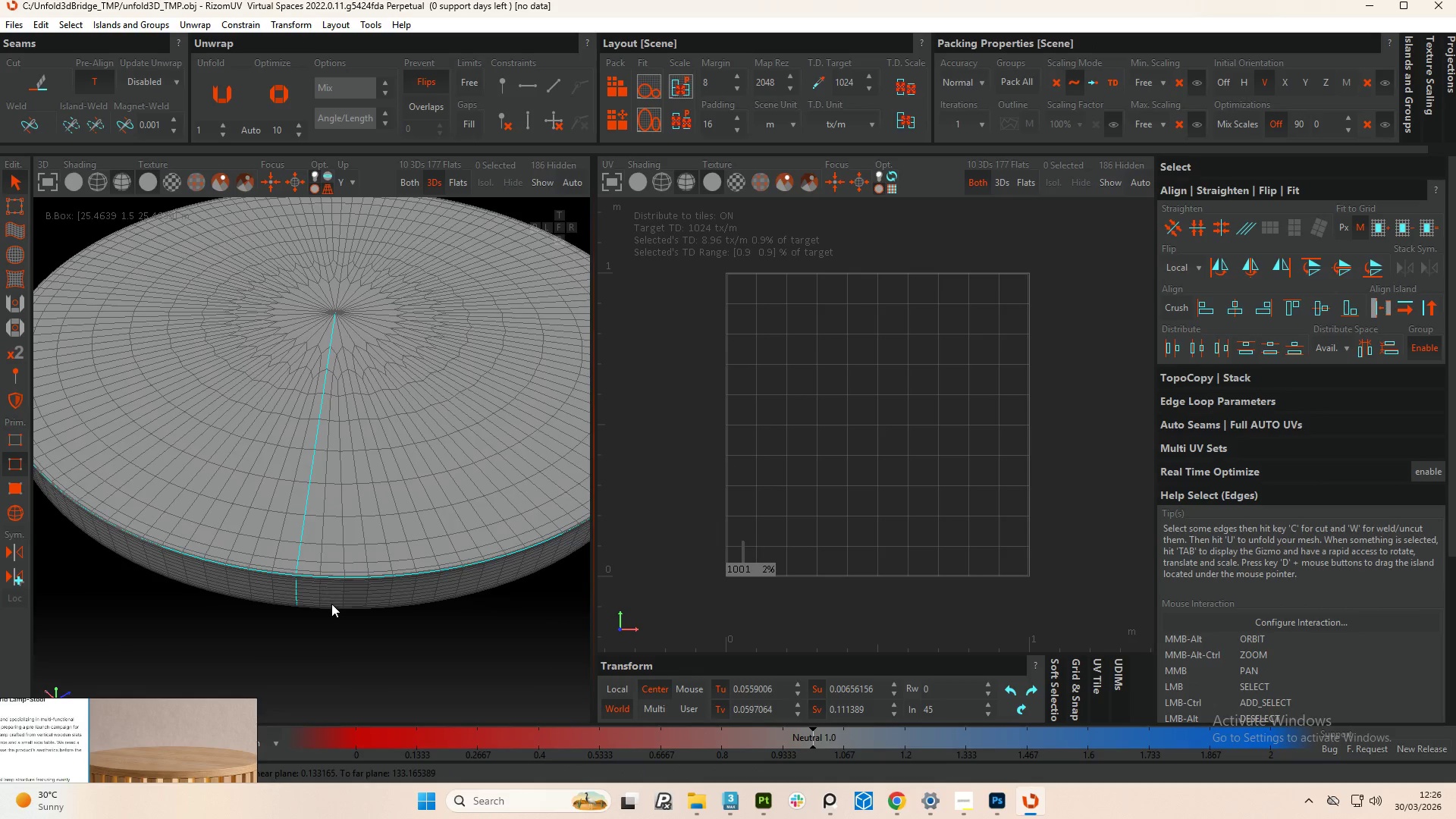 
hold_key(key=AltLeft, duration=0.45)
 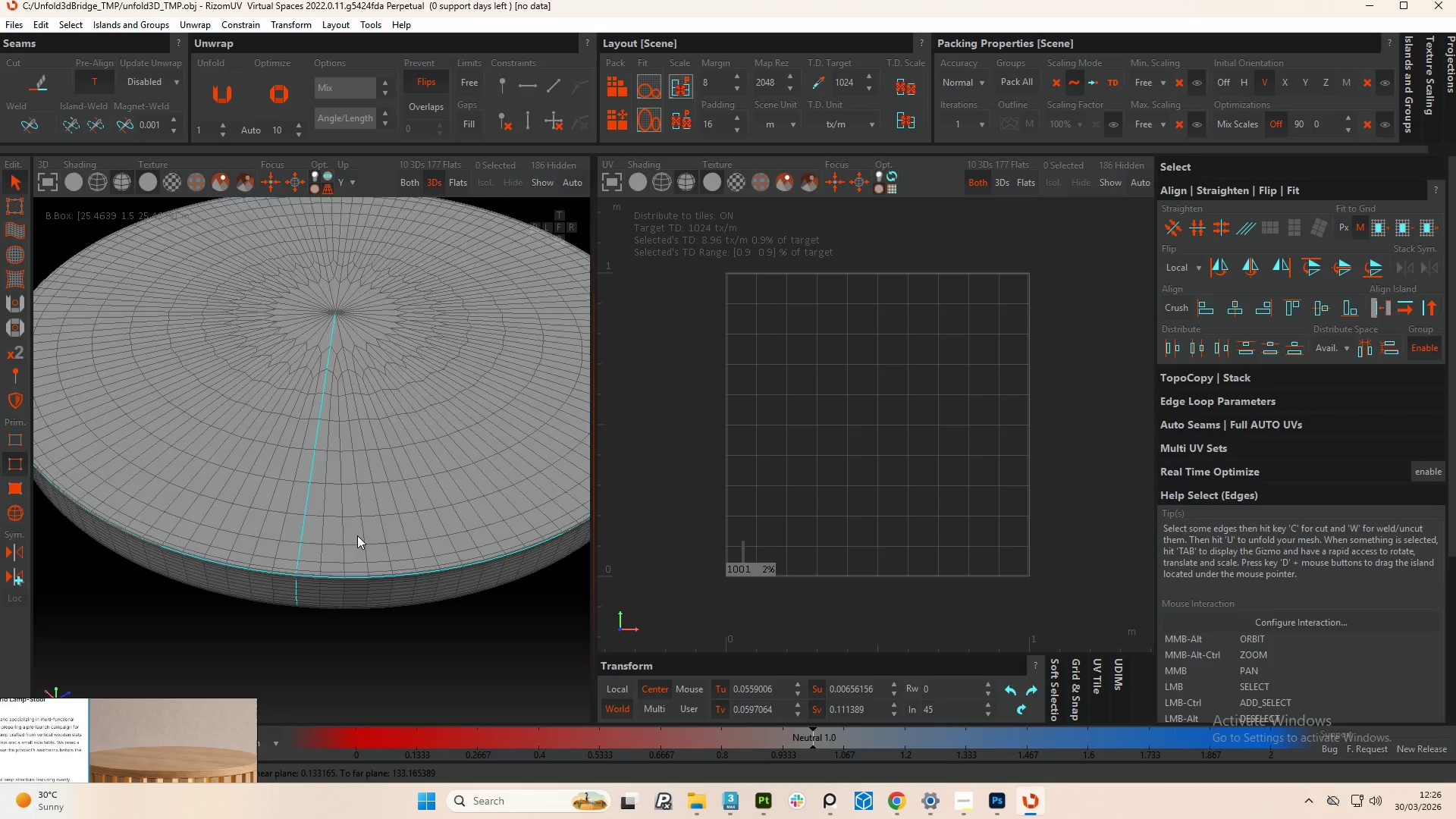 
hold_key(key=AltLeft, duration=0.45)
 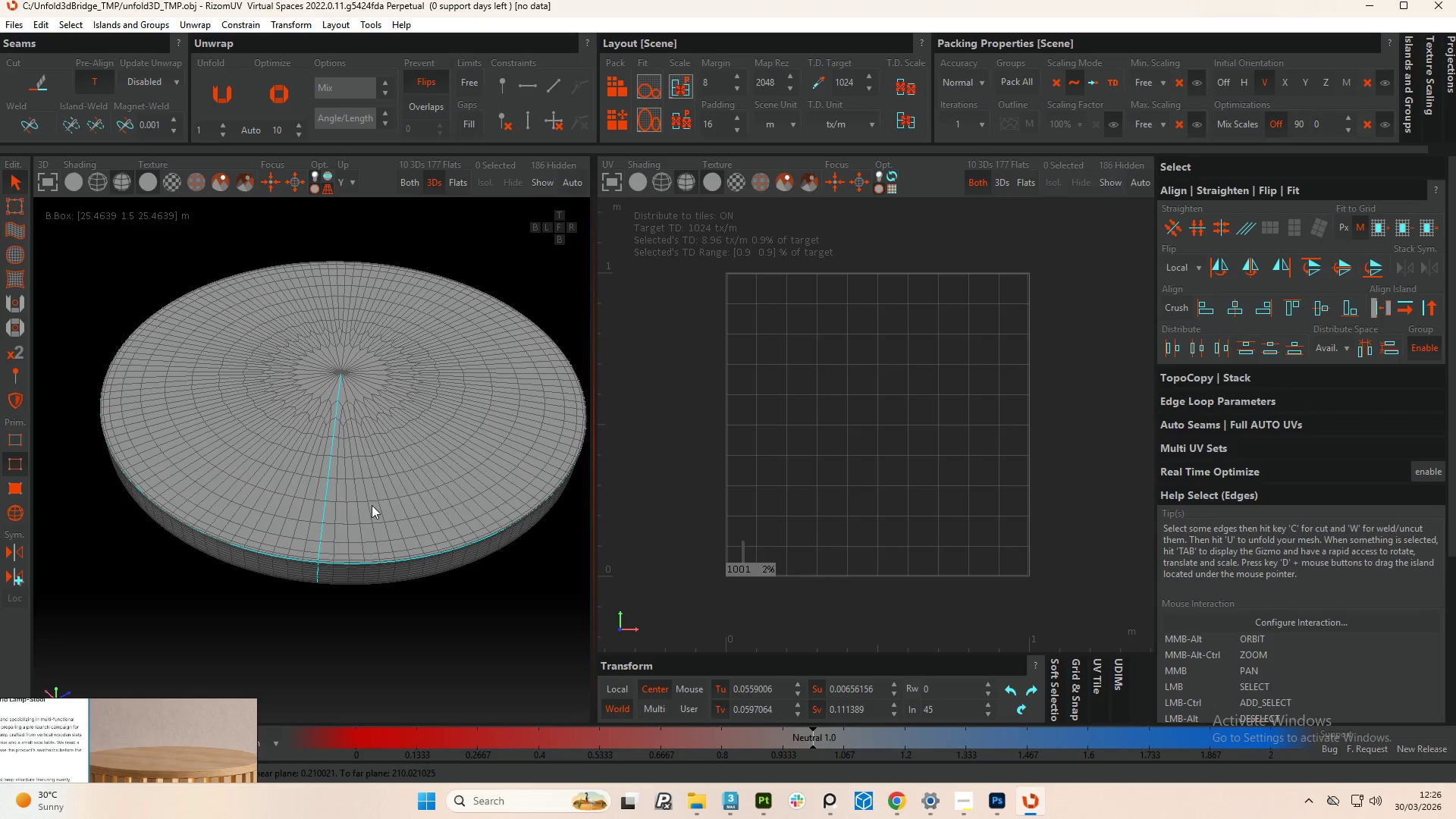 
right_click([372, 505])
 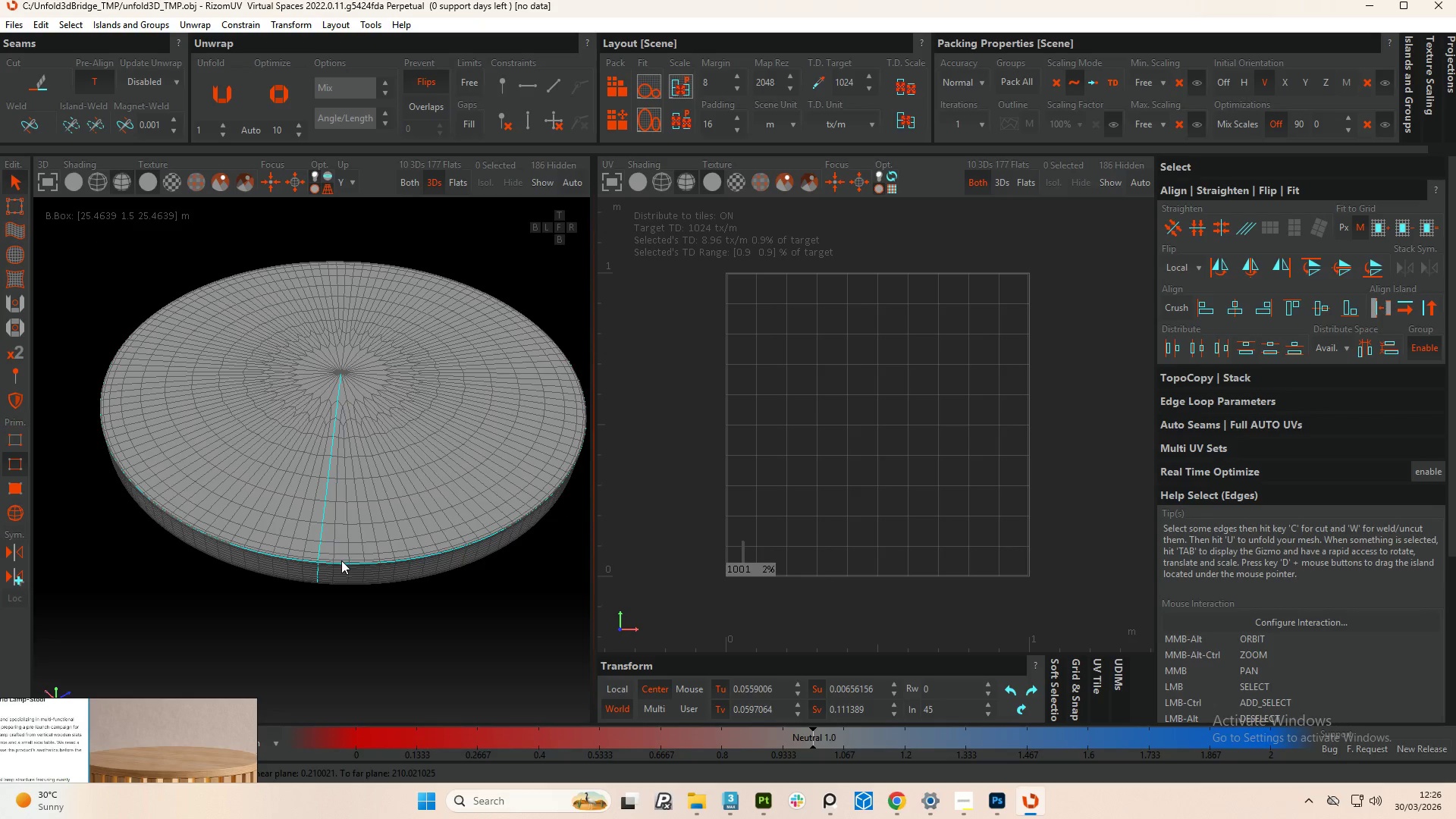 
scroll: coordinate [357, 545], scroll_direction: down, amount: 2.0
 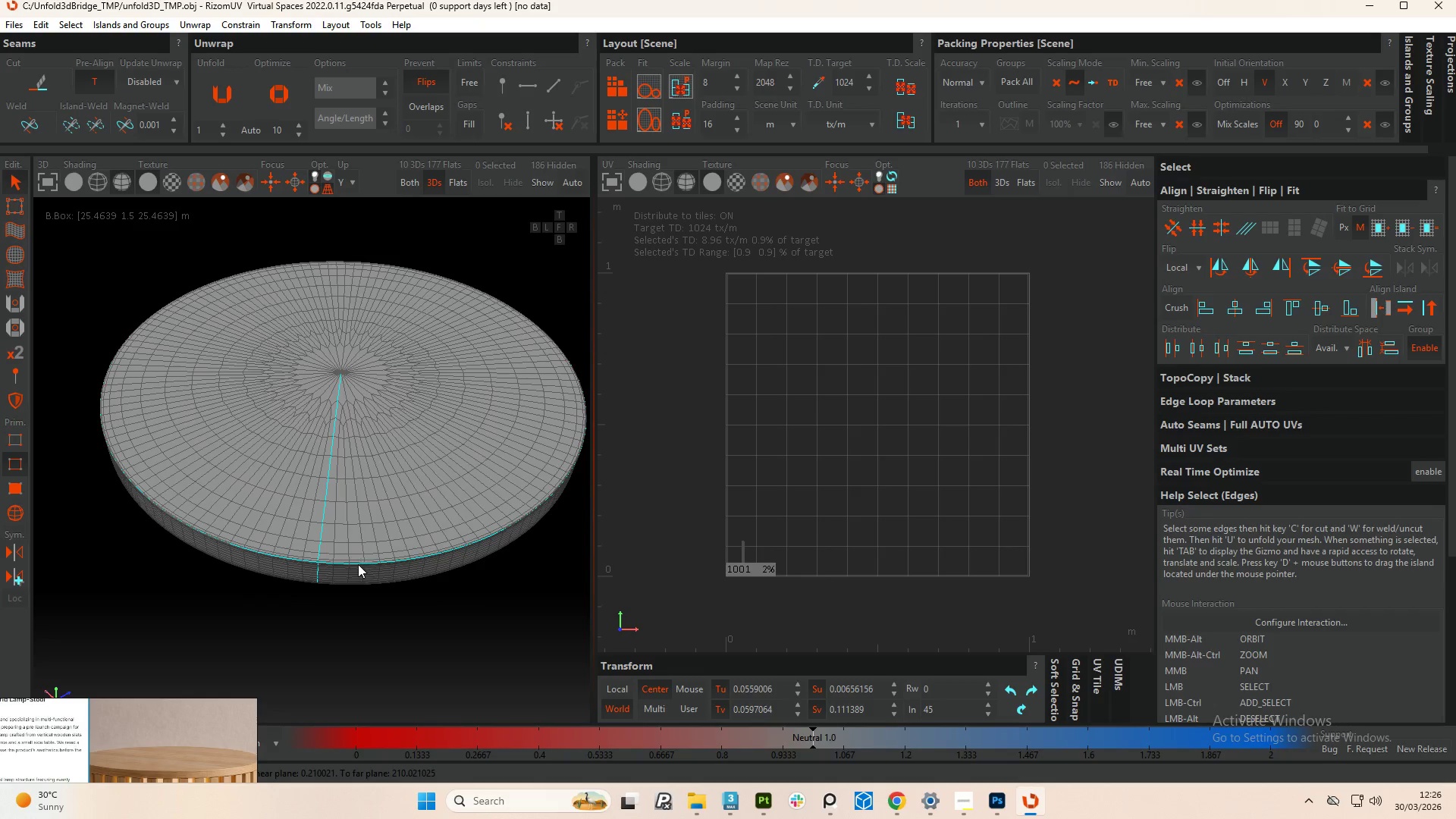 
hold_key(key=AltLeft, duration=0.44)
 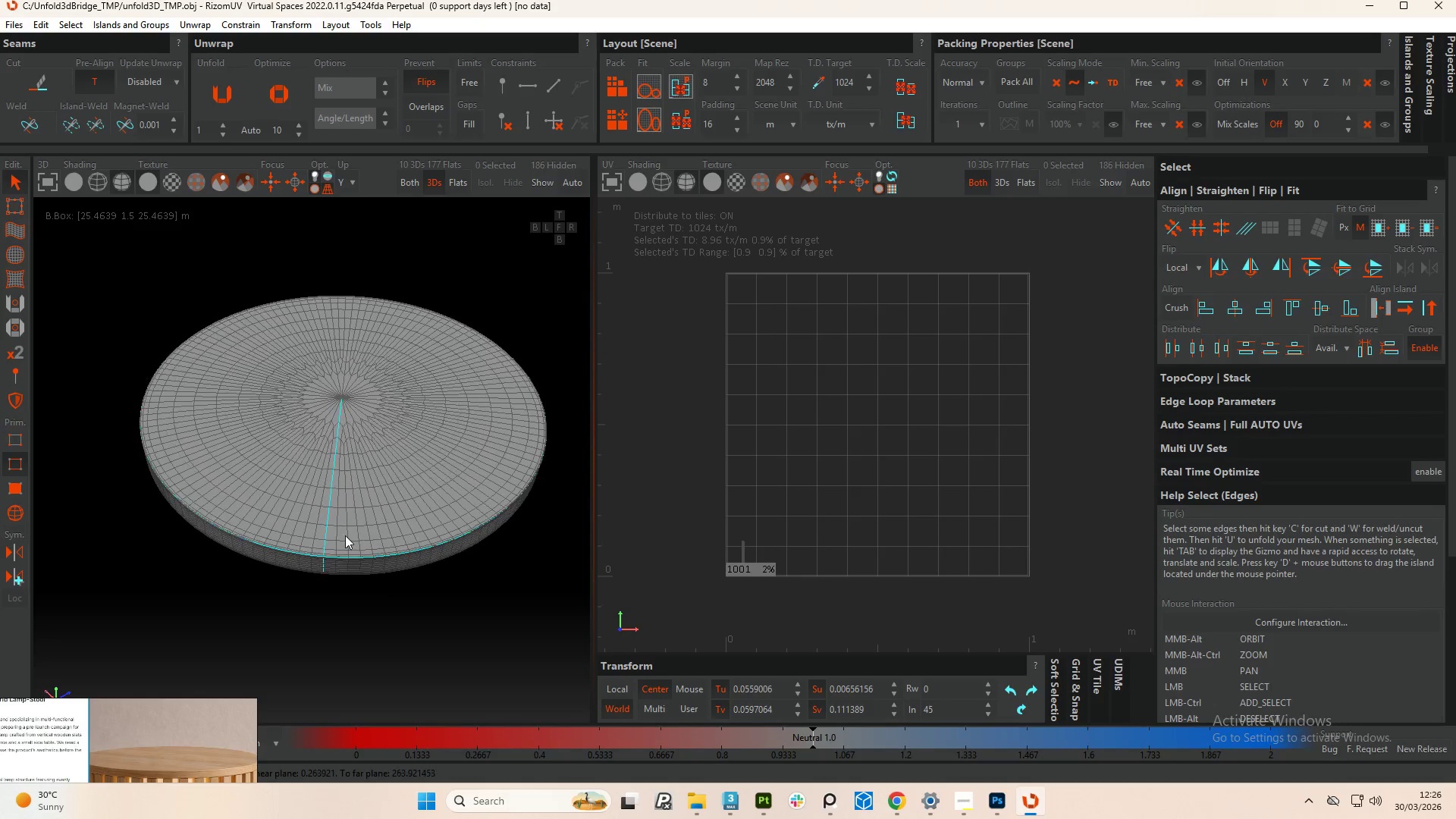 
key(Alt+AltLeft)
 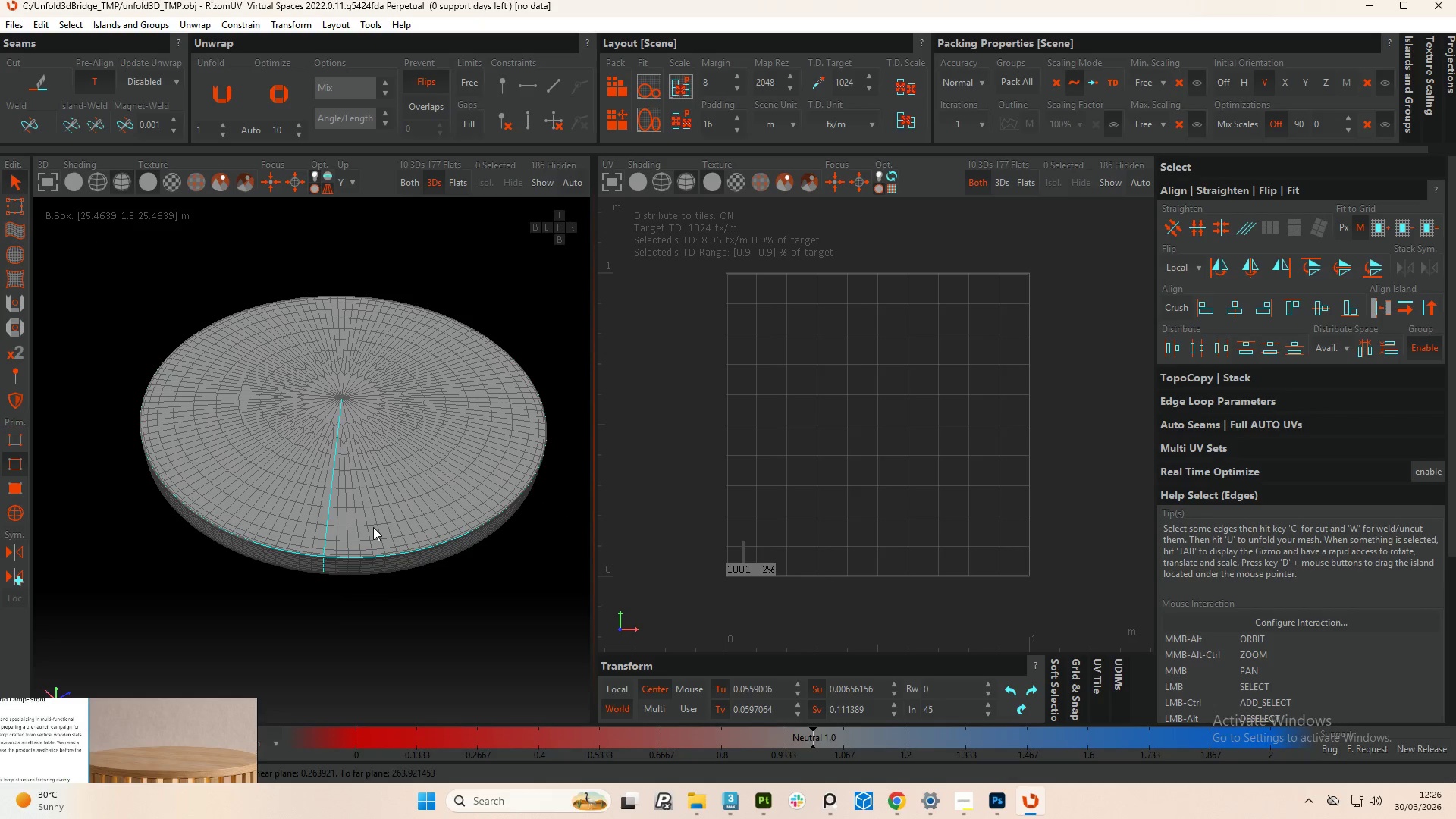 
scroll: coordinate [346, 534], scroll_direction: down, amount: 1.0
 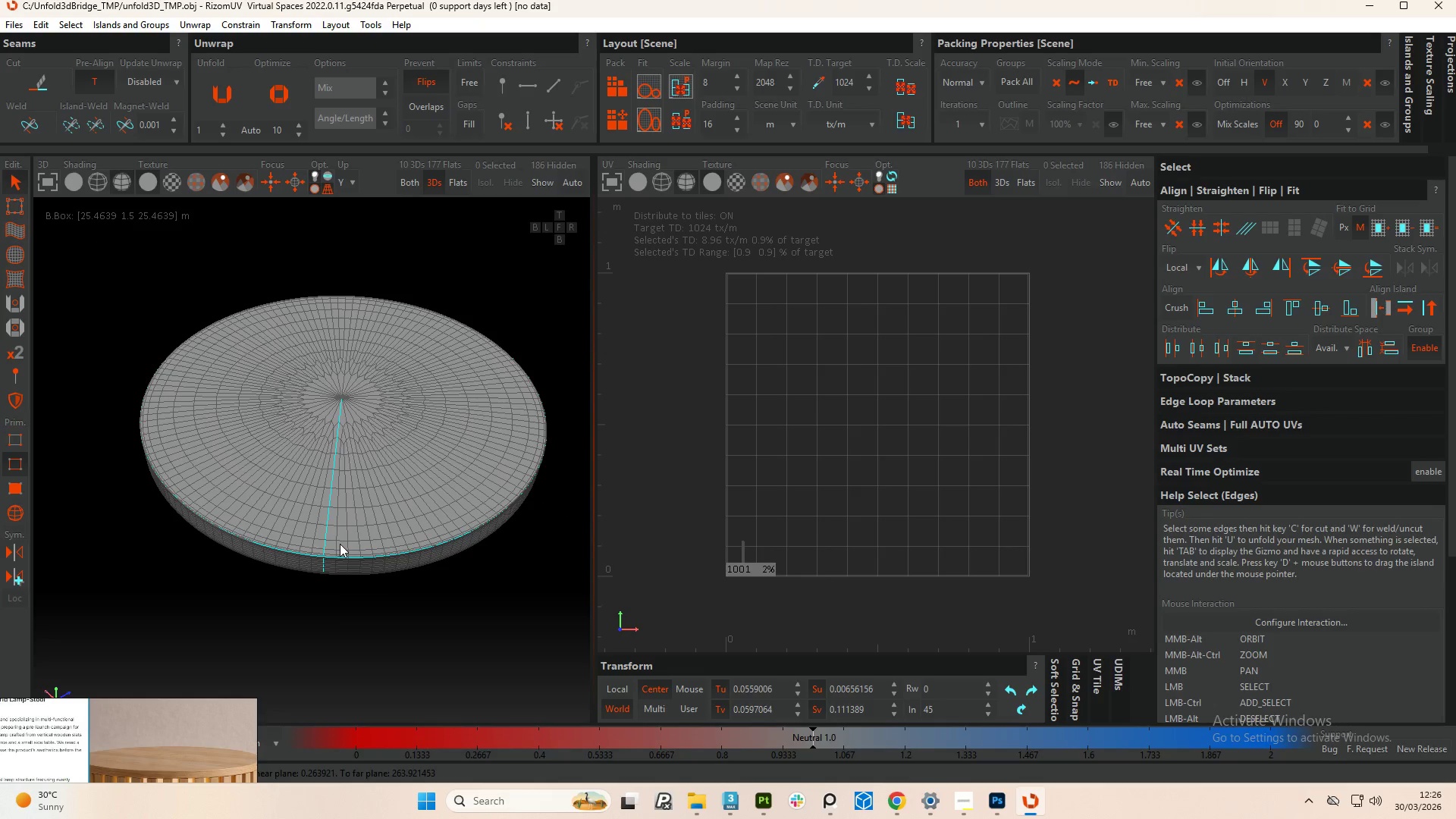 
key(F2)
 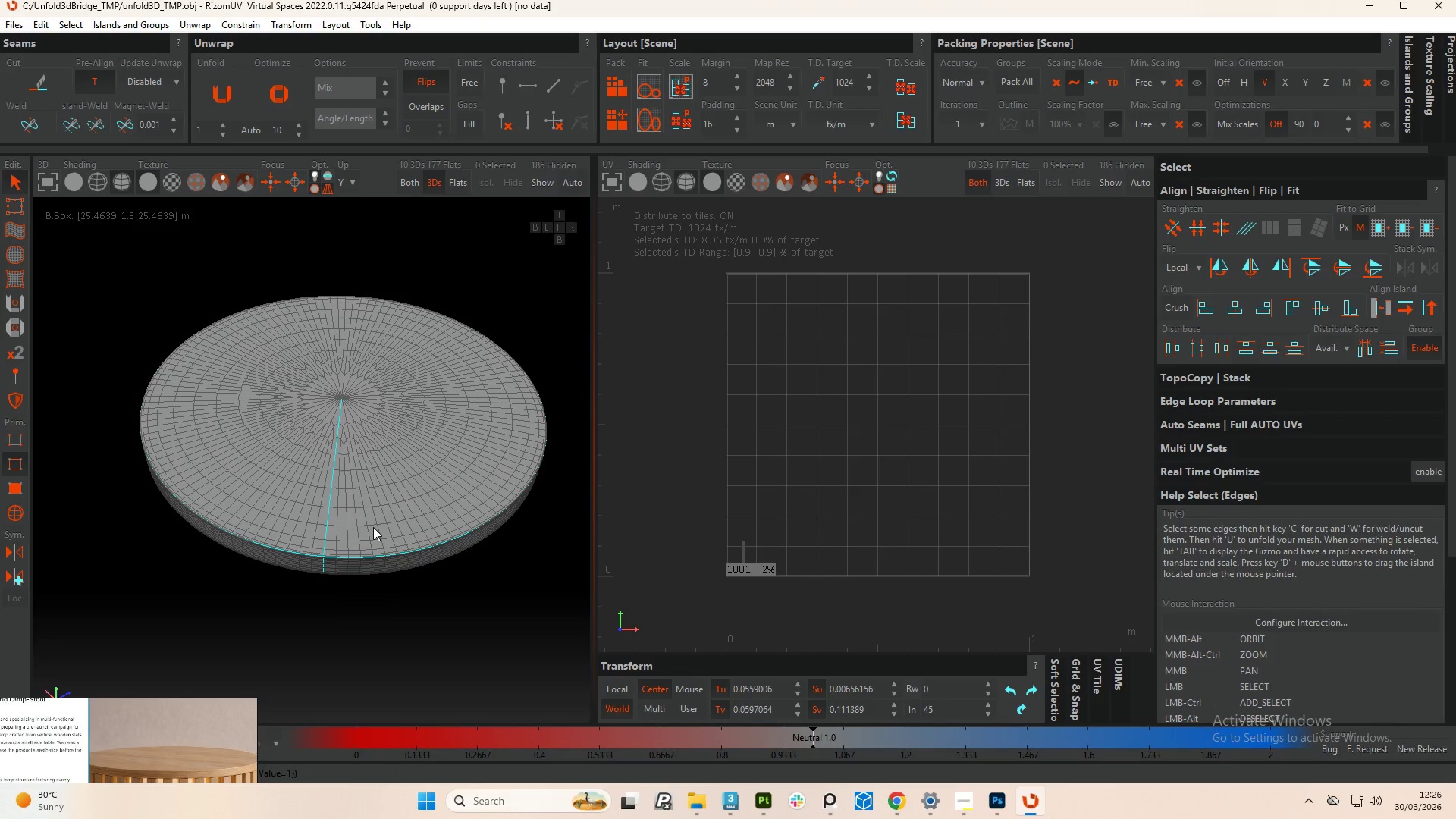 
key(F2)
 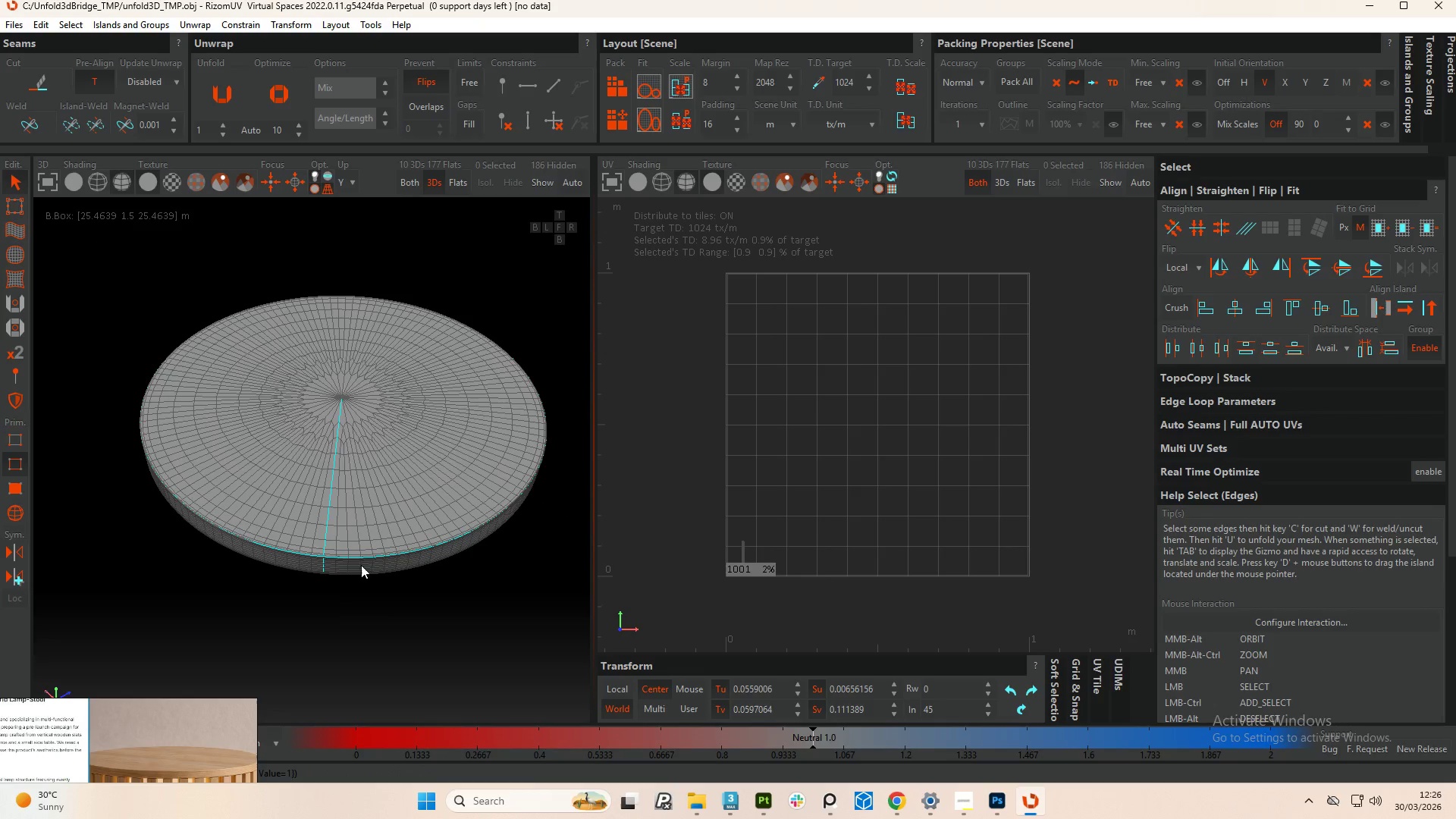 
hold_key(key=AltLeft, duration=0.73)
 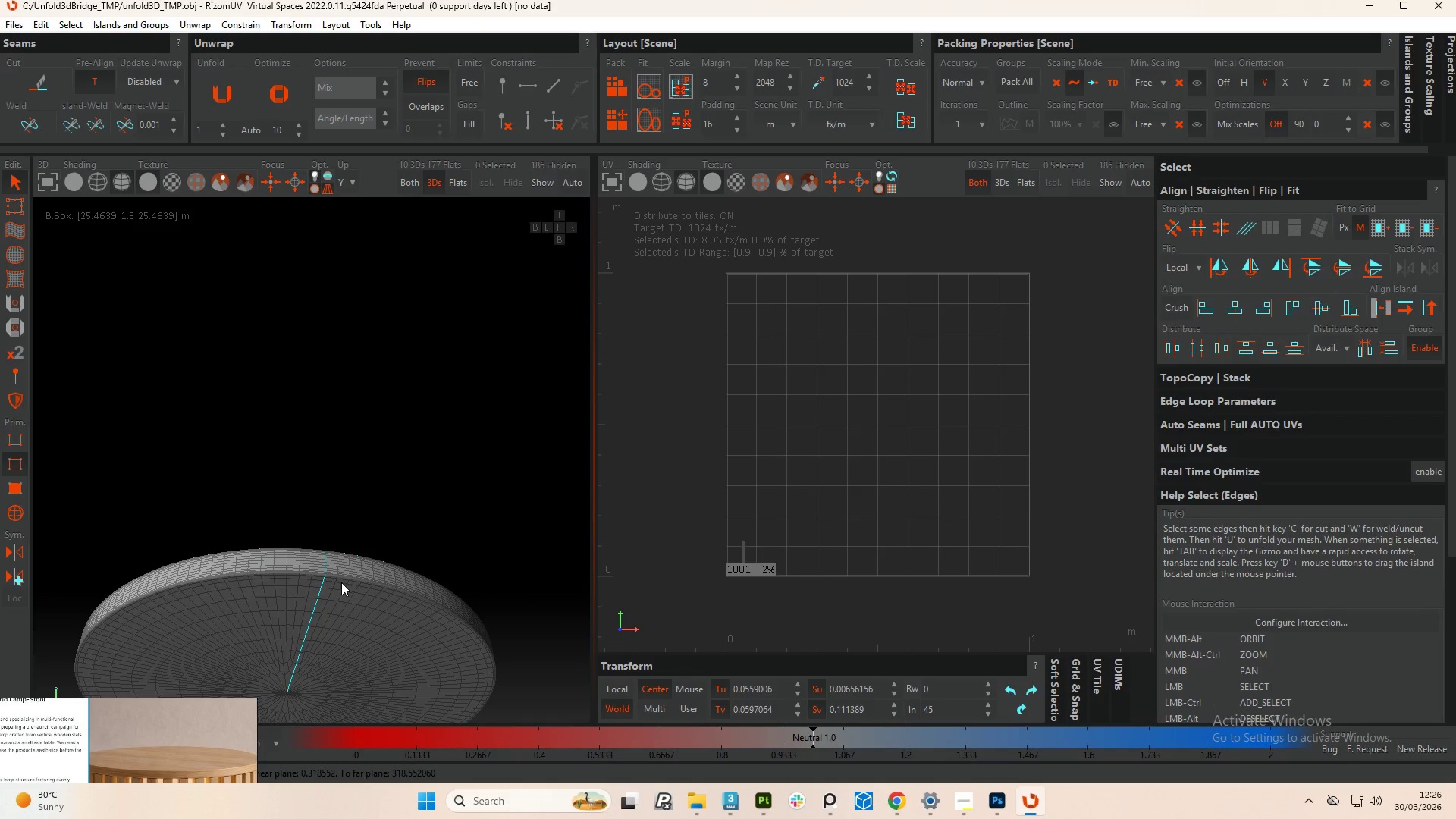 
hold_key(key=ControlLeft, duration=0.92)
left_click([278, 513])
 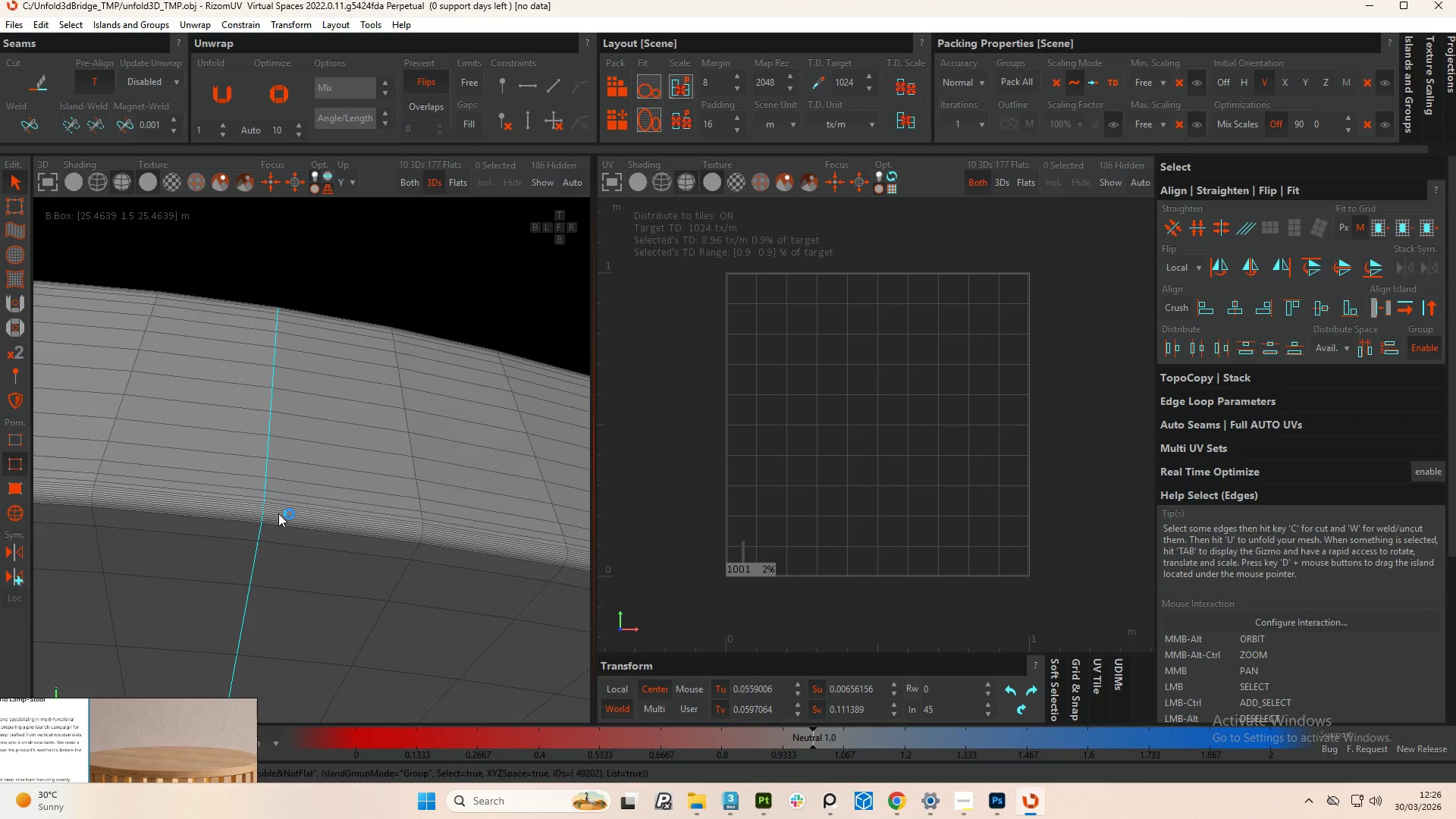 
double_click([278, 513])
 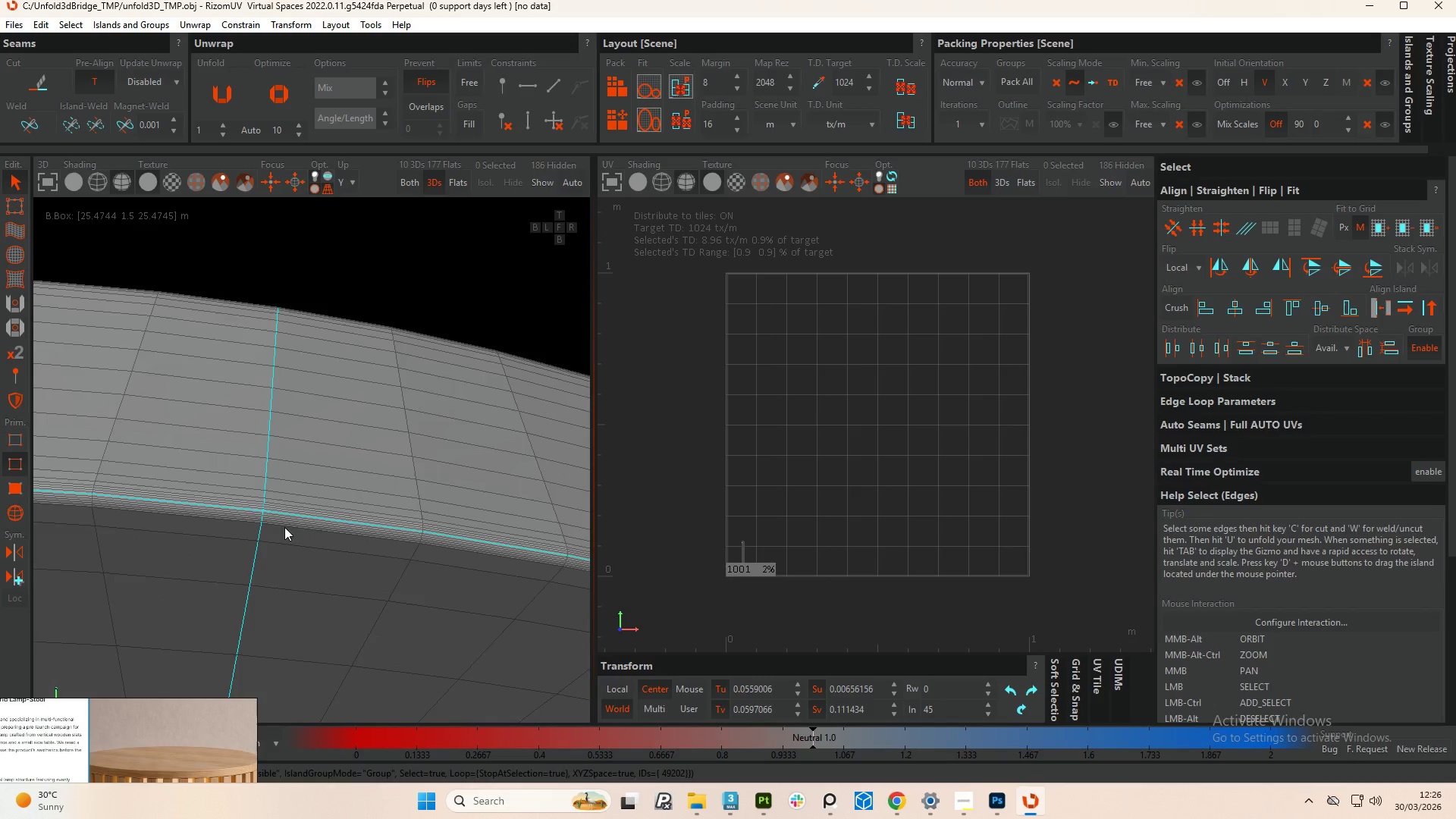 
scroll: coordinate [278, 548], scroll_direction: up, amount: 9.0
 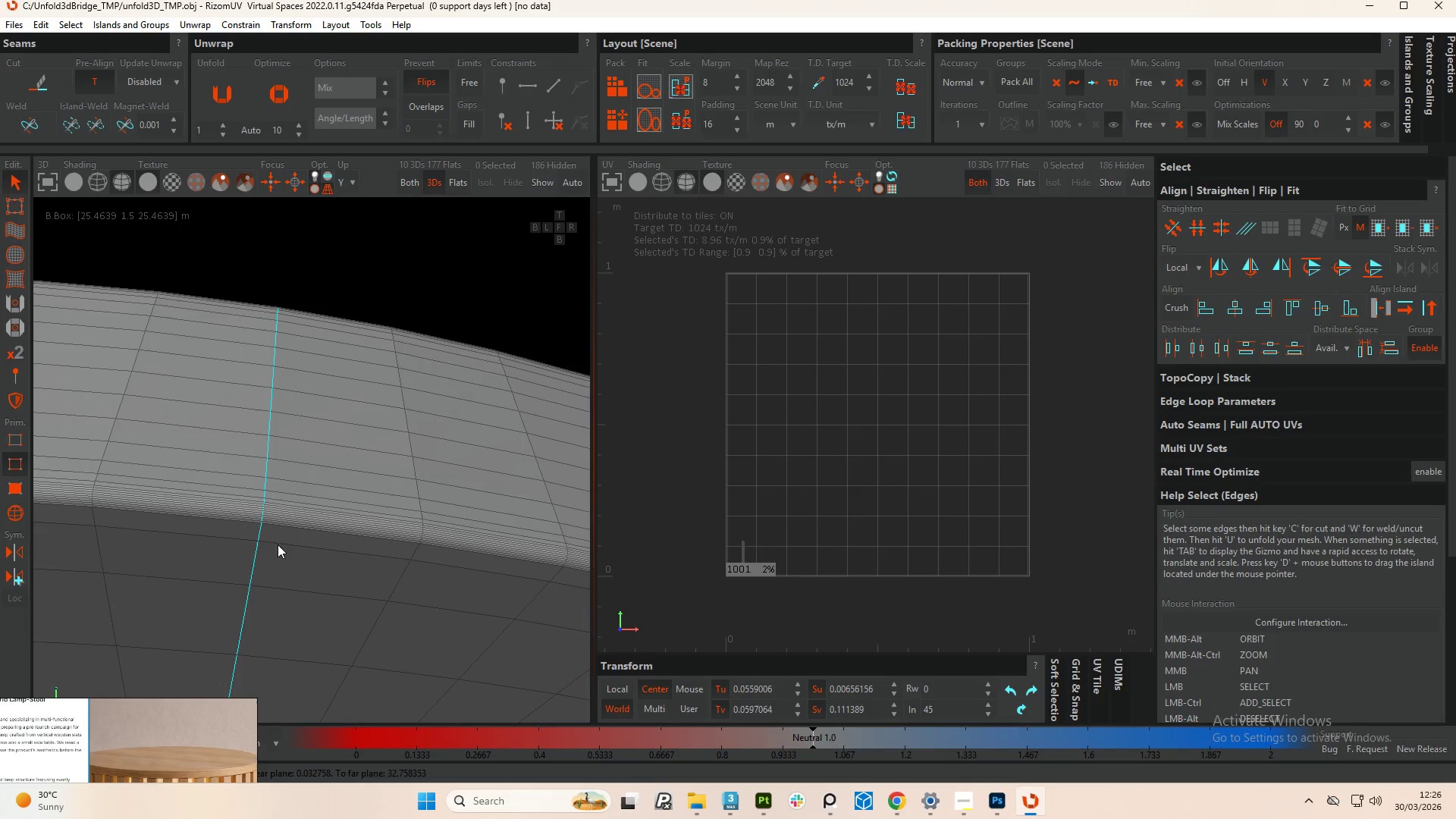 
type(cu)
 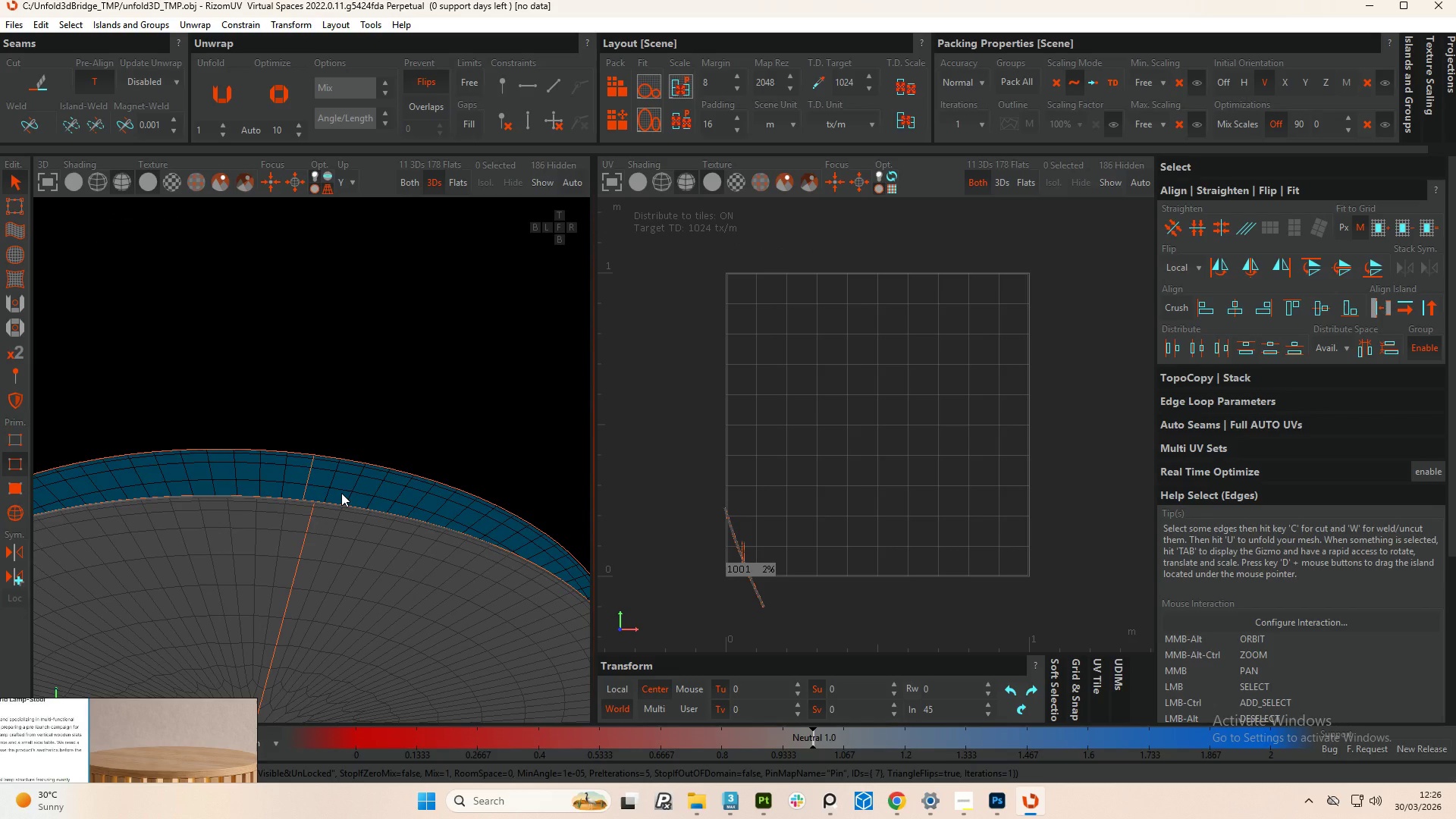 
scroll: coordinate [340, 493], scroll_direction: down, amount: 8.0
 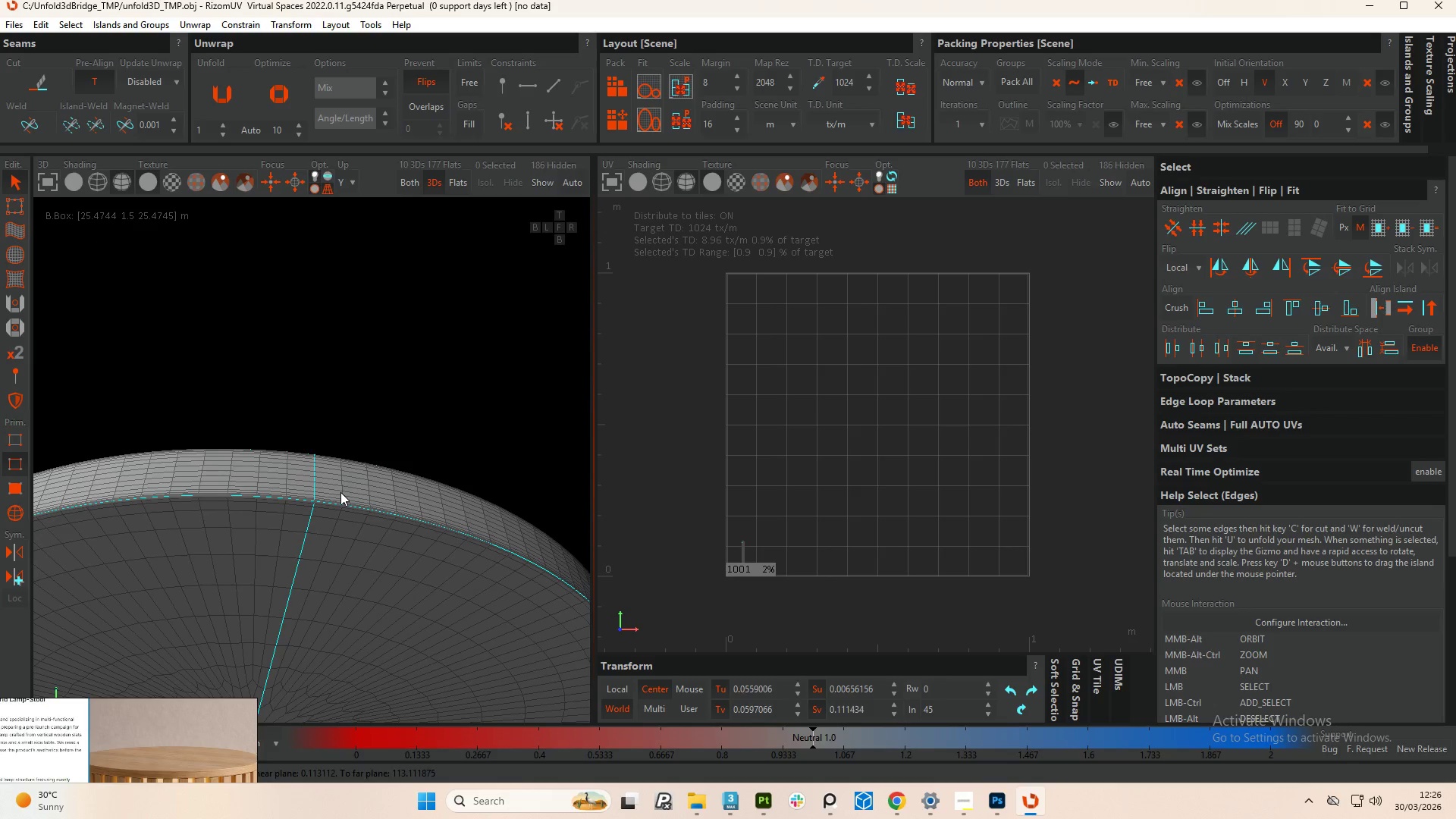 
key(P)
 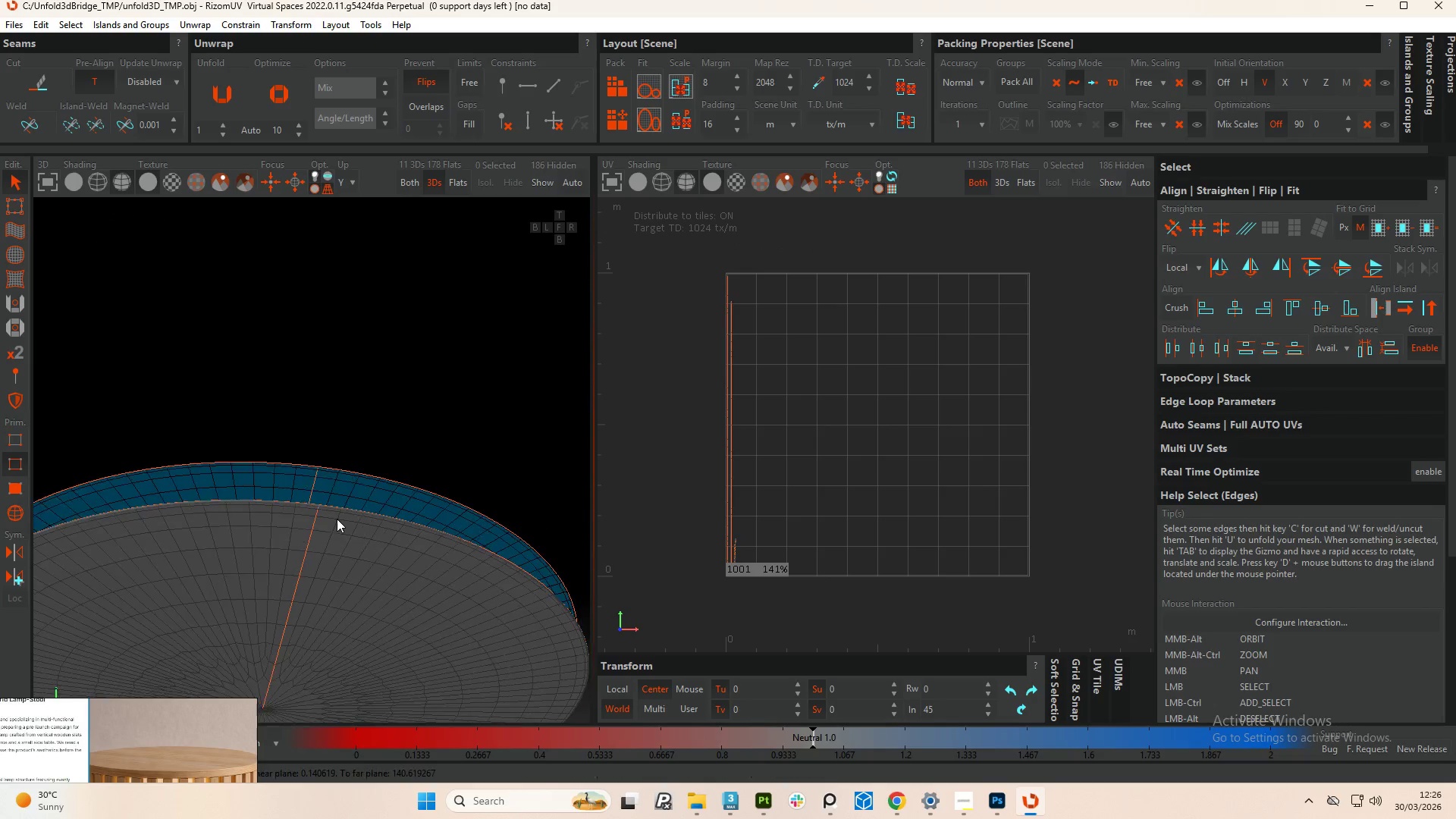 
hold_key(key=AltLeft, duration=0.45)
 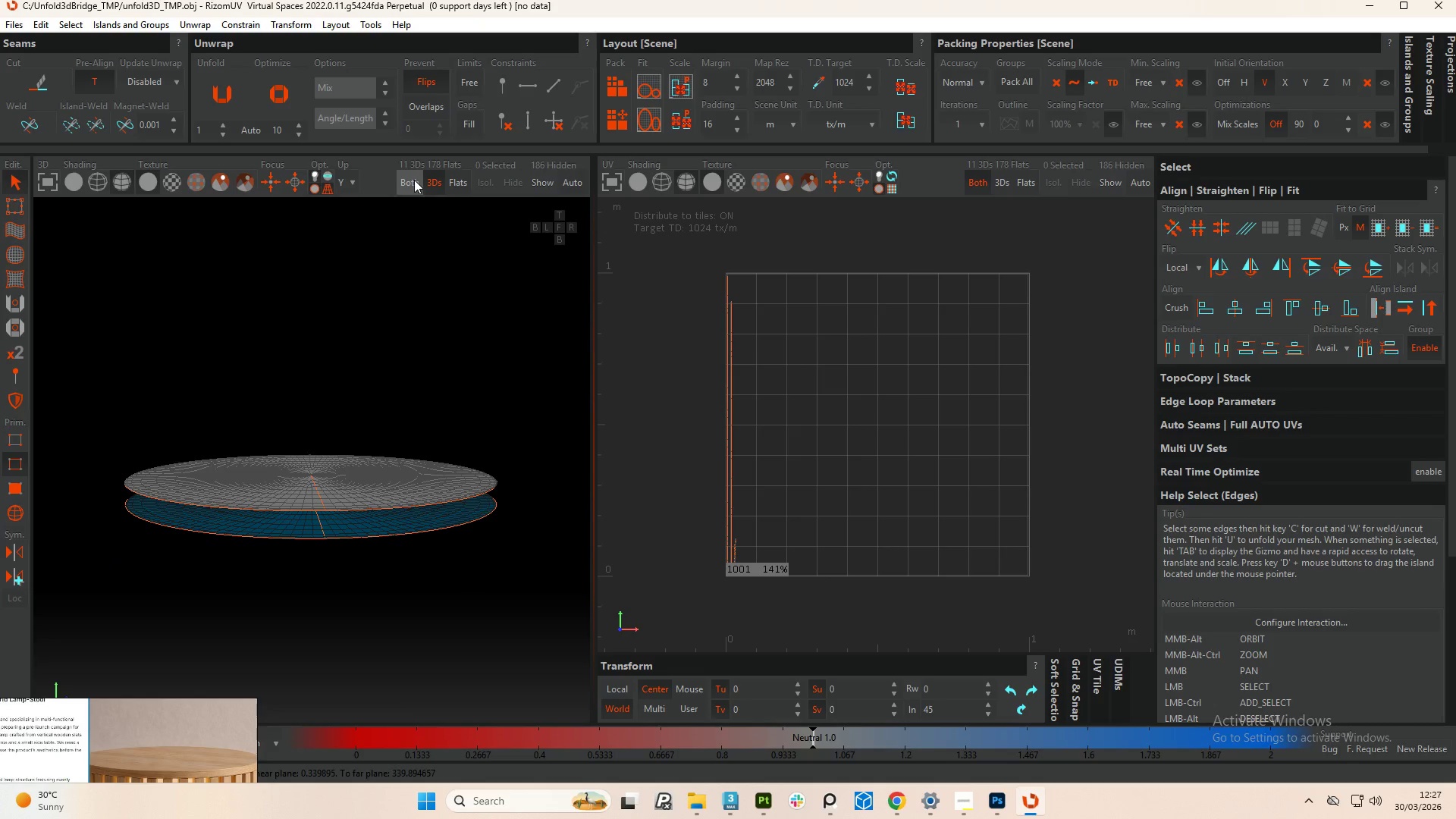 
scroll: coordinate [340, 533], scroll_direction: down, amount: 4.0
 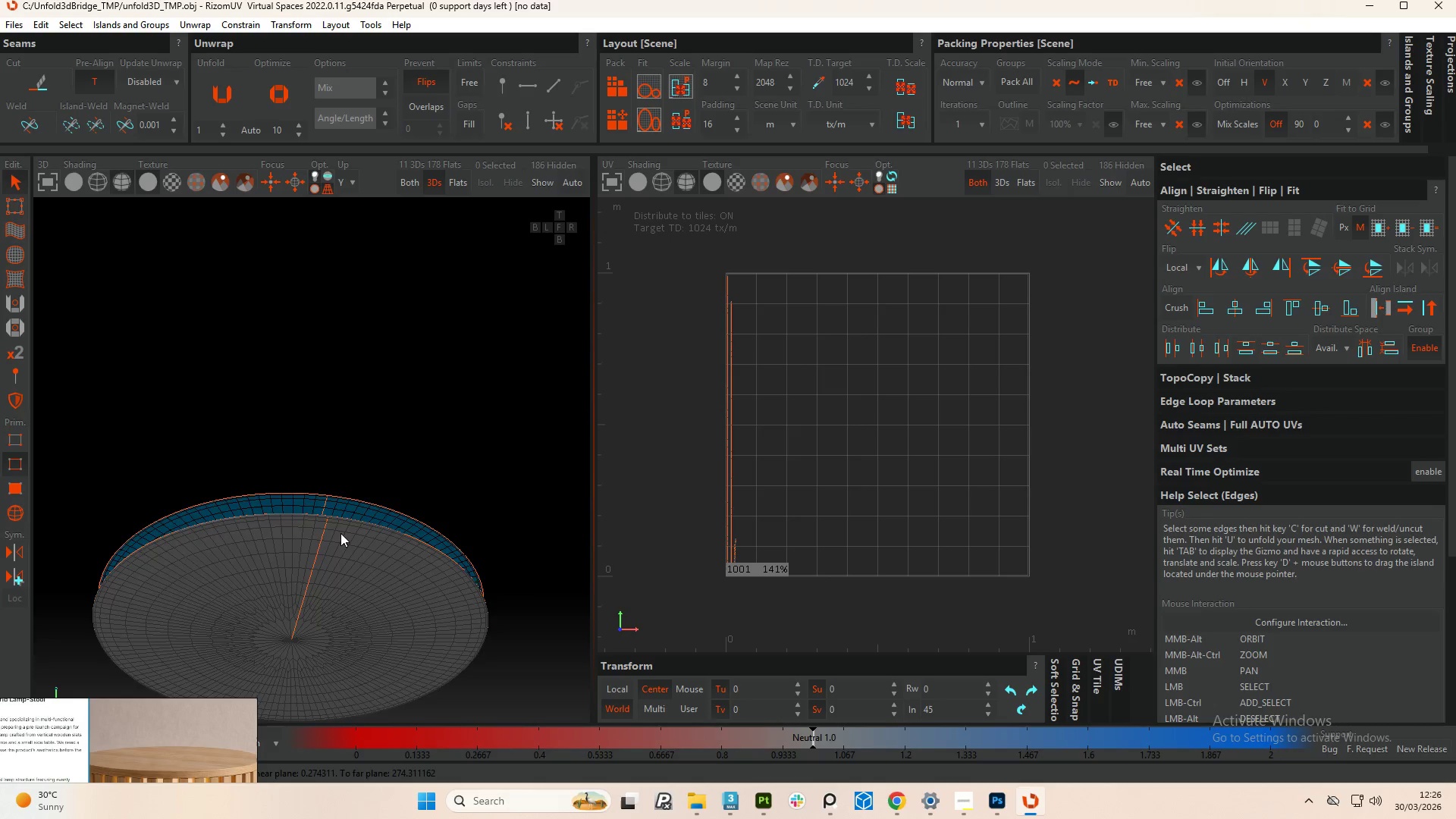 
left_click([428, 180])
 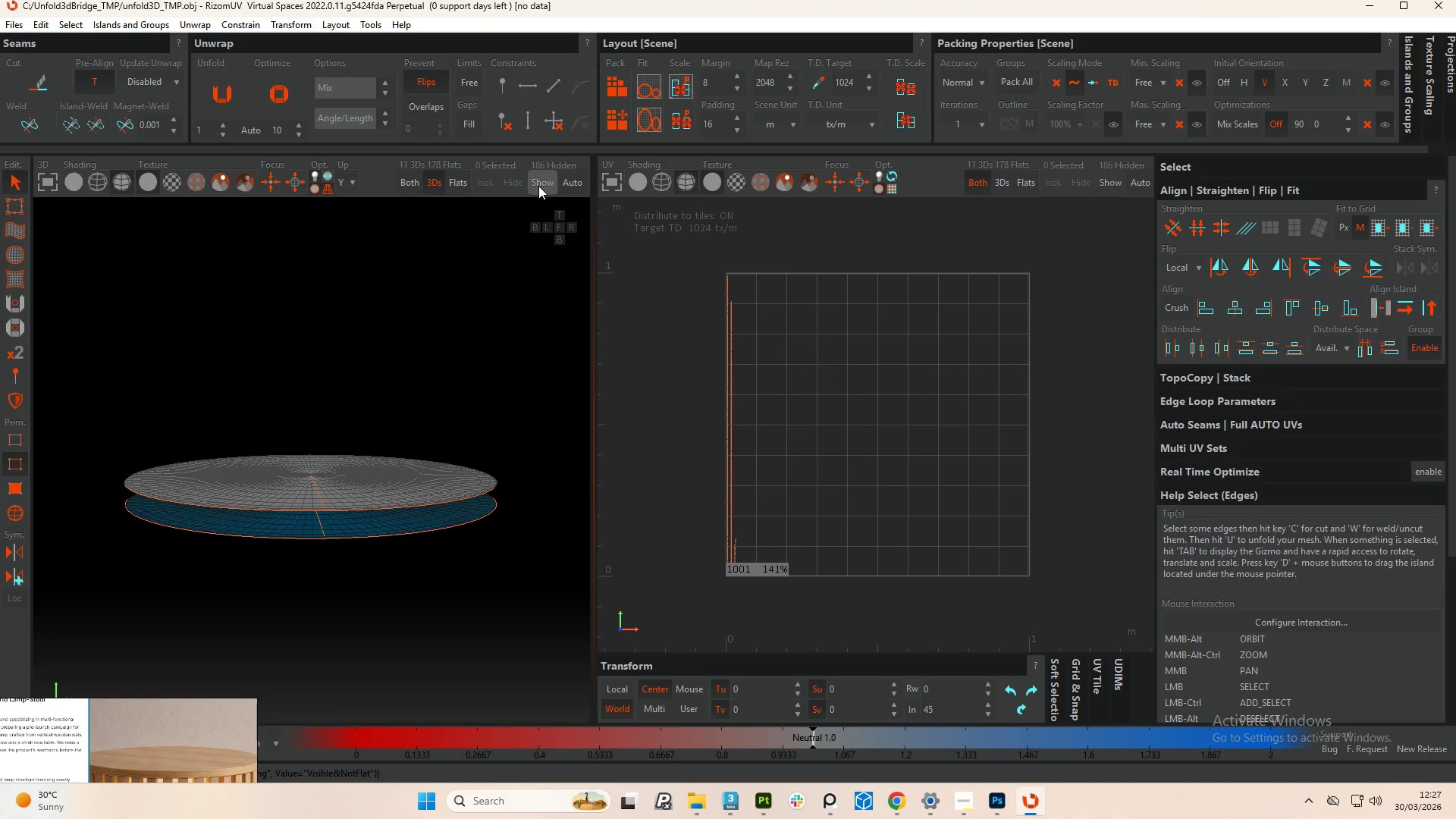 
left_click([538, 186])
 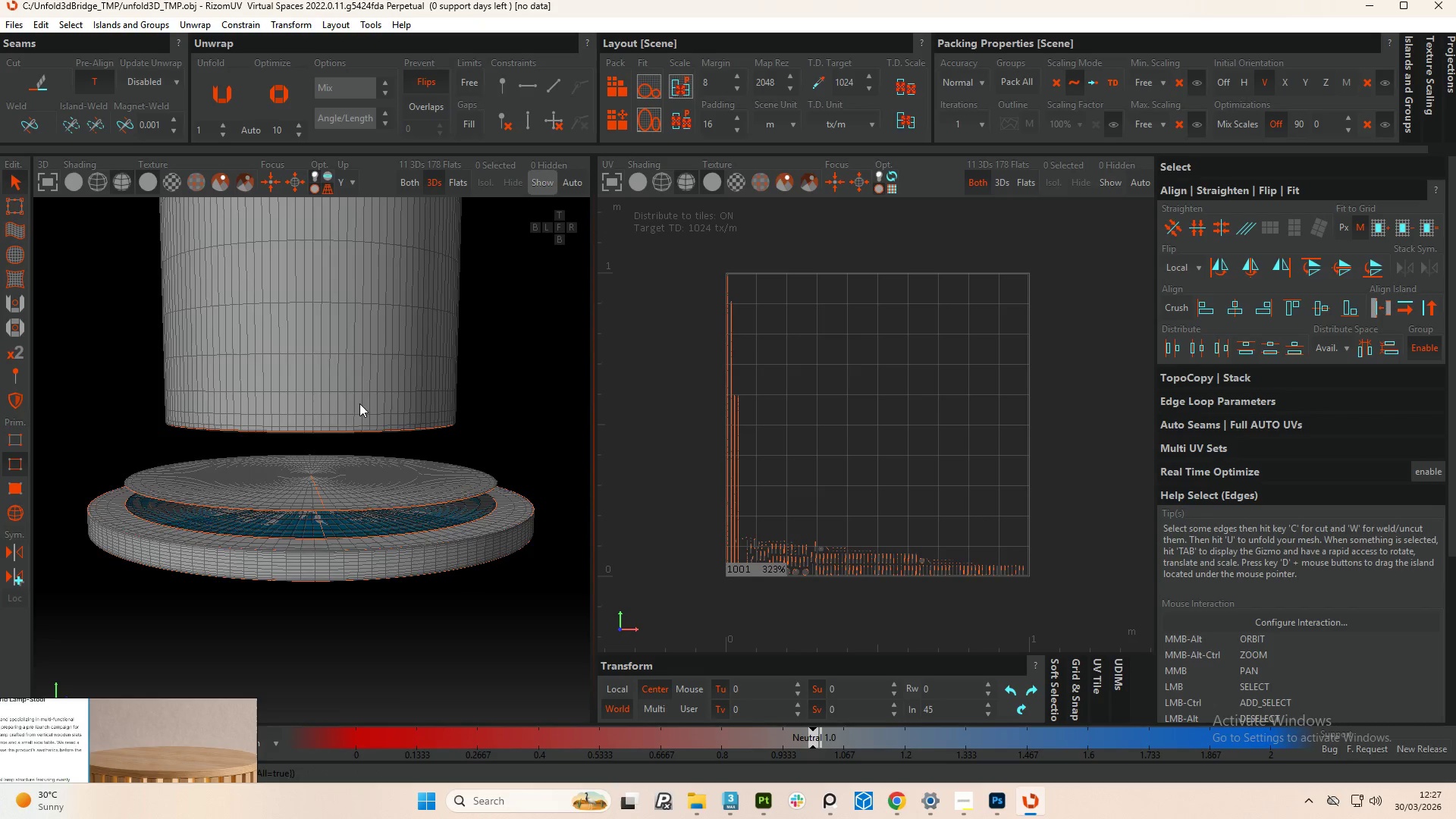 
hold_key(key=AltLeft, duration=1.33)
 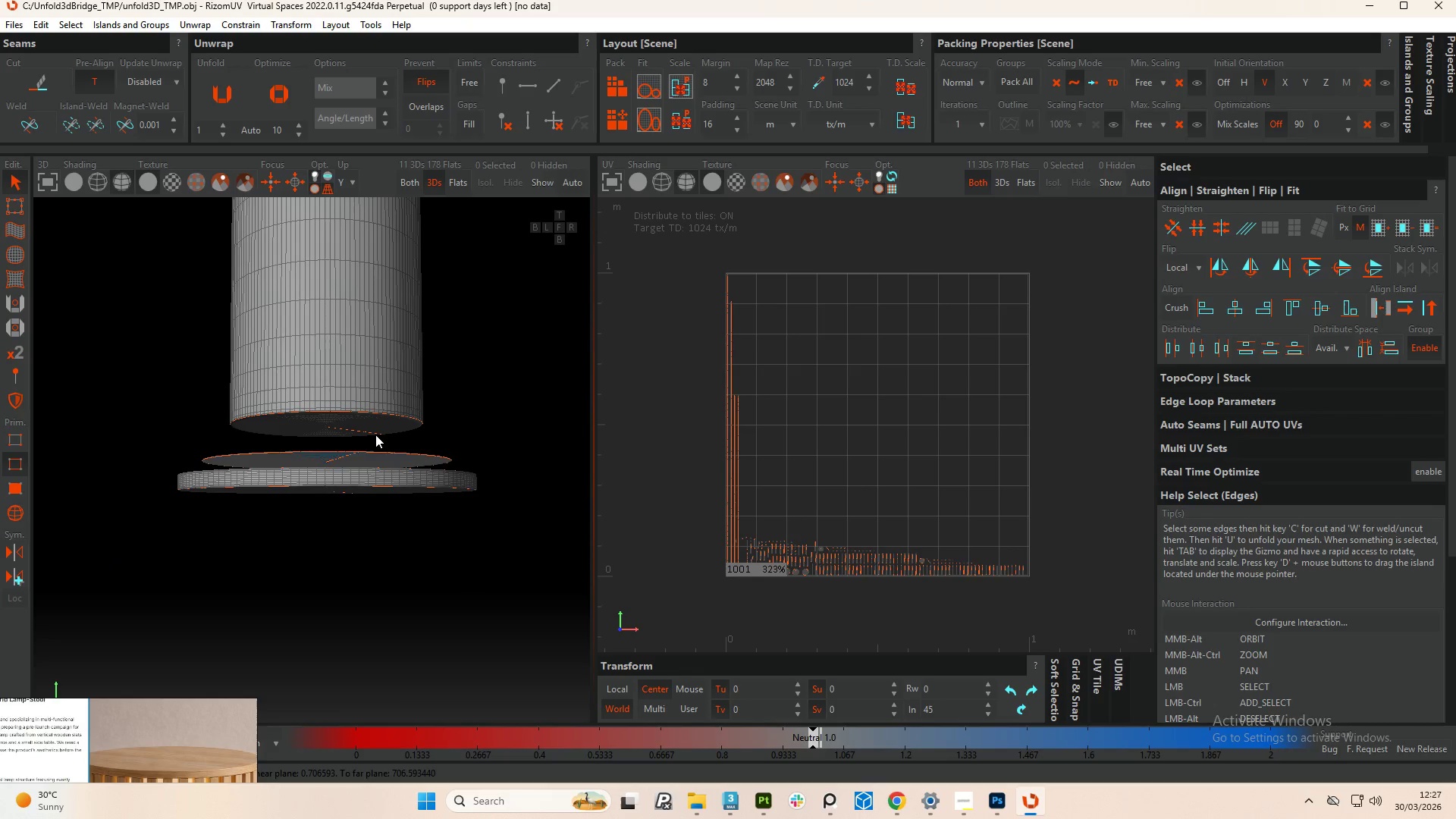 
scroll: coordinate [338, 469], scroll_direction: down, amount: 2.0
 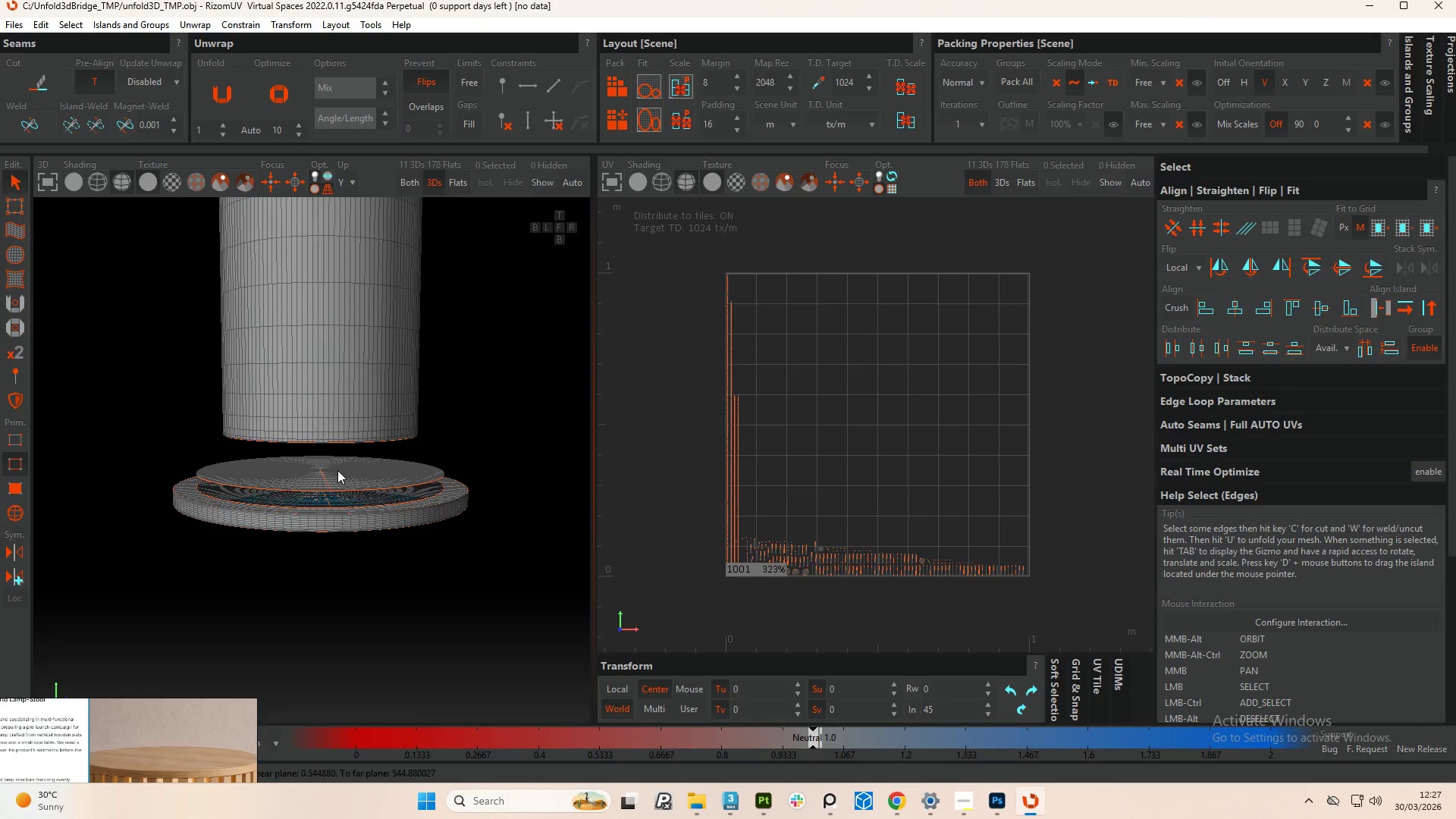 
key(F4)
 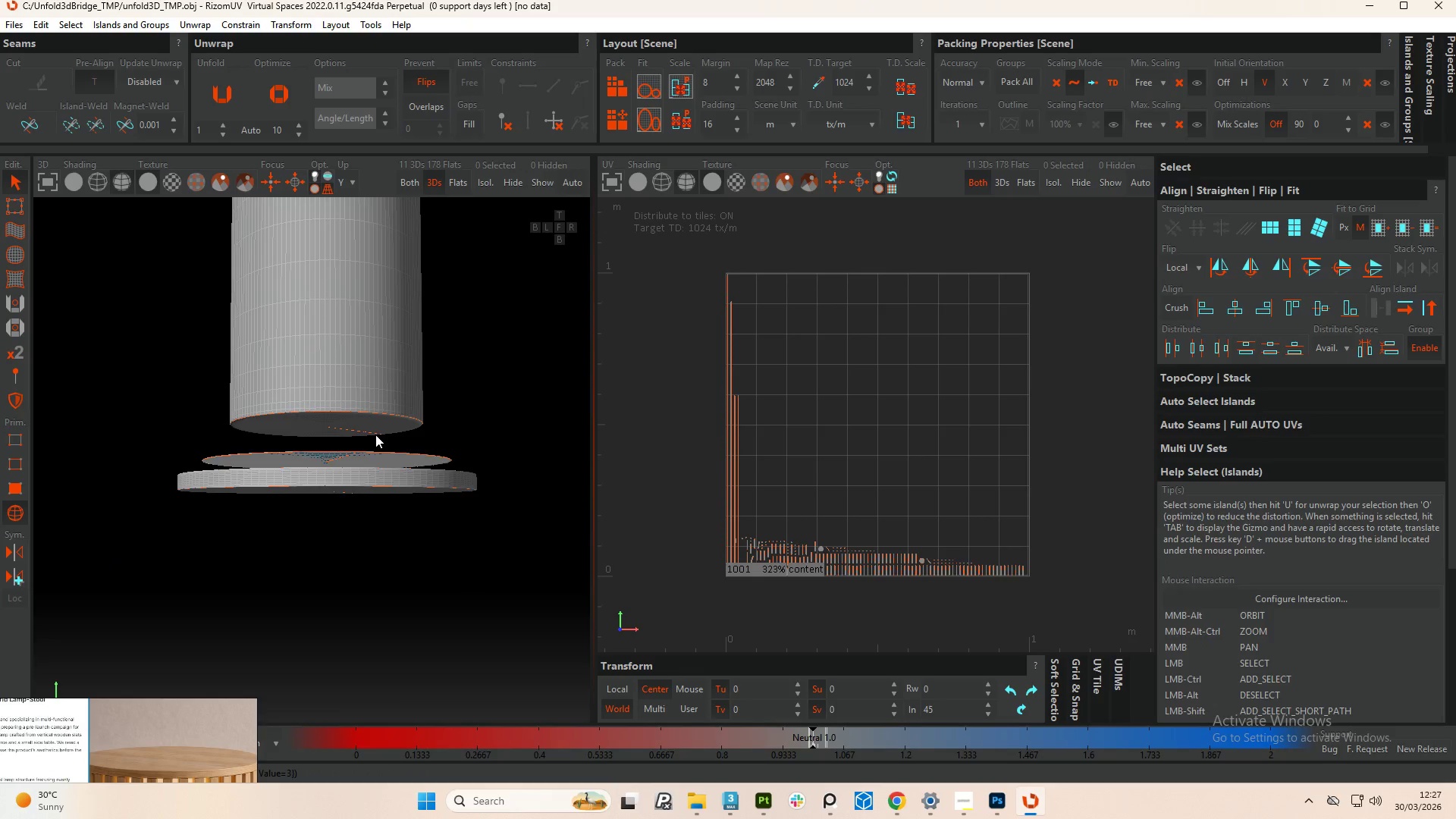 
key(Control+A)
 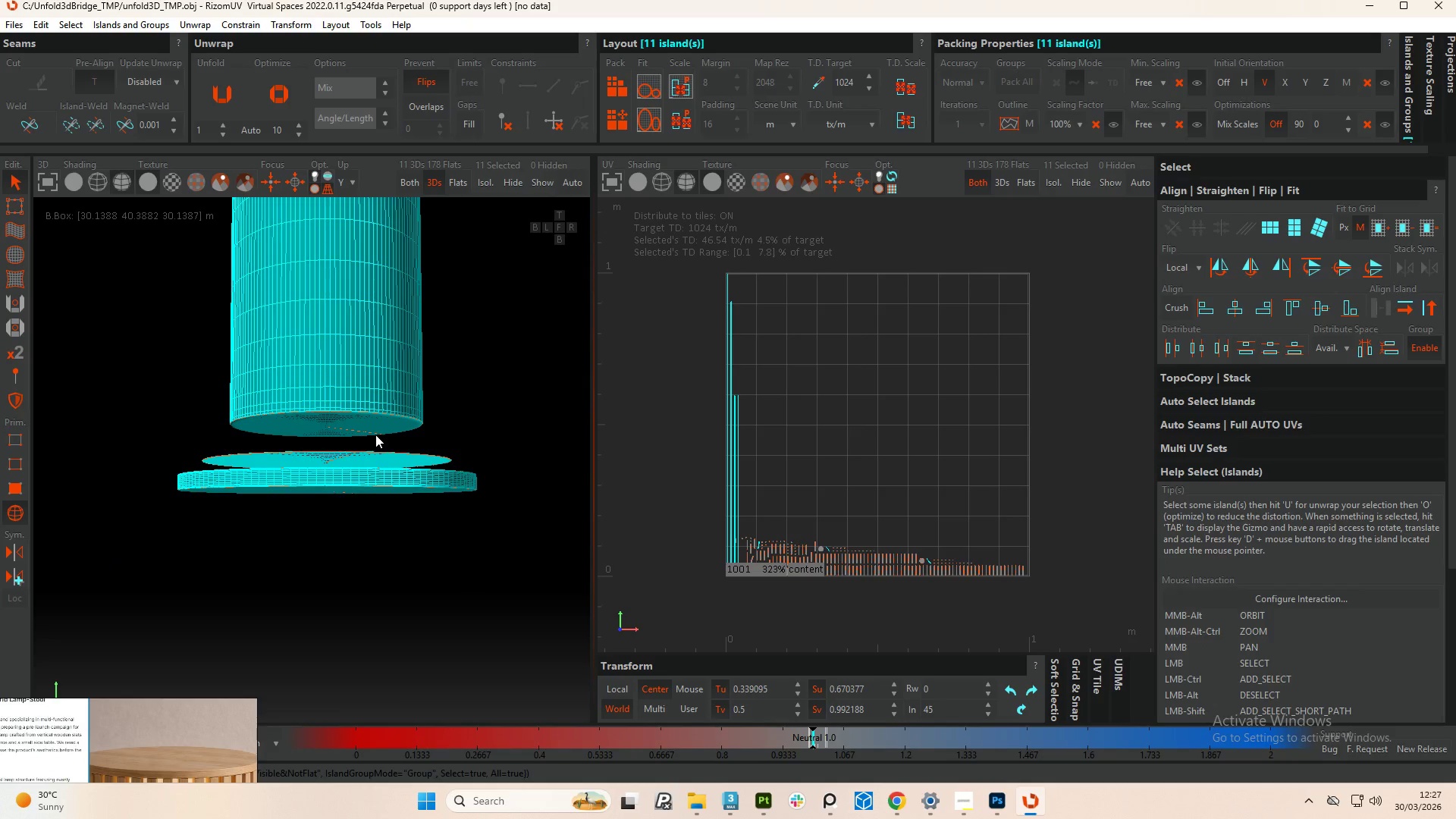 
type(up)
 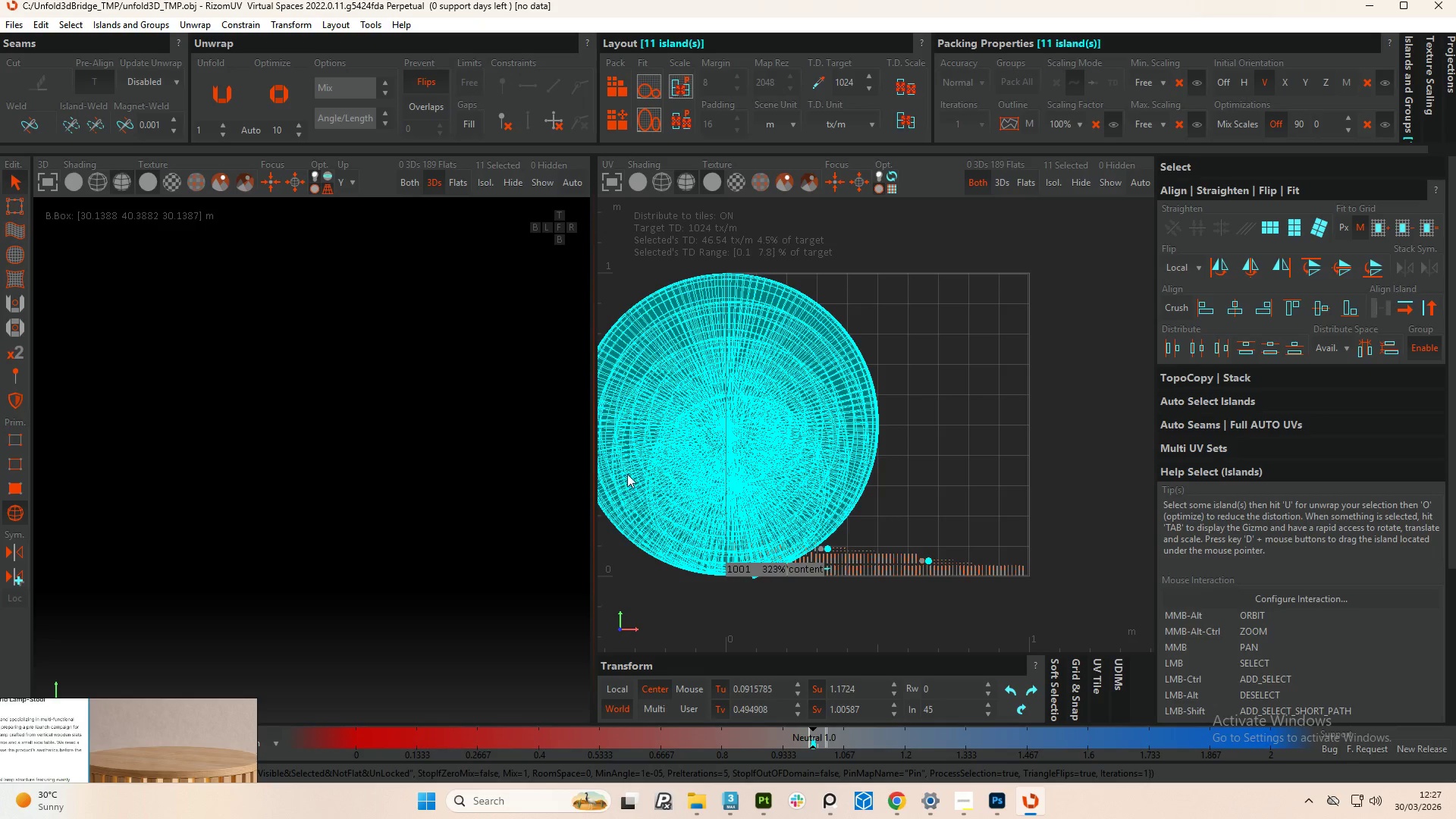 
scroll: coordinate [620, 491], scroll_direction: down, amount: 1.0
 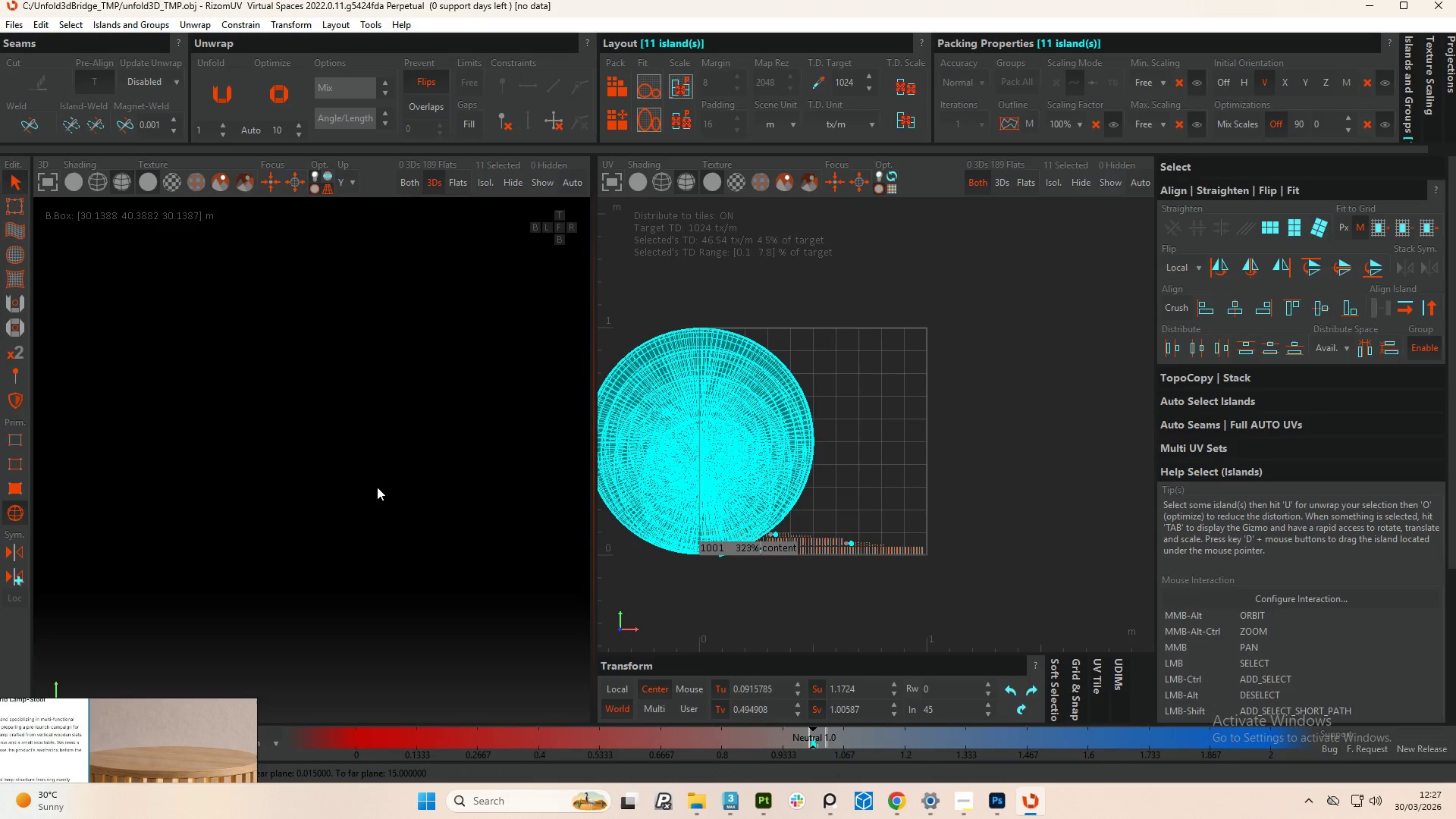 
key(P)
 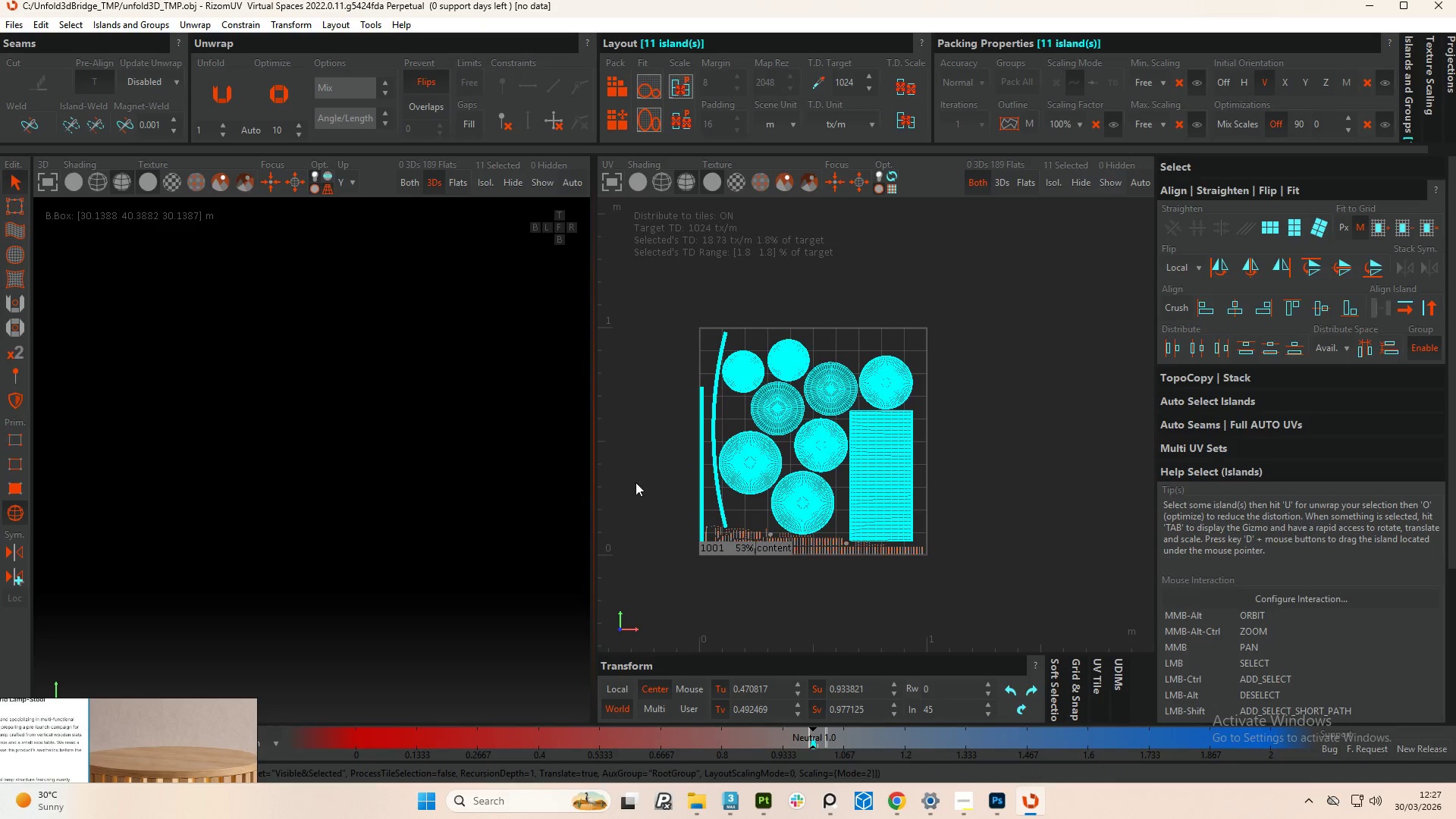 
scroll: coordinate [839, 485], scroll_direction: up, amount: 1.0
 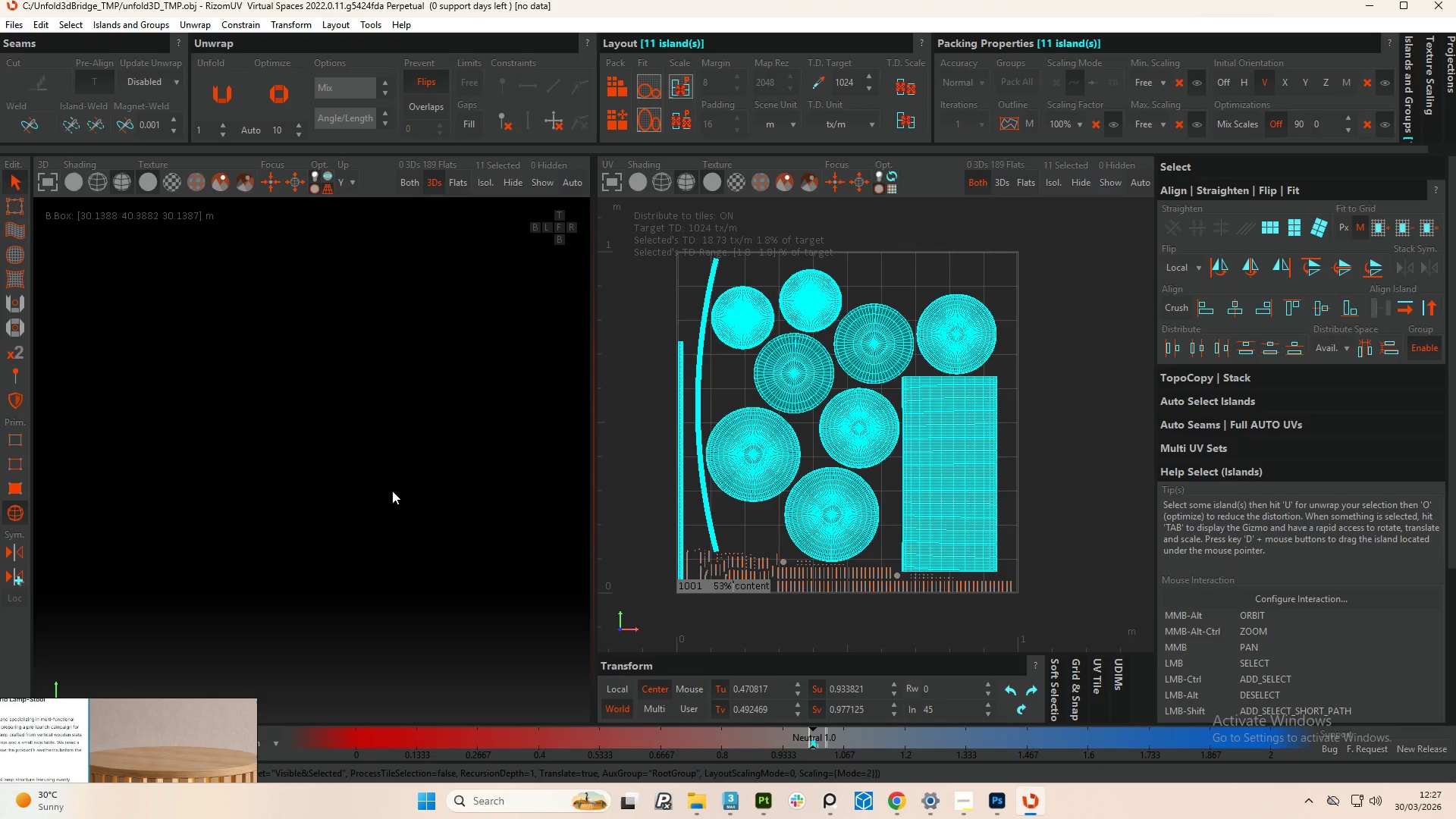 
key(Control+A)
 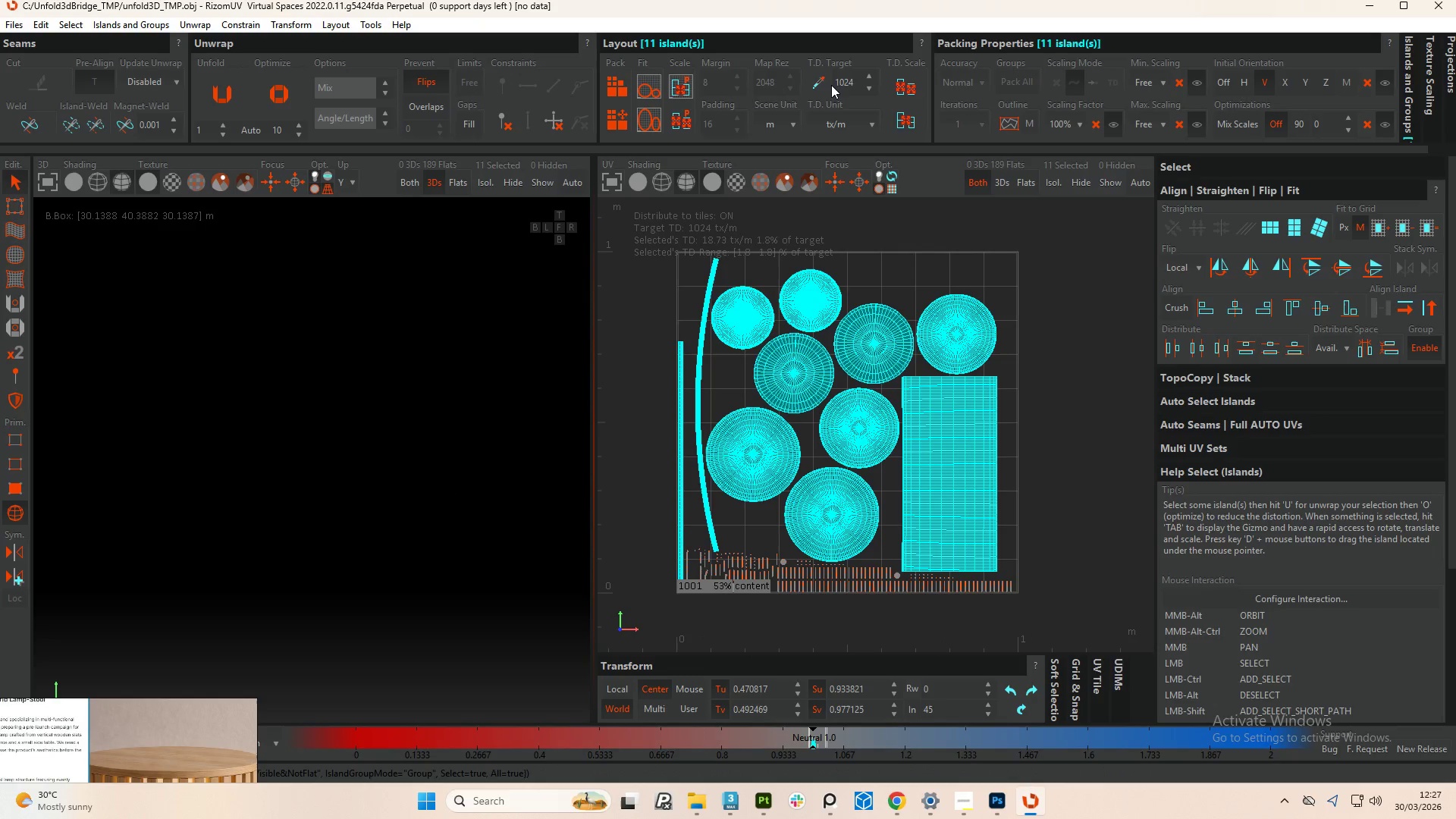 
double_click([839, 82])
 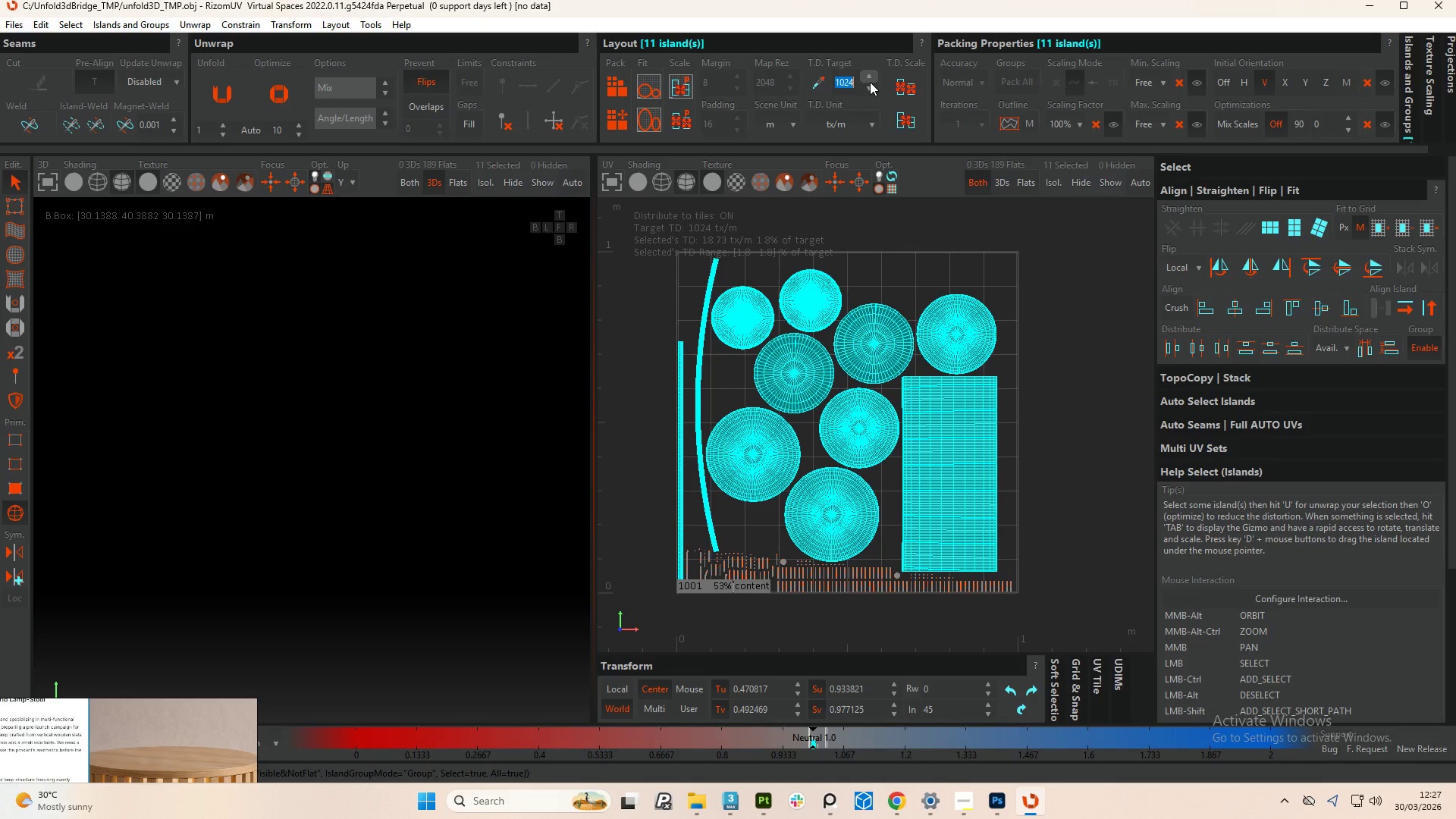 
key(Numpad2)
 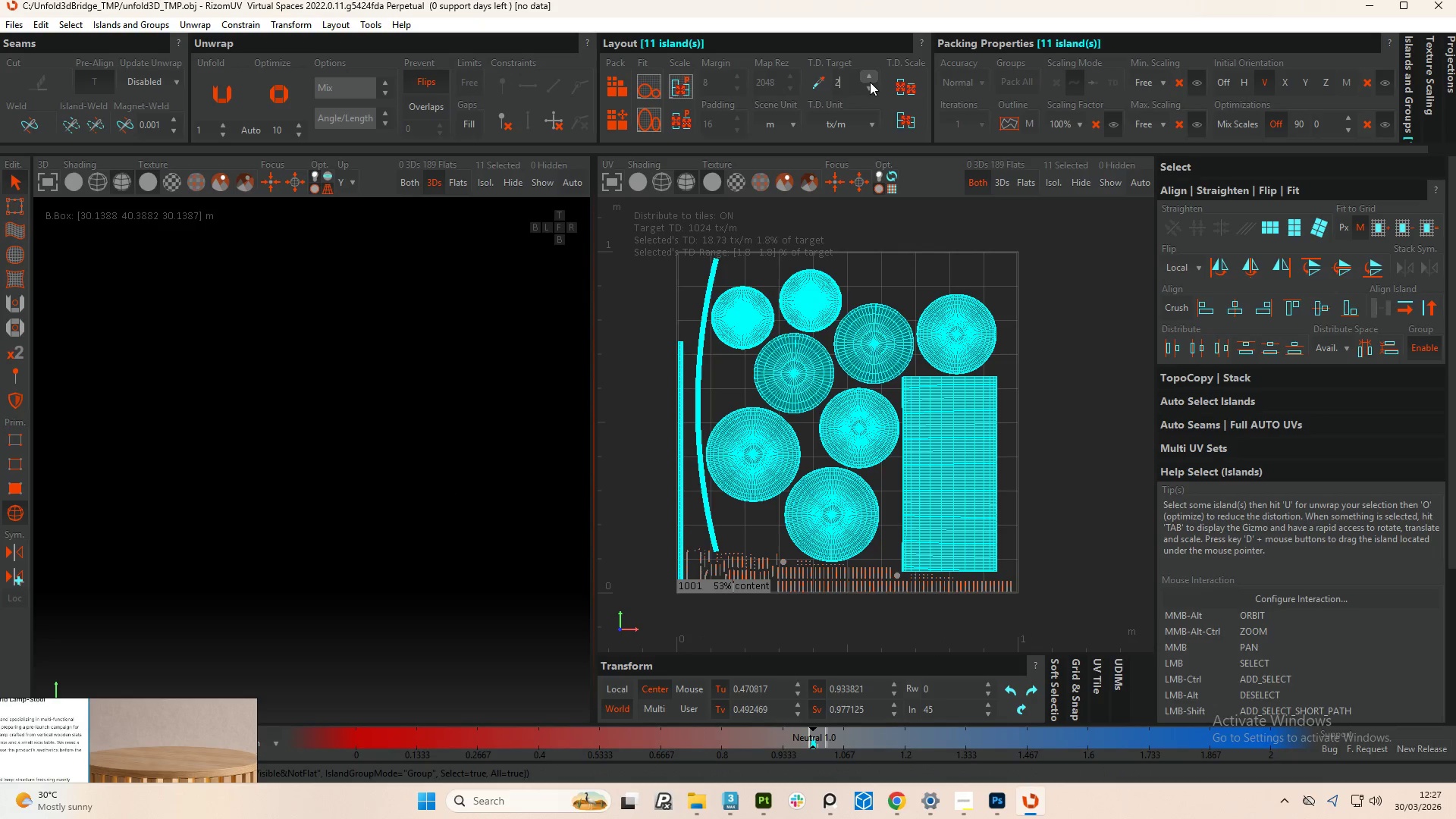 
key(Numpad0)
 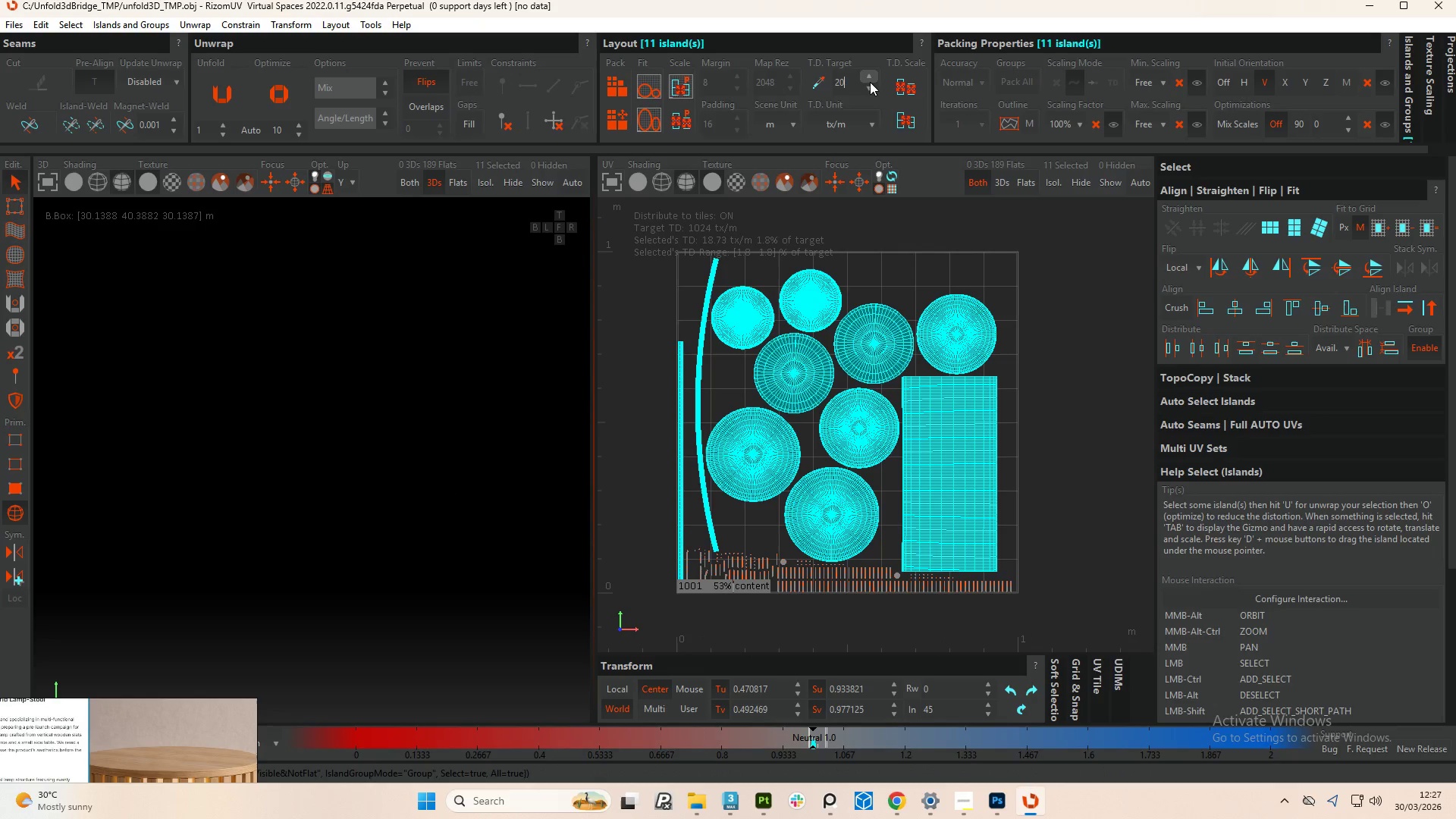 
key(NumpadDecimal)
 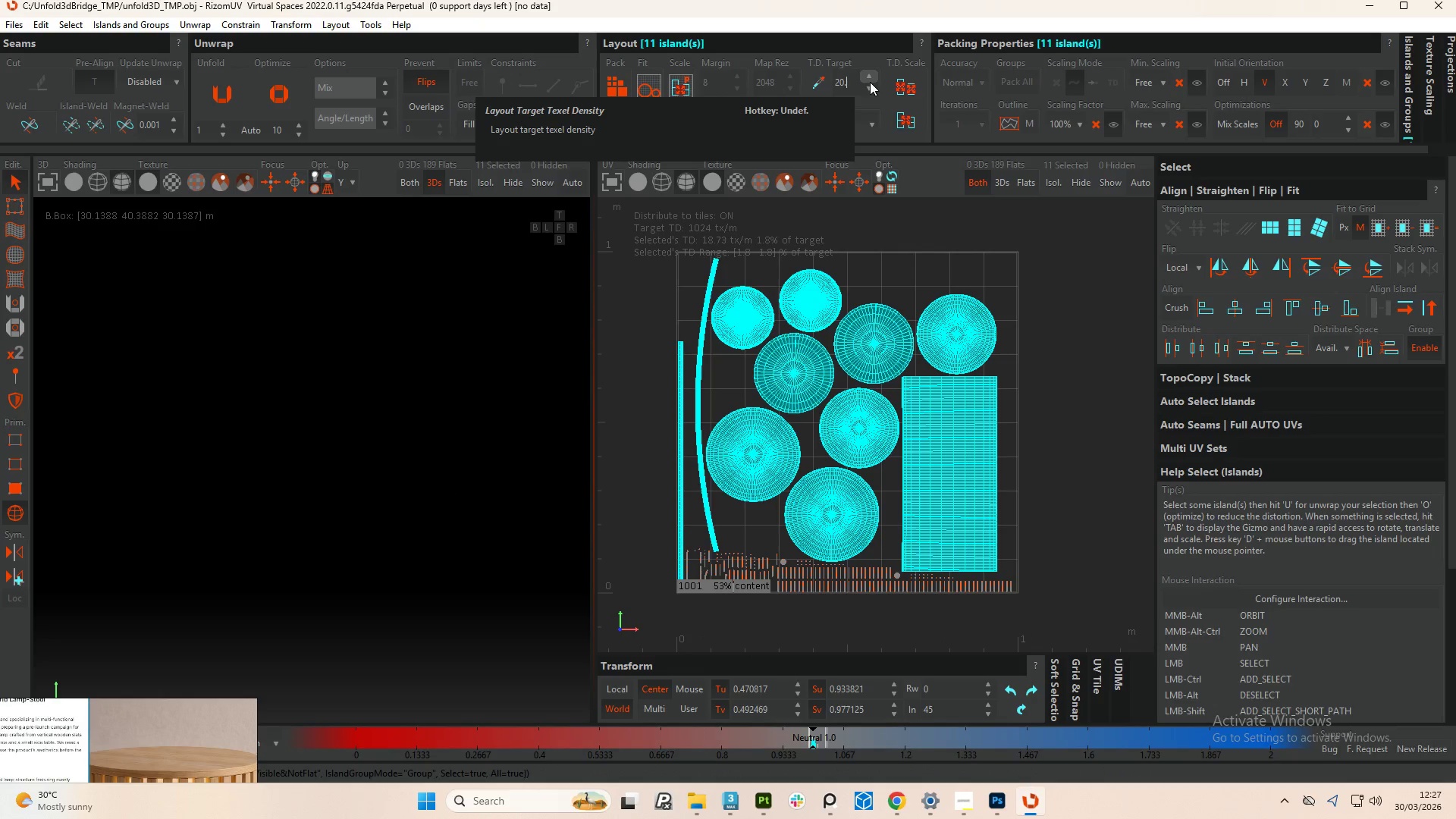 
key(Numpad4)
 